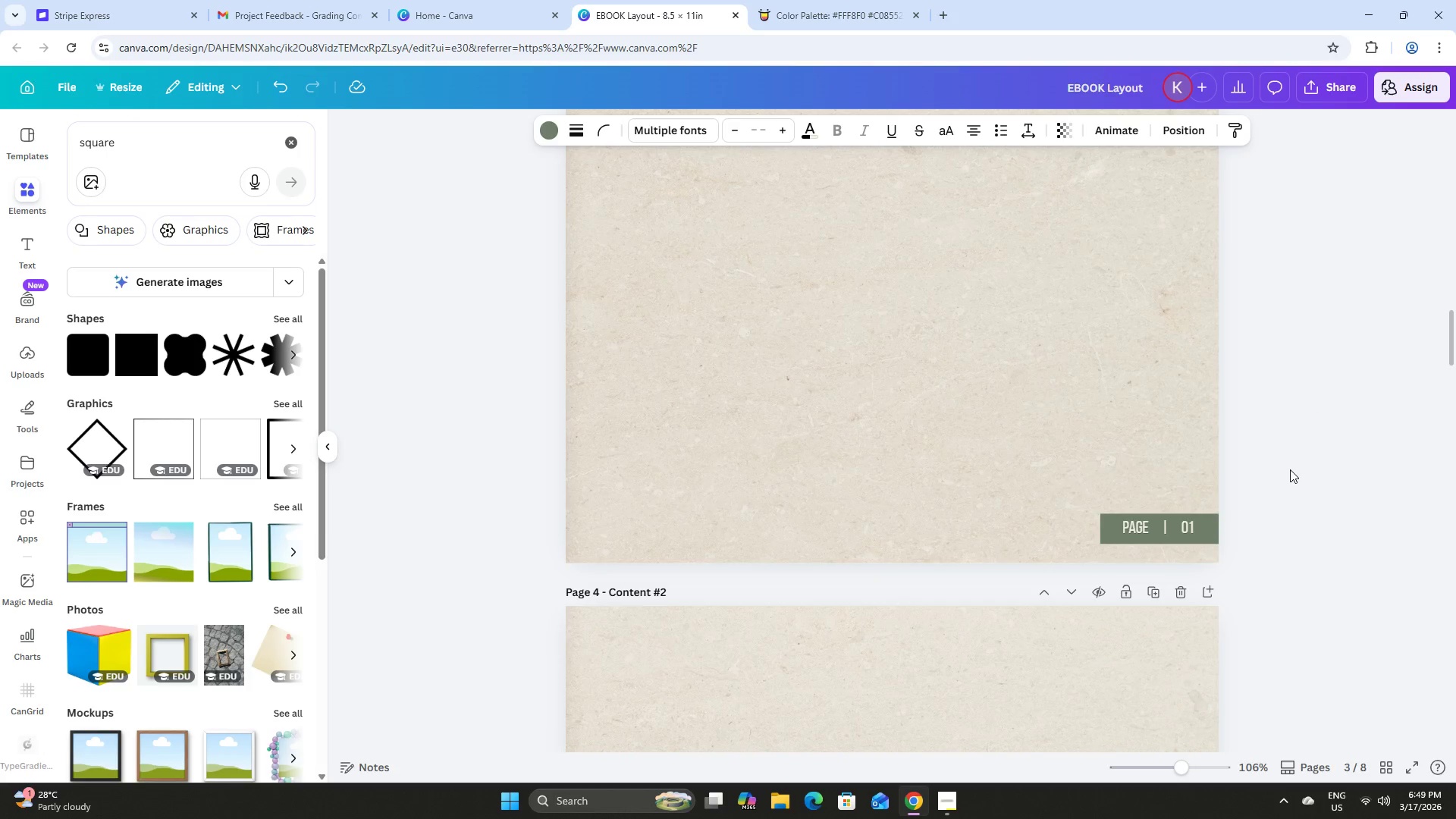 
key(ArrowUp)
 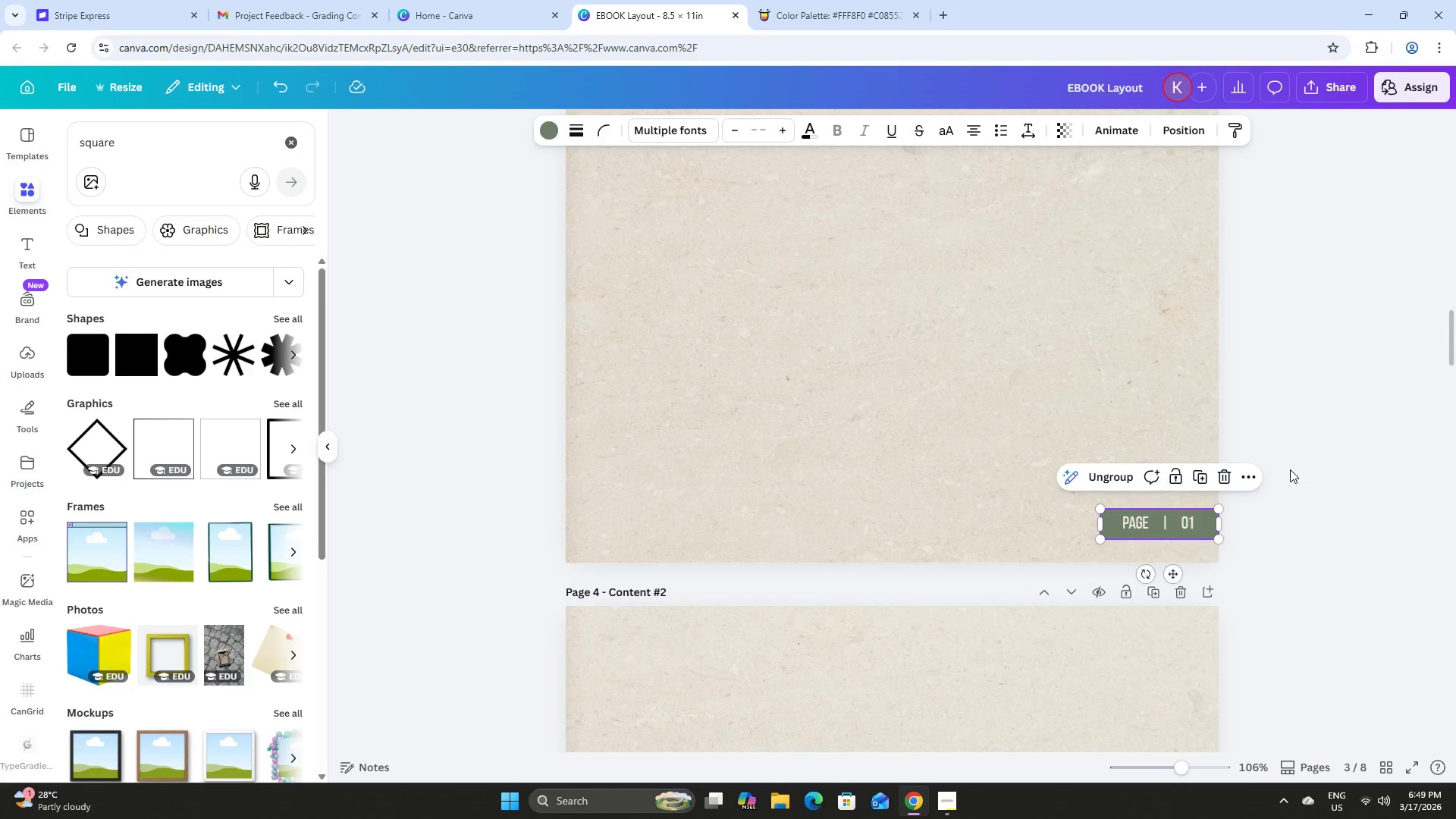 
left_click([1290, 469])
 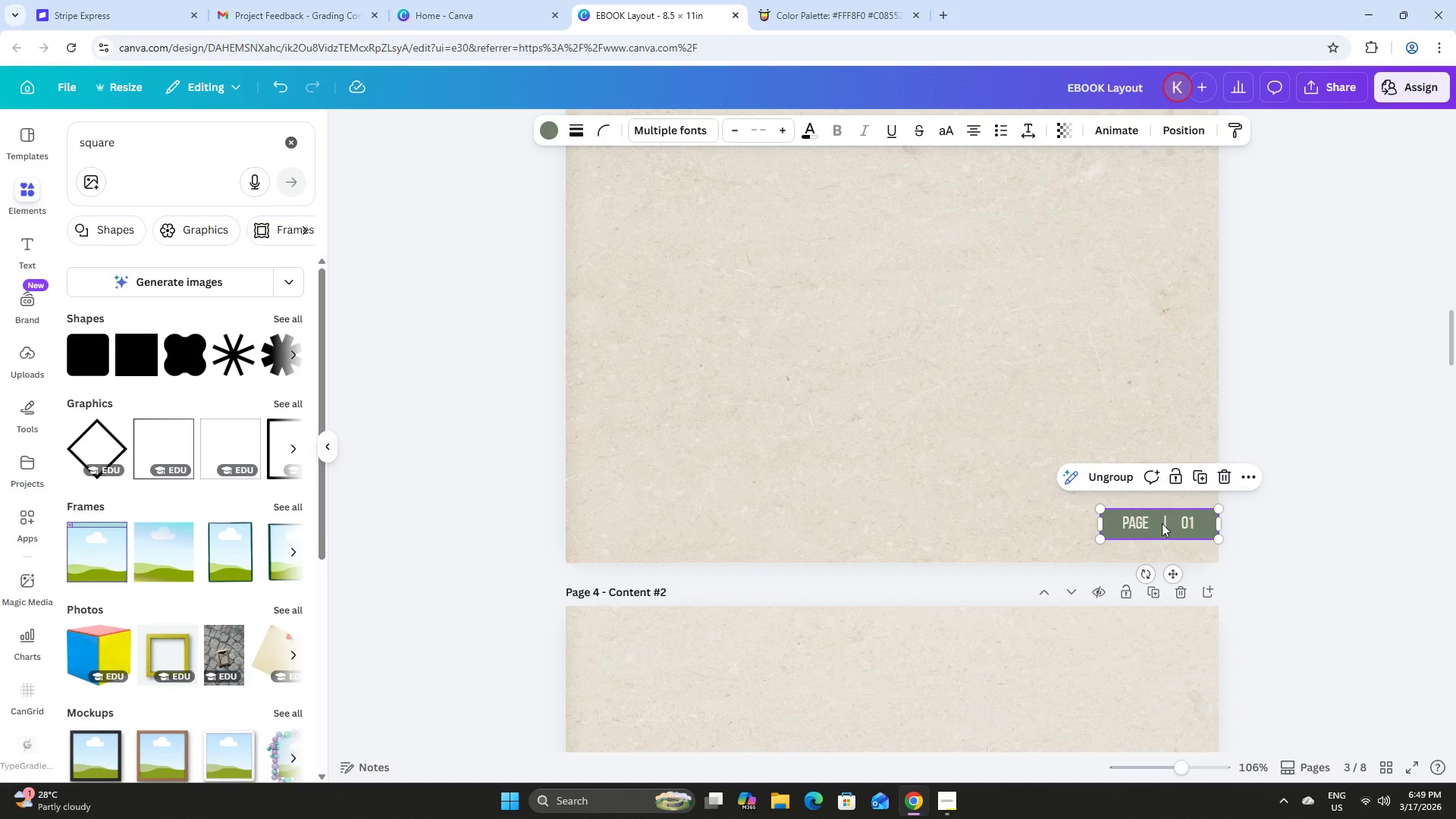 
double_click([1165, 524])
 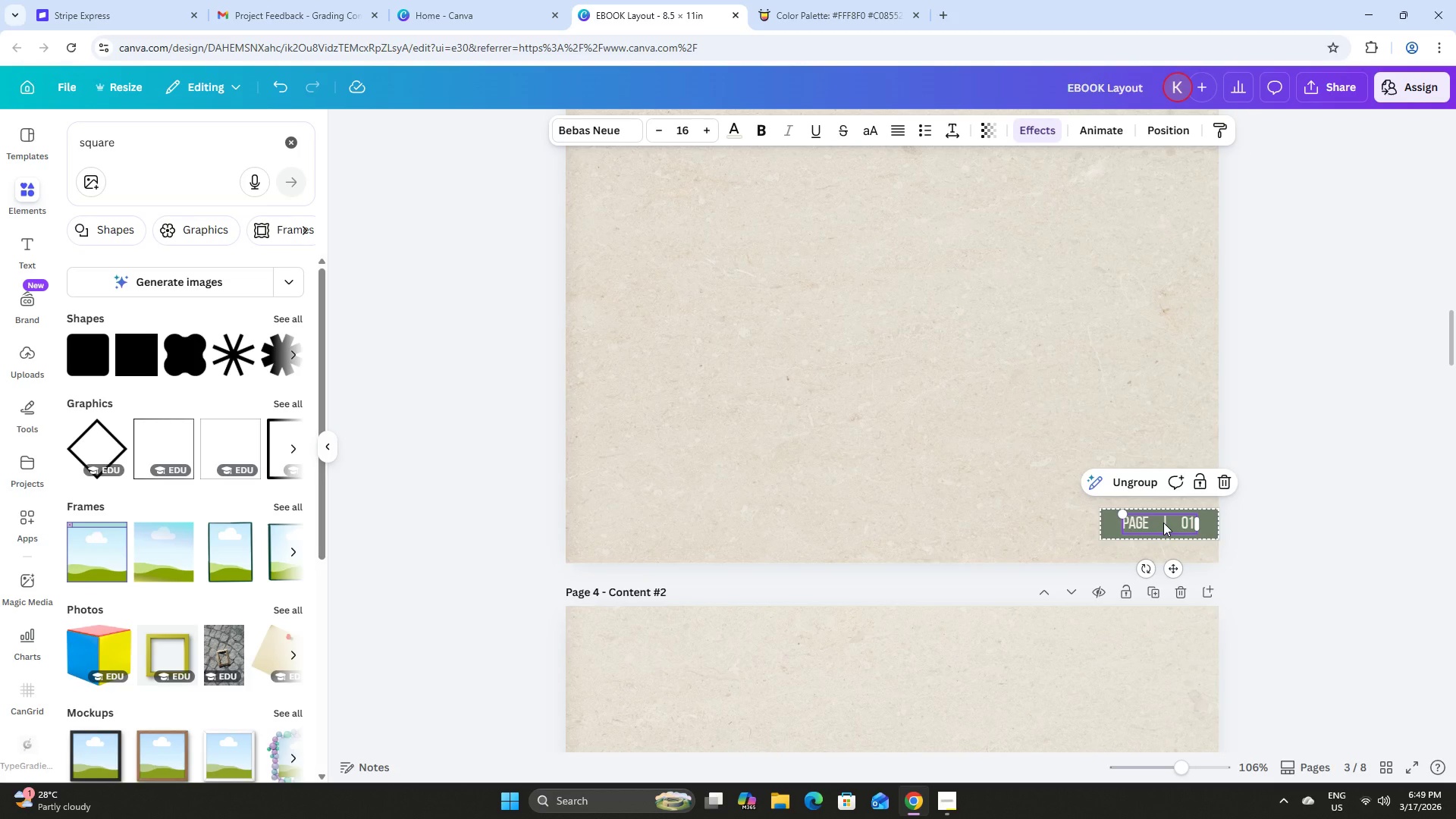 
left_click([1163, 522])
 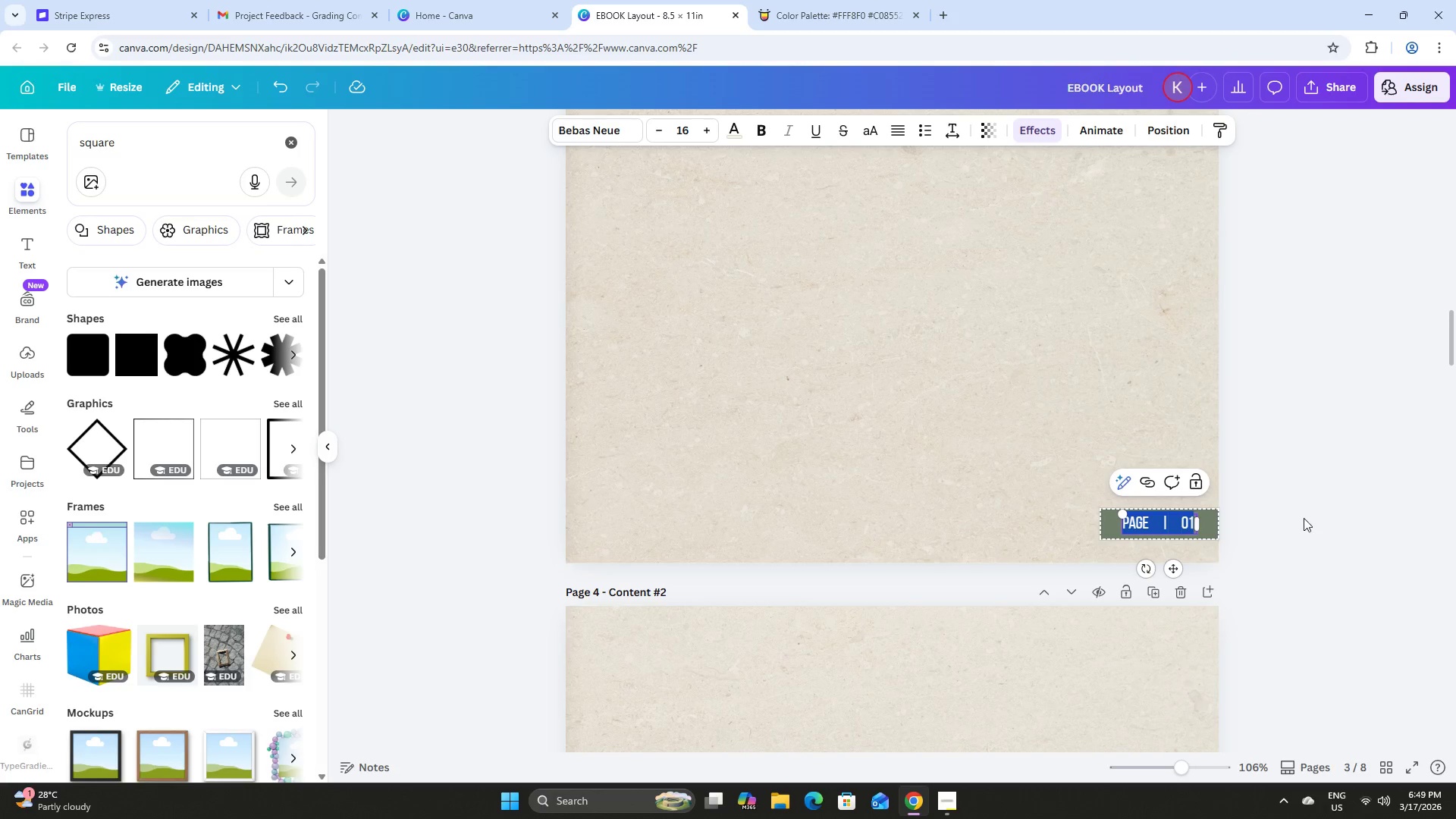 
double_click([1304, 518])
 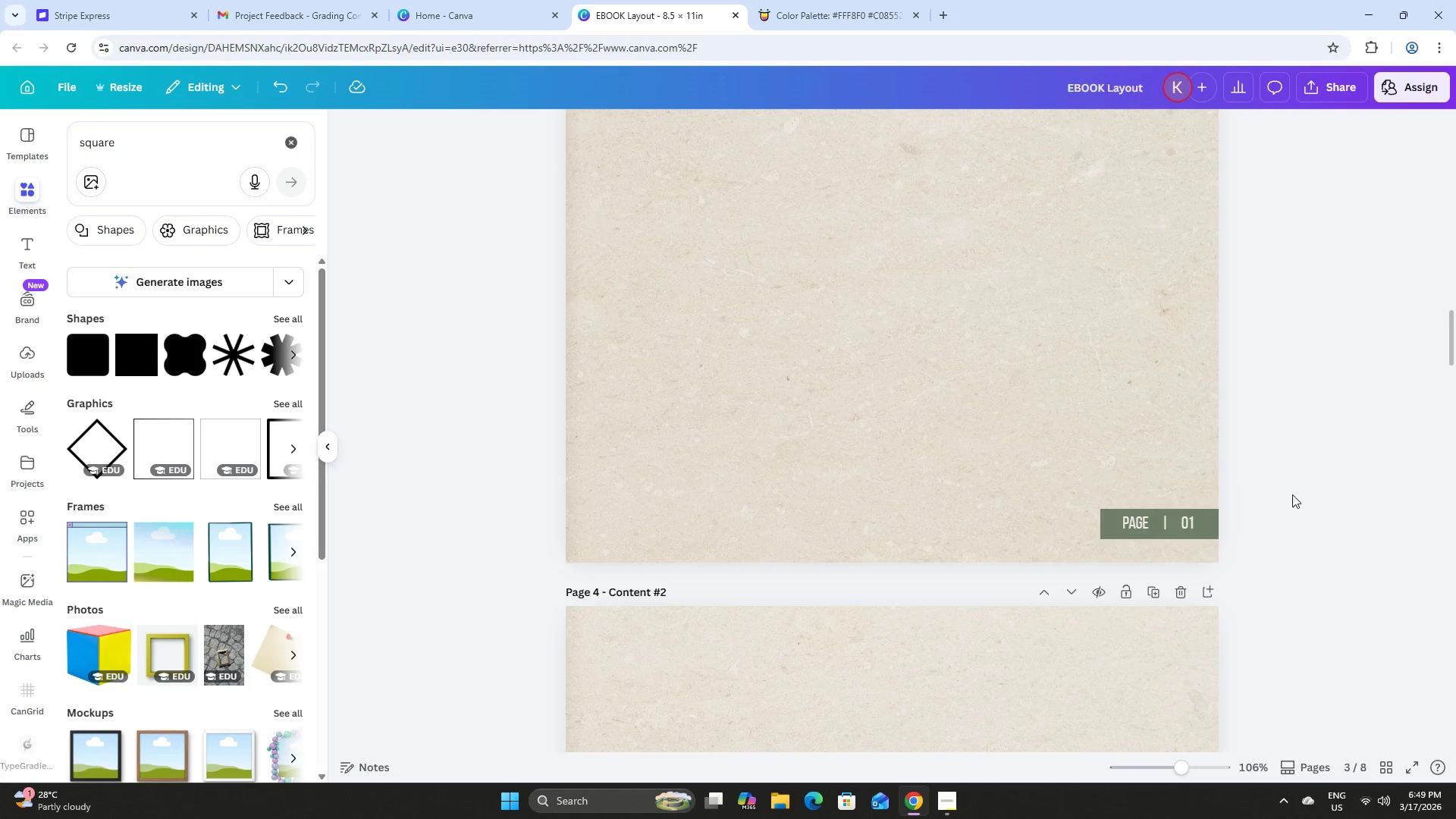 
scroll: coordinate [1287, 463], scroll_direction: down, amount: 4.0
 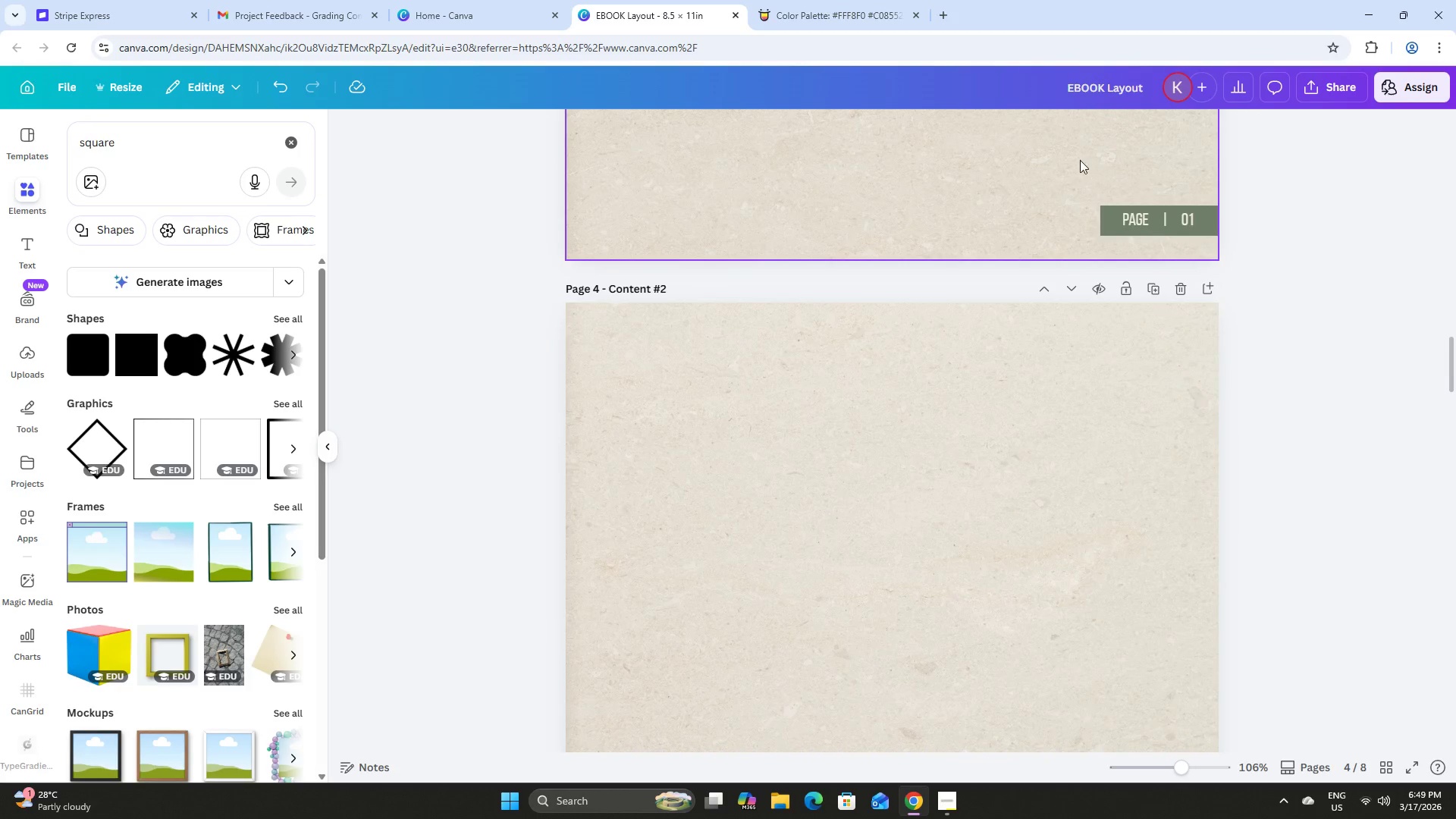 
left_click_drag(start_coordinate=[1079, 161], to_coordinate=[1181, 239])
 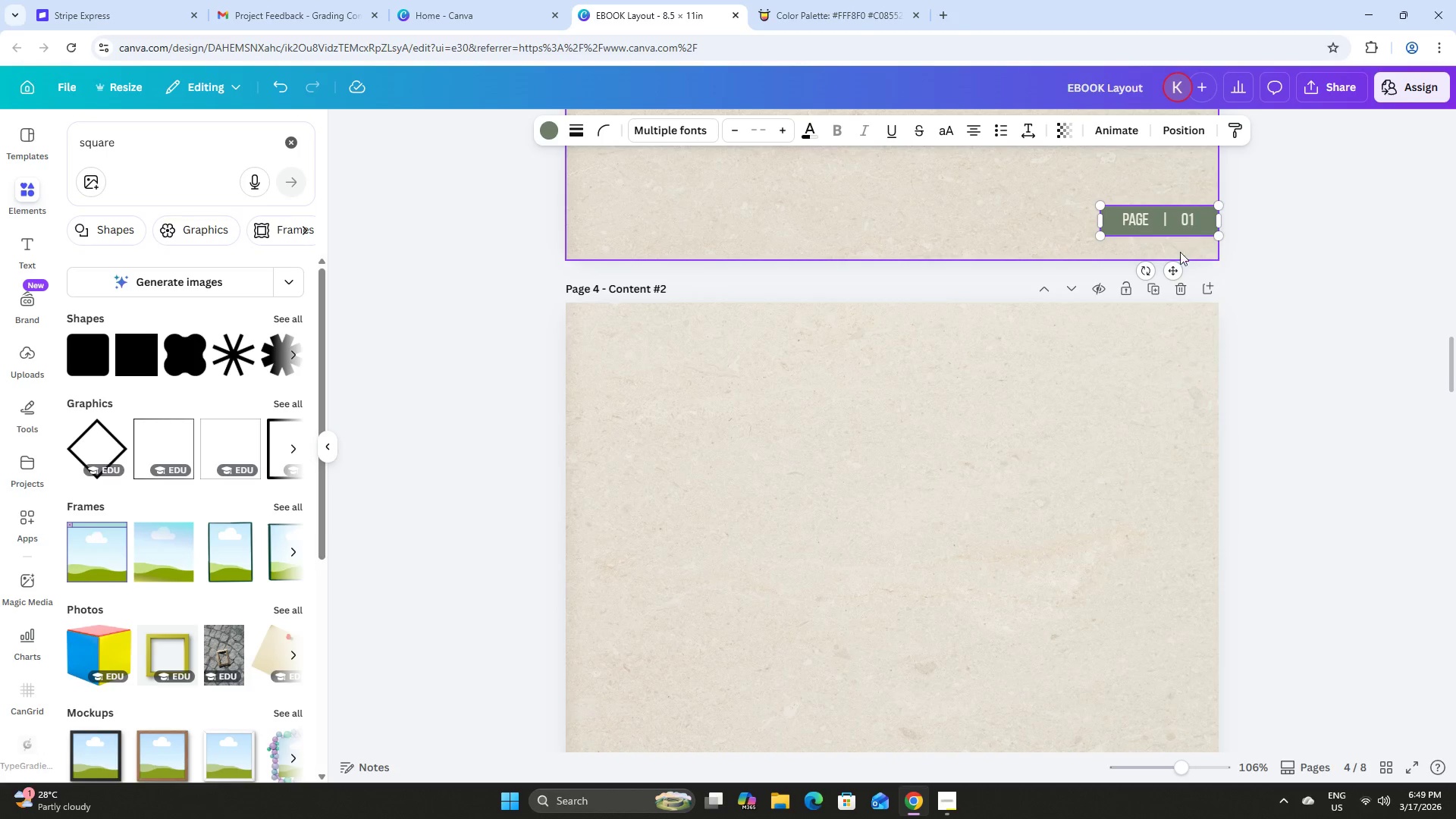 
scroll: coordinate [1178, 275], scroll_direction: up, amount: 2.0
 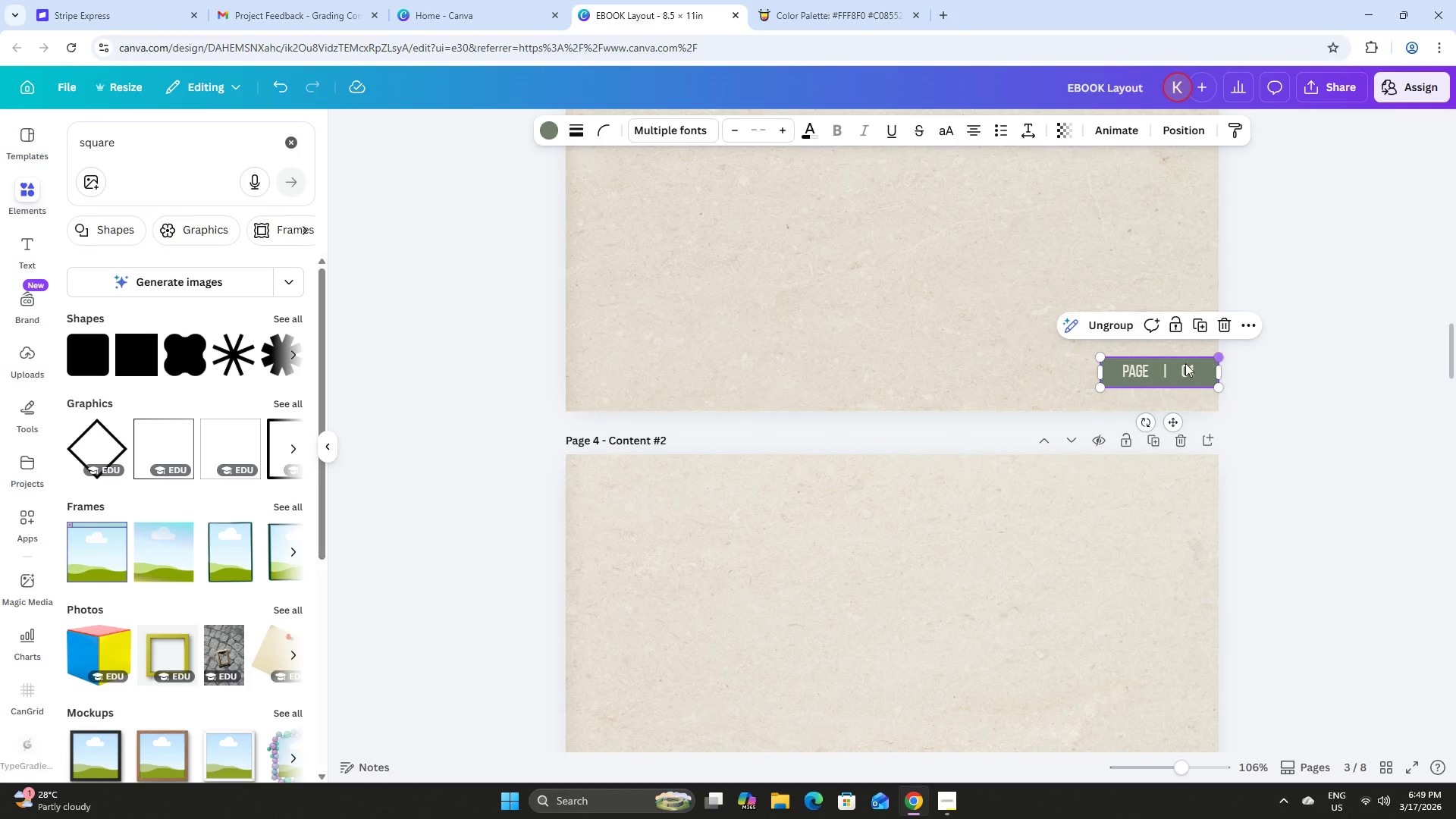 
left_click([1178, 369])
 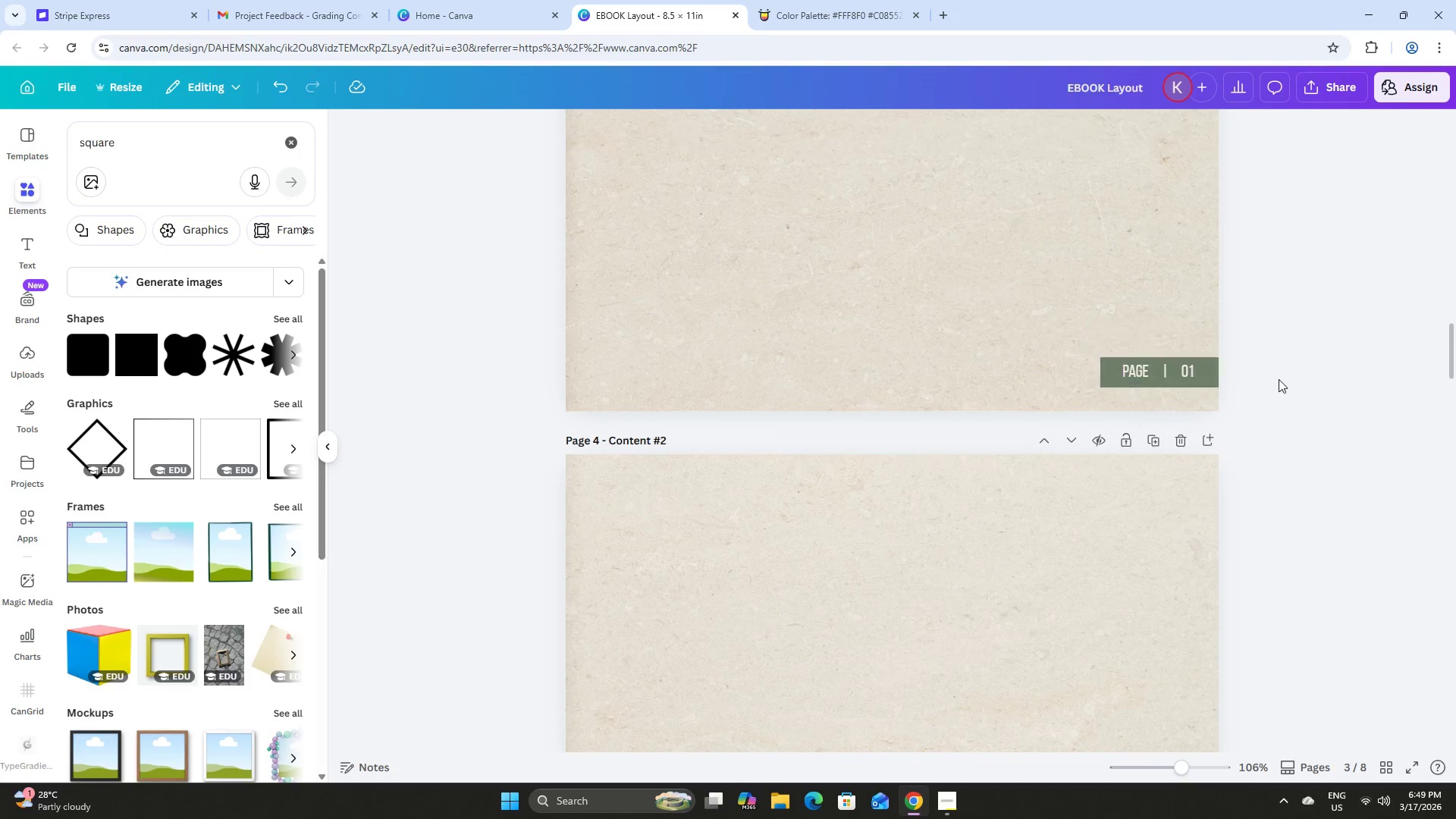 
double_click([1166, 366])
 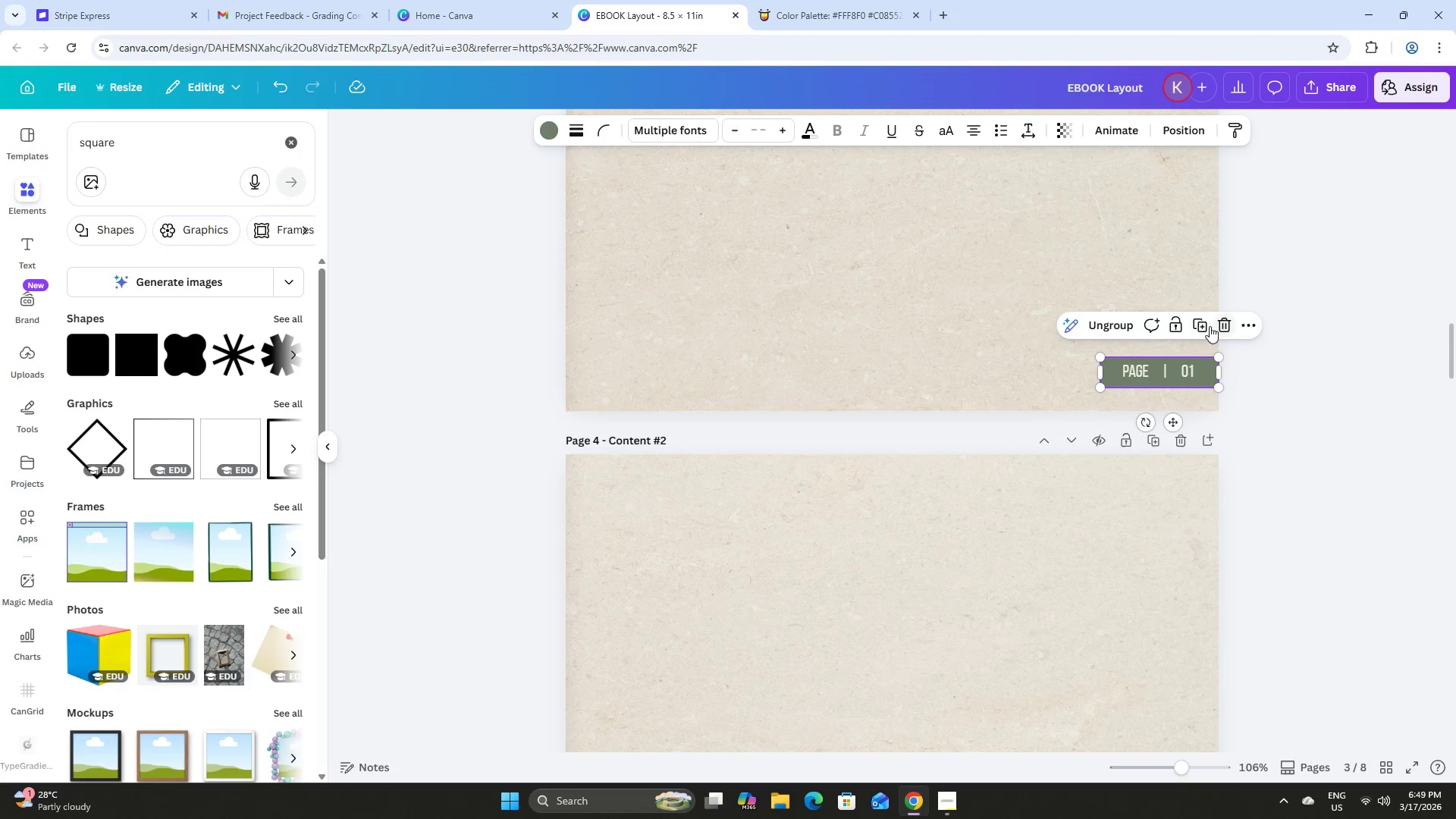 
left_click([1203, 322])
 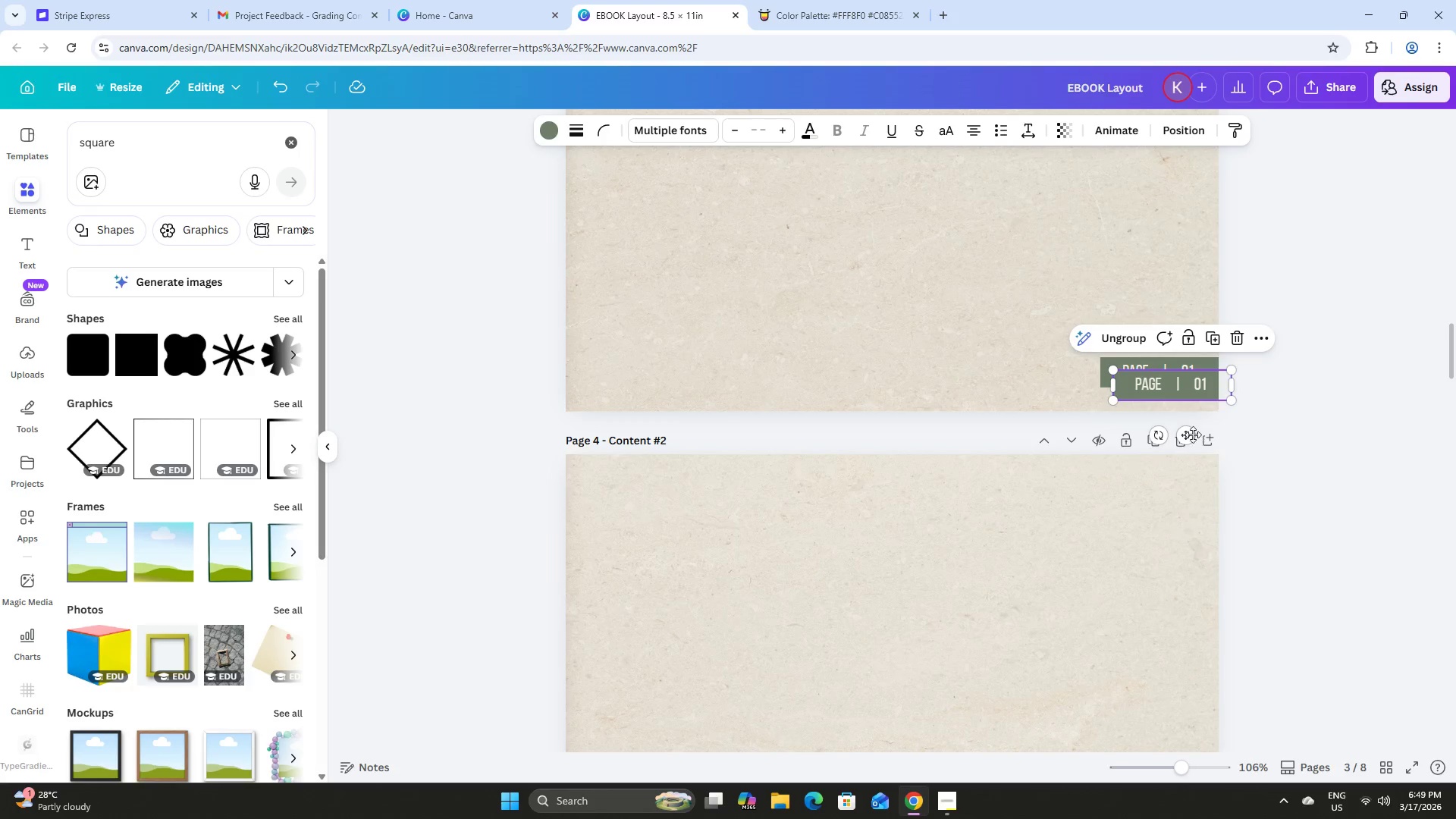 
left_click_drag(start_coordinate=[1188, 435], to_coordinate=[1164, 639])
 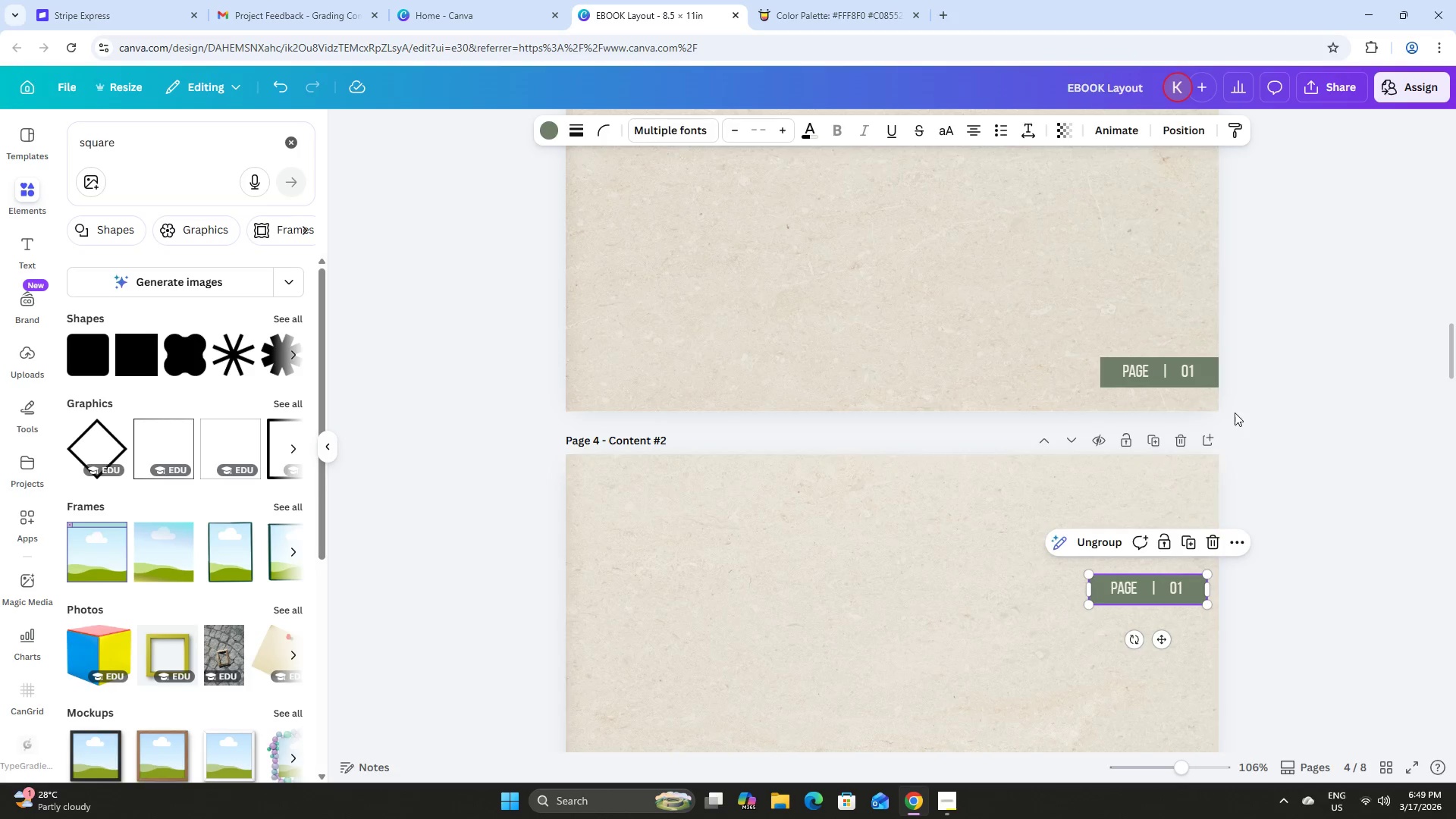 
scroll: coordinate [1214, 369], scroll_direction: down, amount: 5.0
 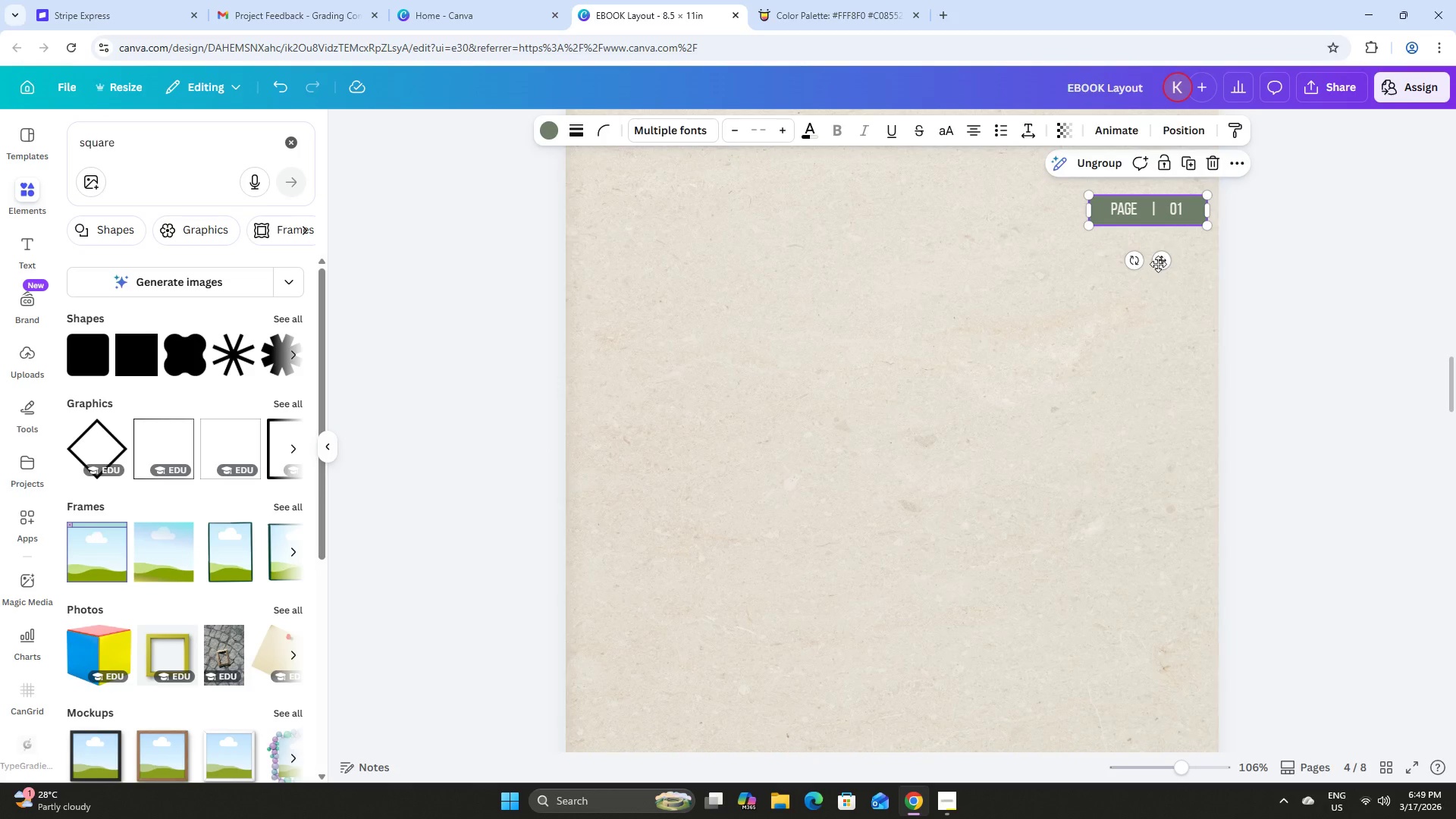 
left_click_drag(start_coordinate=[1159, 258], to_coordinate=[1172, 404])
 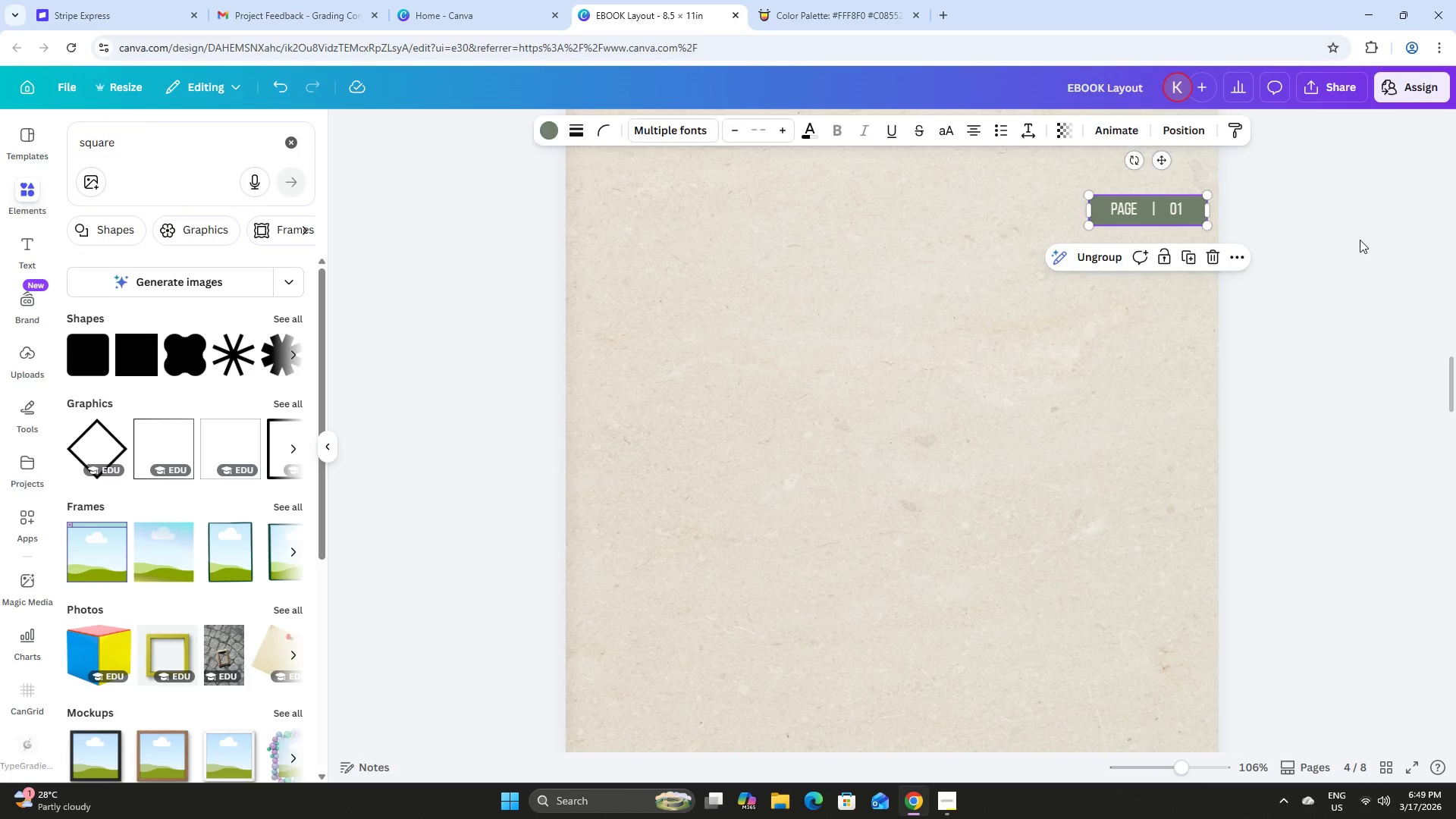 
double_click([1169, 207])
 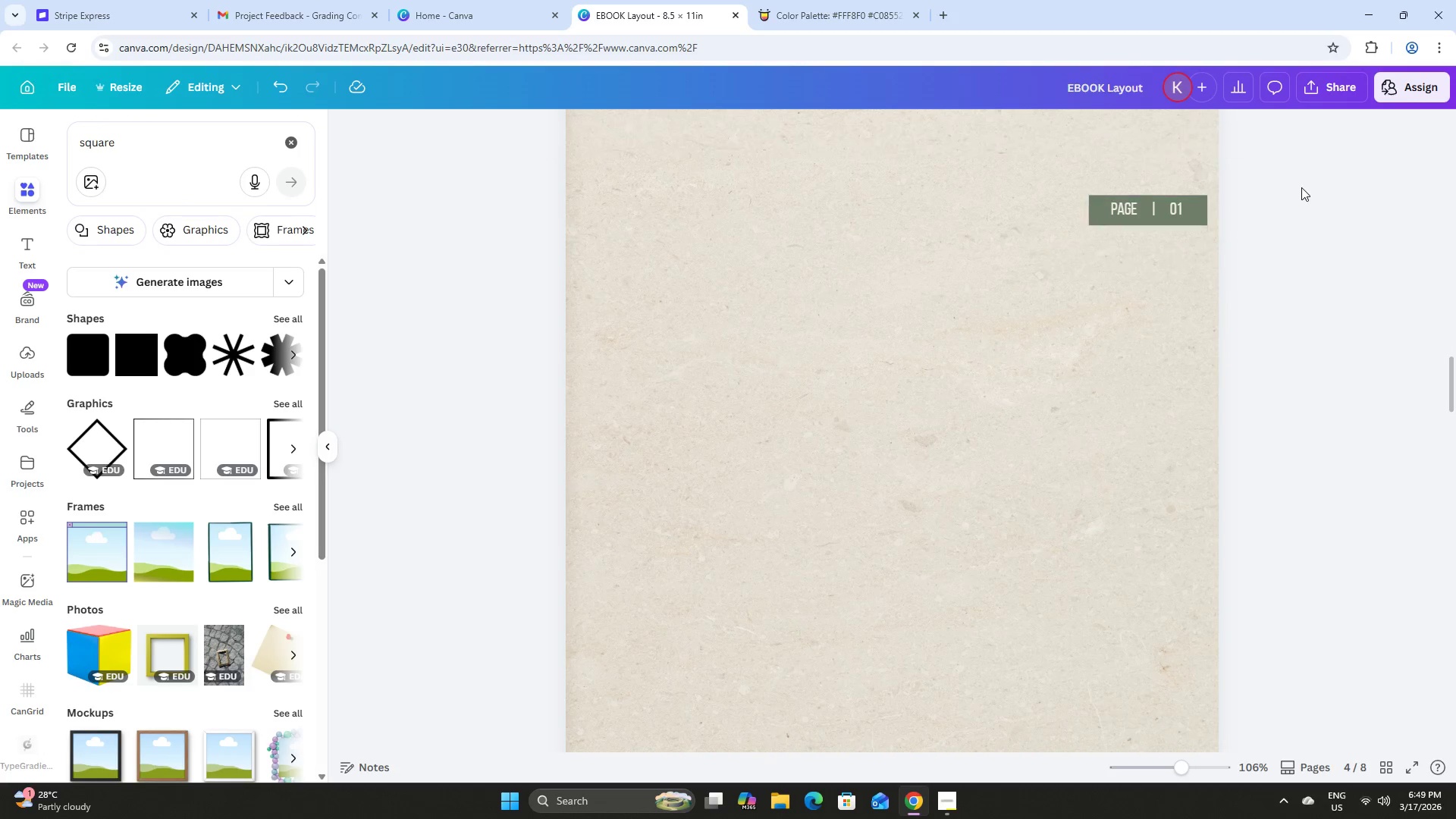 
double_click([1167, 209])
 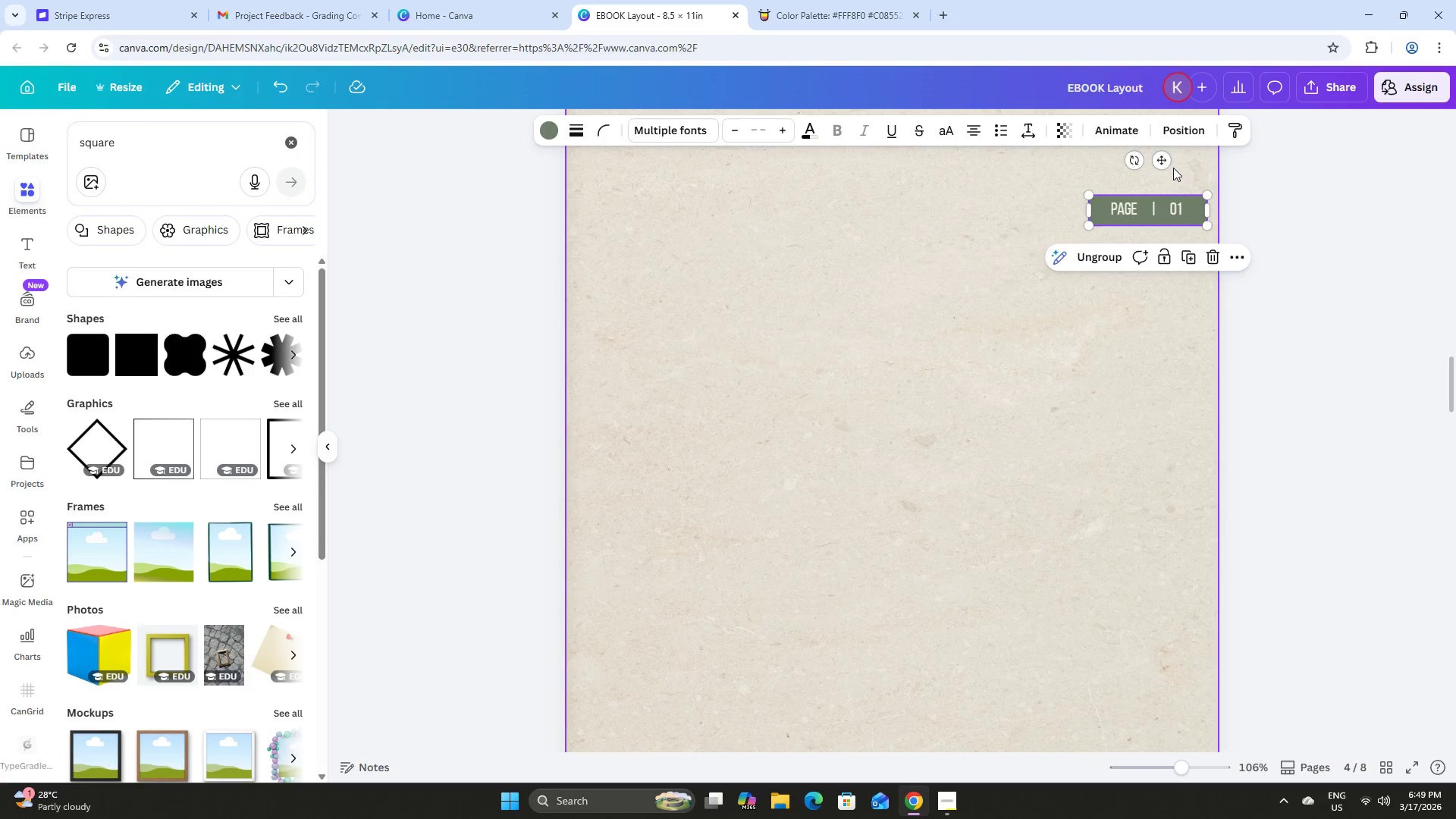 
left_click_drag(start_coordinate=[1163, 162], to_coordinate=[1169, 504])
 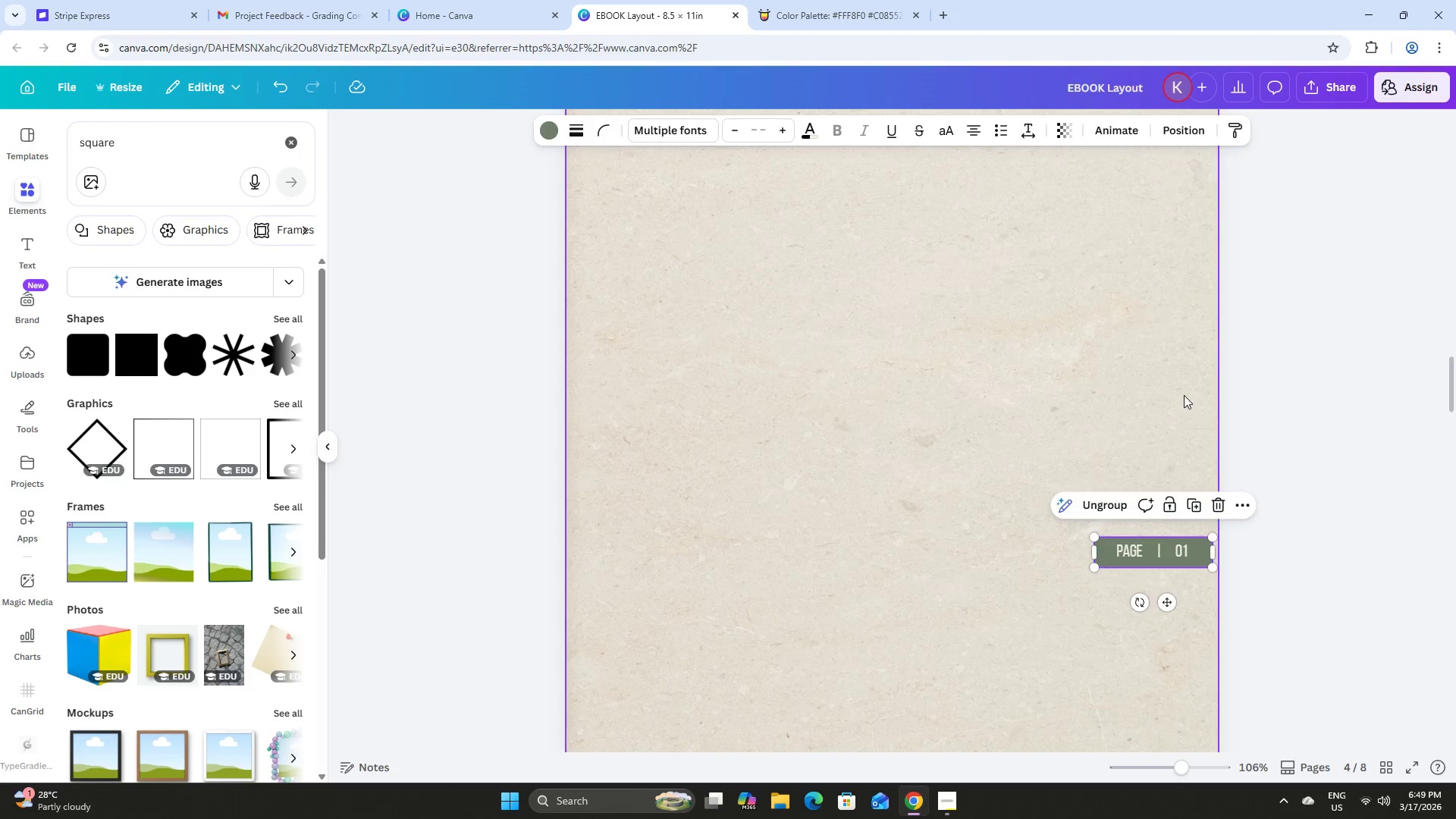 
scroll: coordinate [1184, 391], scroll_direction: down, amount: 4.0
 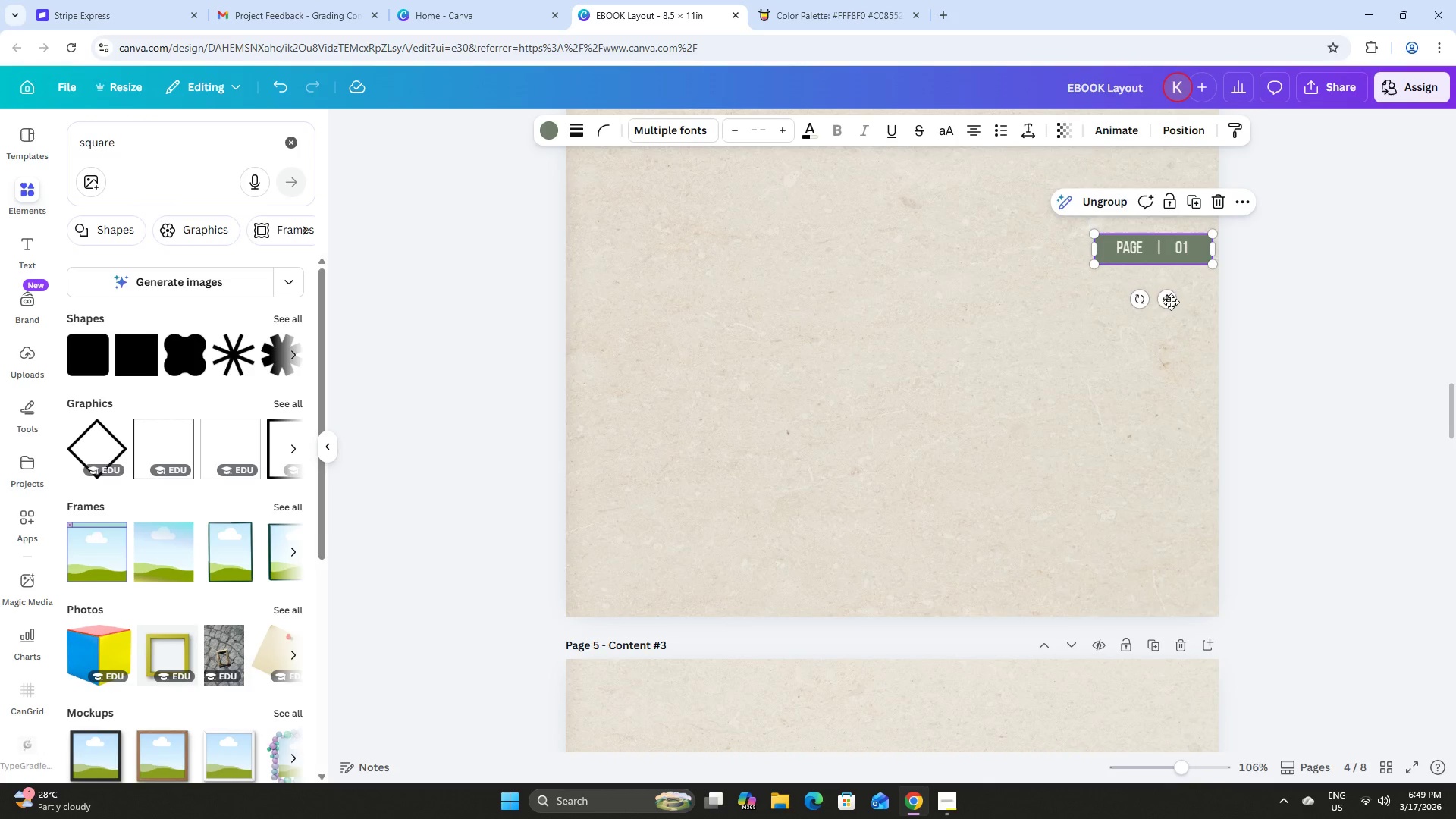 
left_click_drag(start_coordinate=[1171, 300], to_coordinate=[1177, 651])
 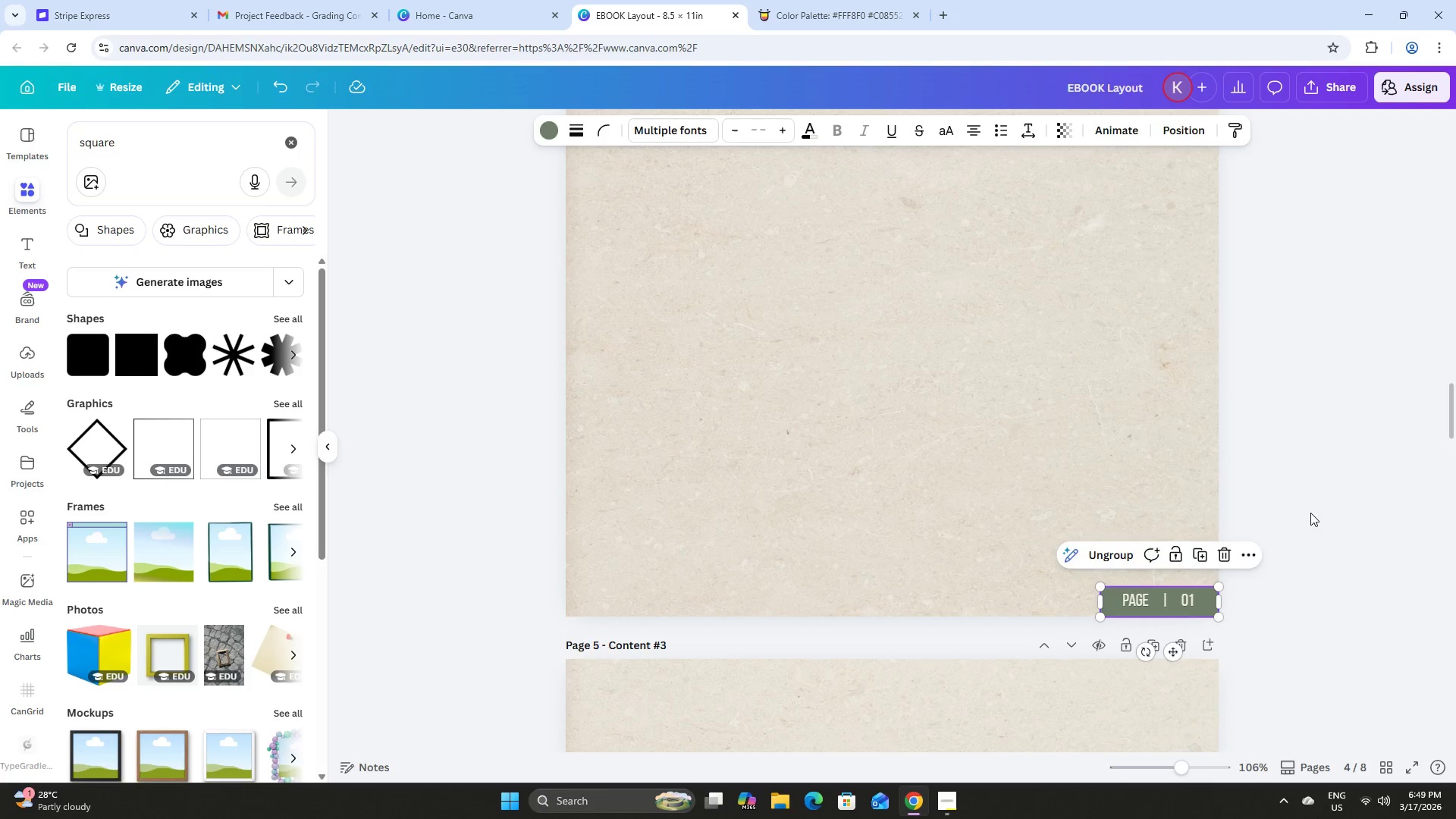 
left_click([1311, 512])
 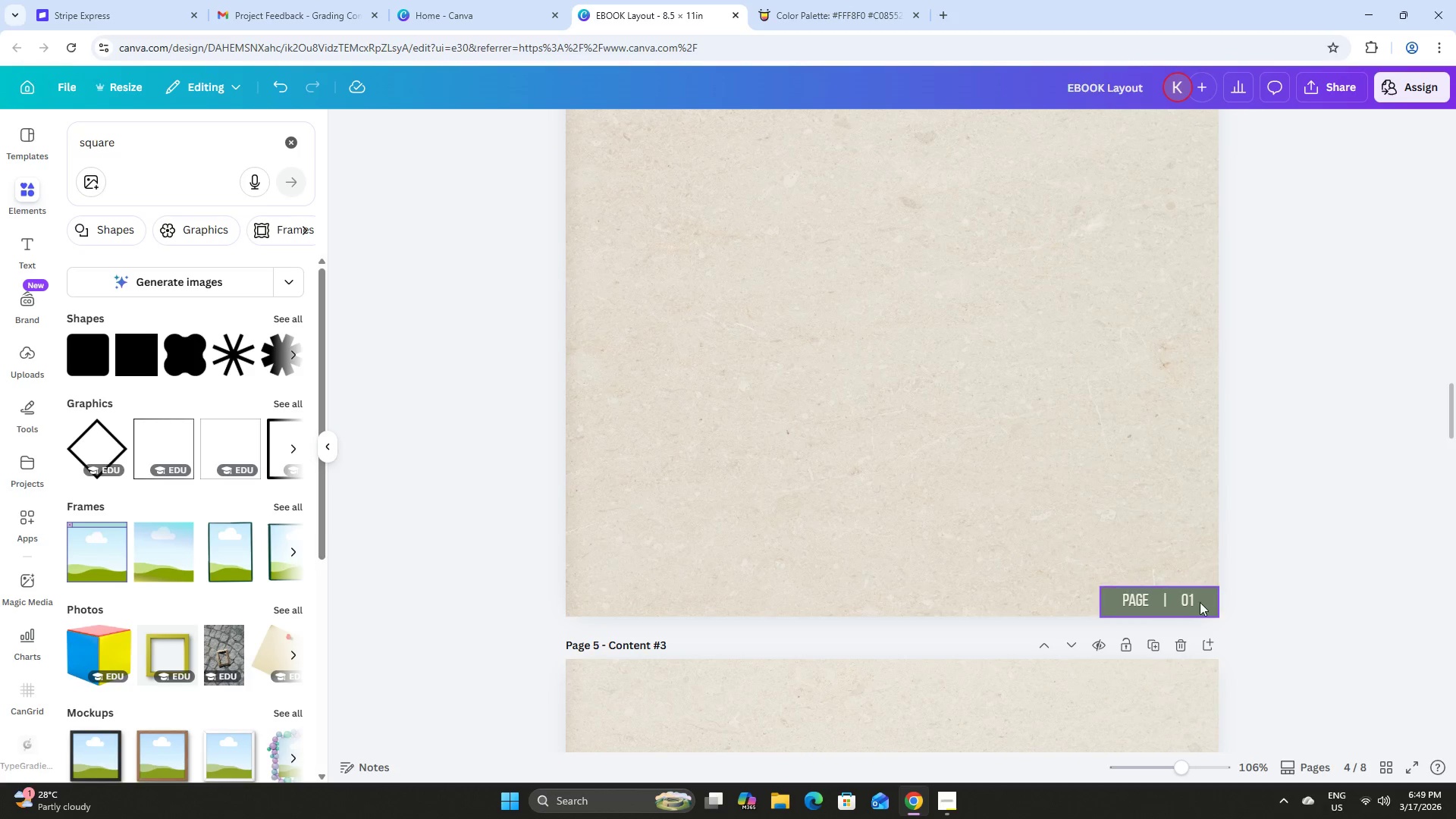 
left_click([1197, 602])
 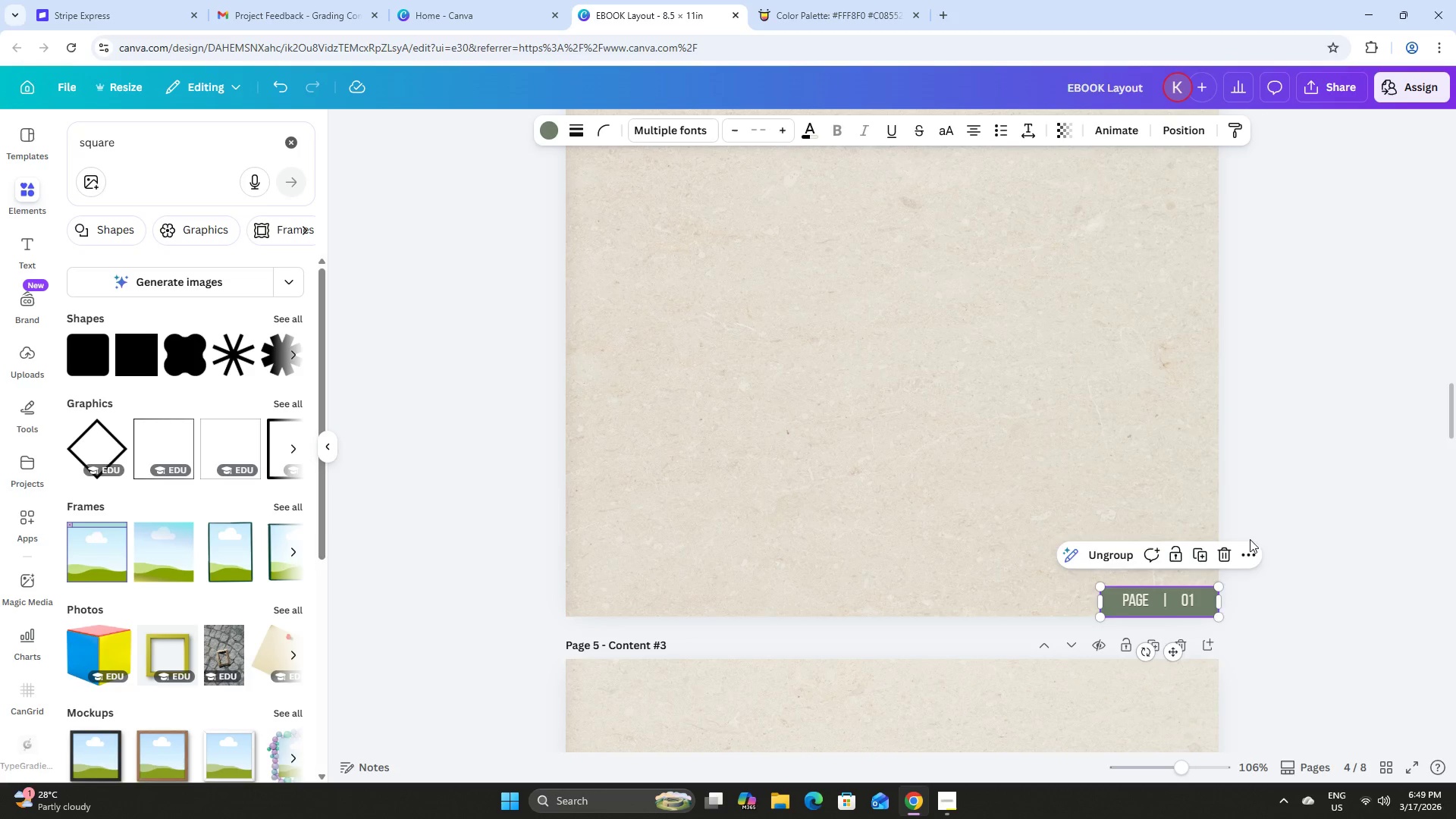 
key(ArrowUp)
 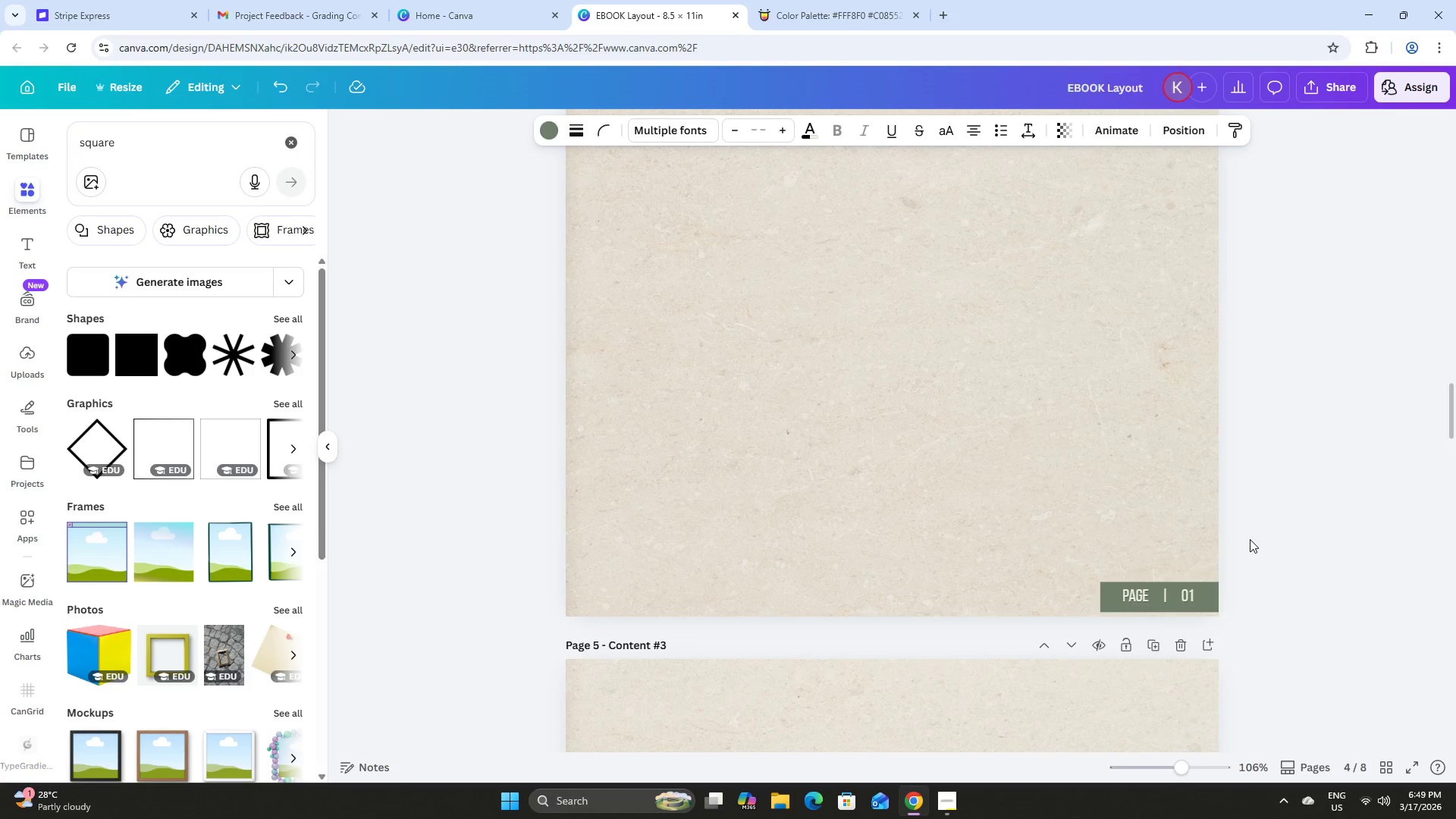 
key(ArrowUp)
 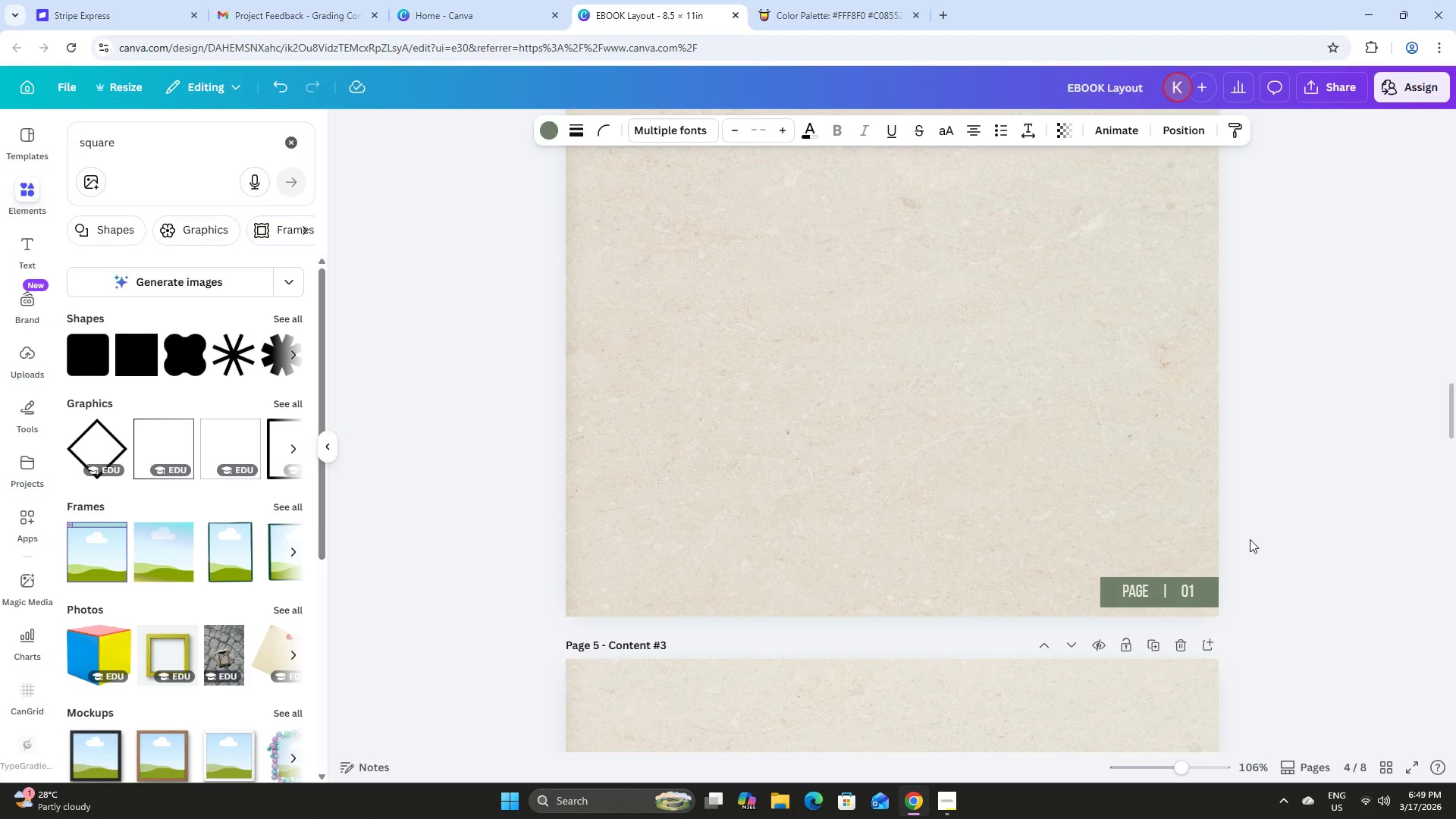 
key(ArrowUp)
 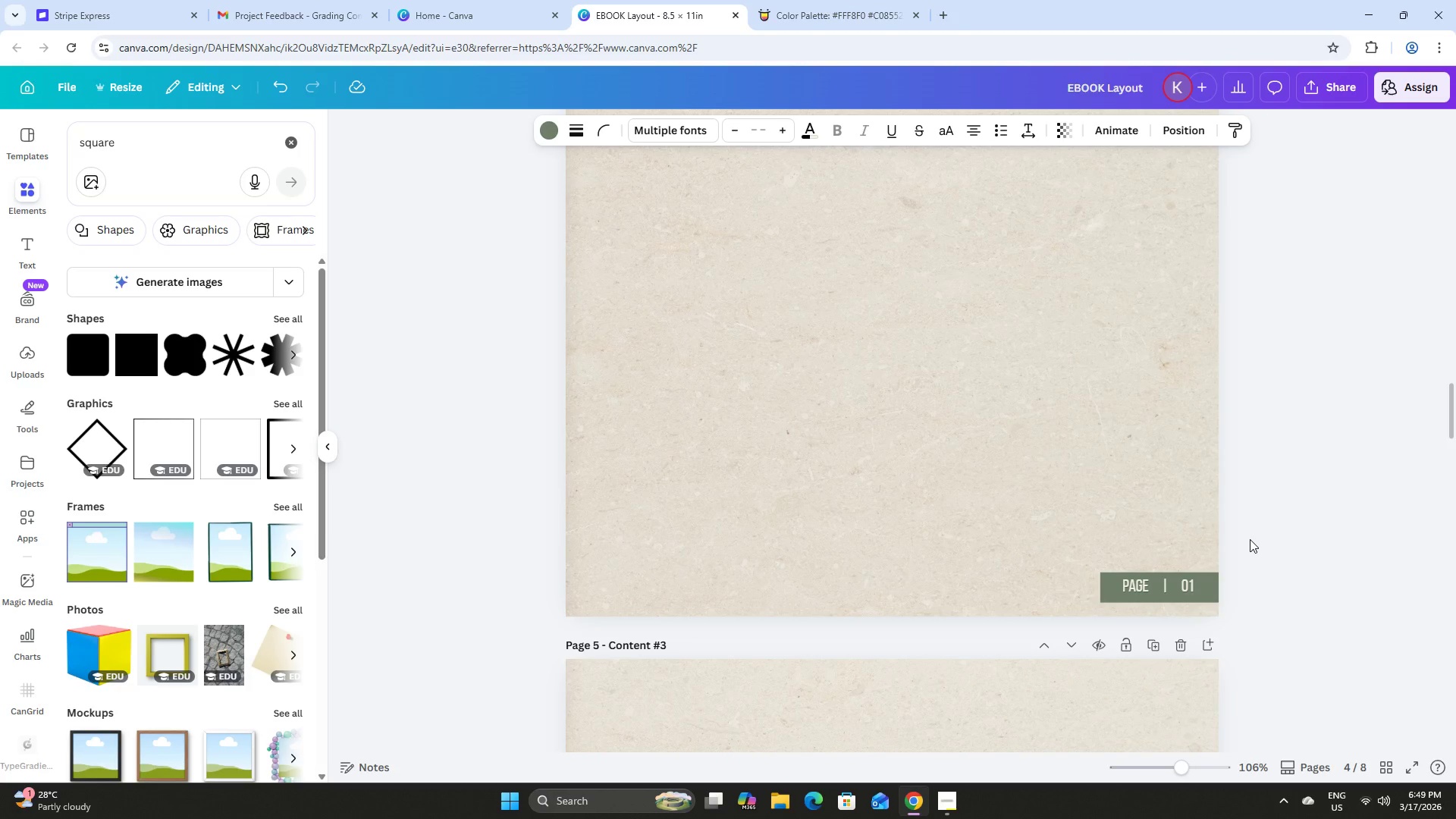 
key(ArrowUp)
 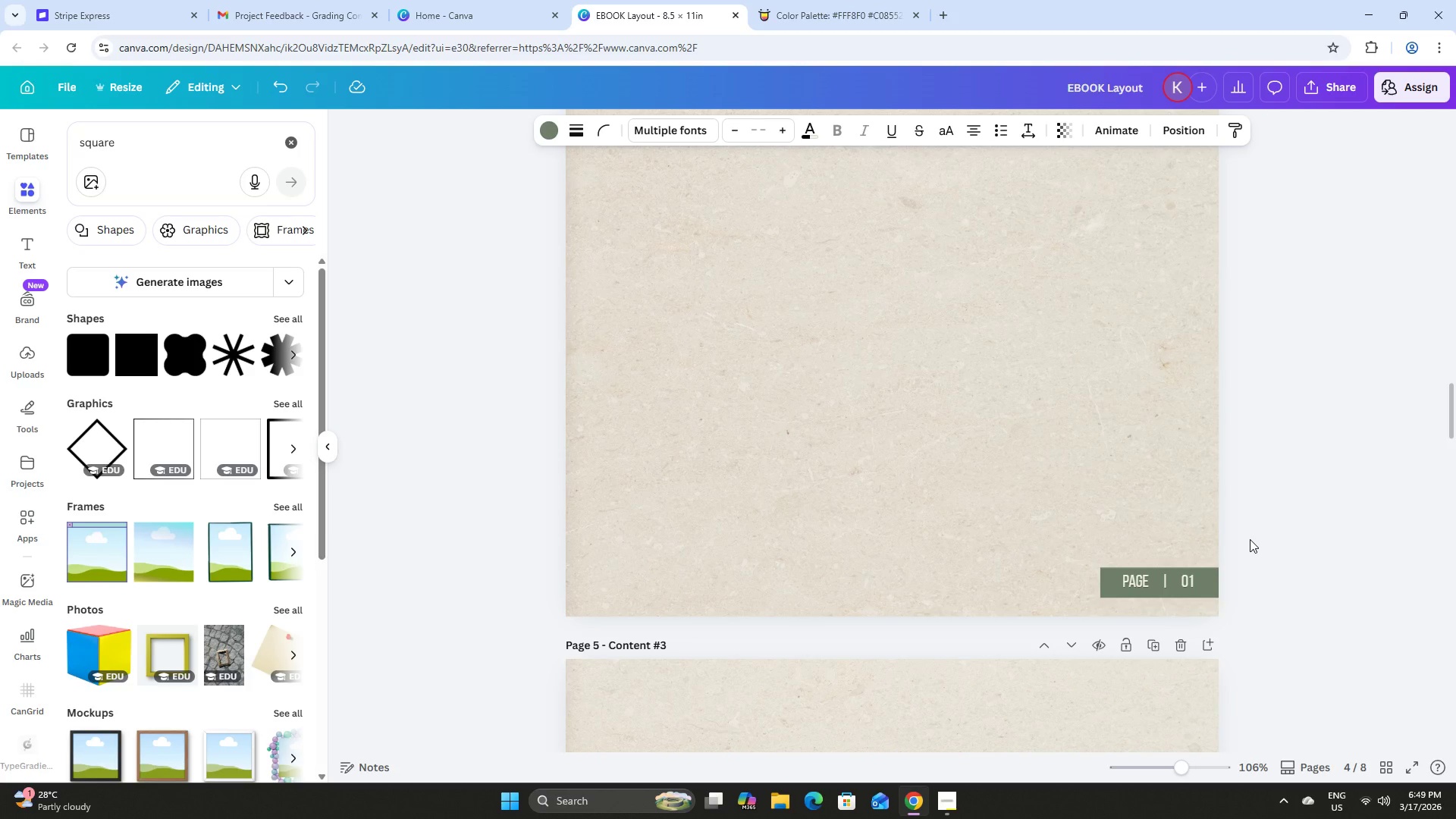 
key(ArrowUp)
 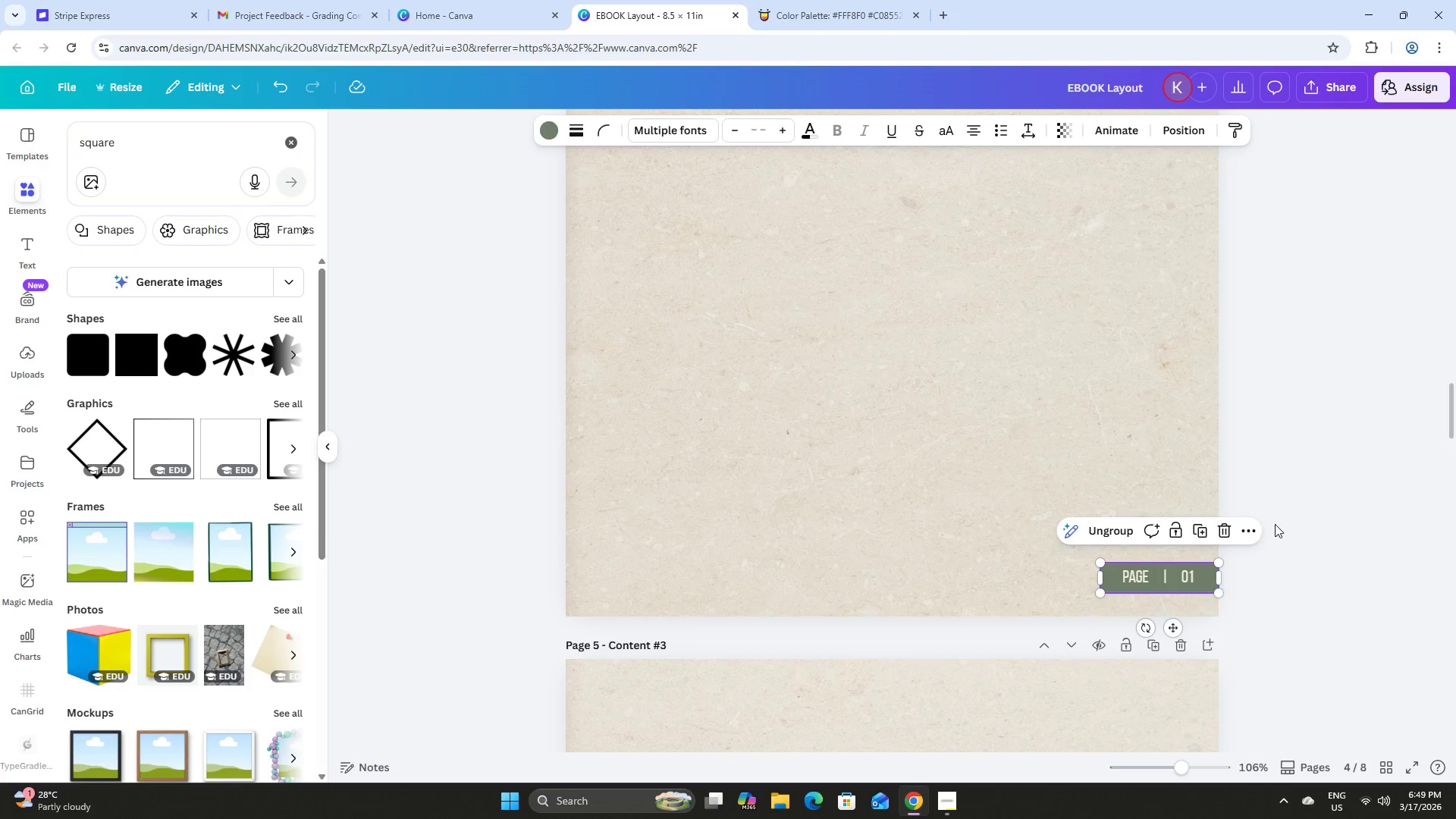 
scroll: coordinate [1275, 523], scroll_direction: down, amount: 2.0
 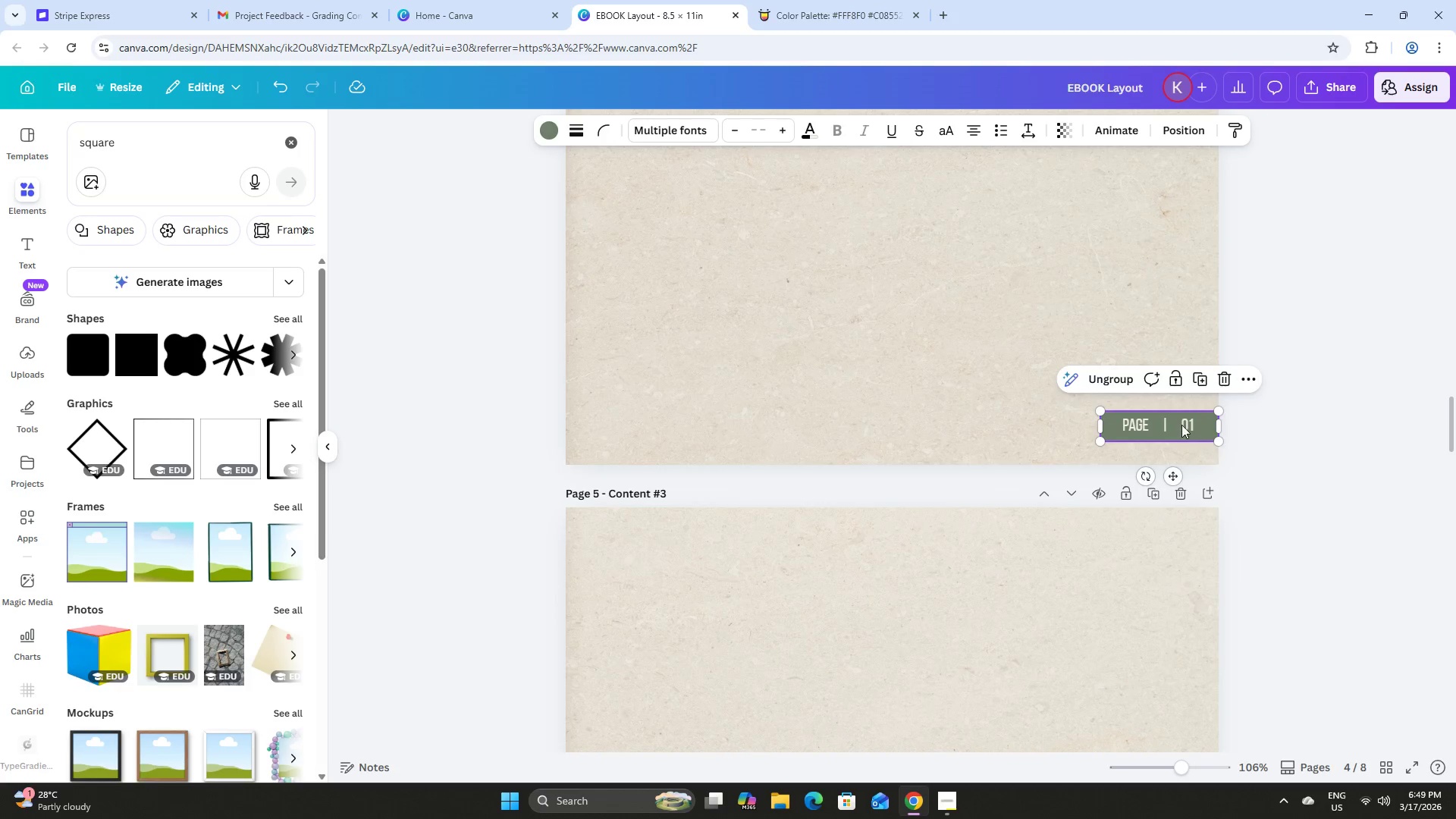 
double_click([1181, 425])
 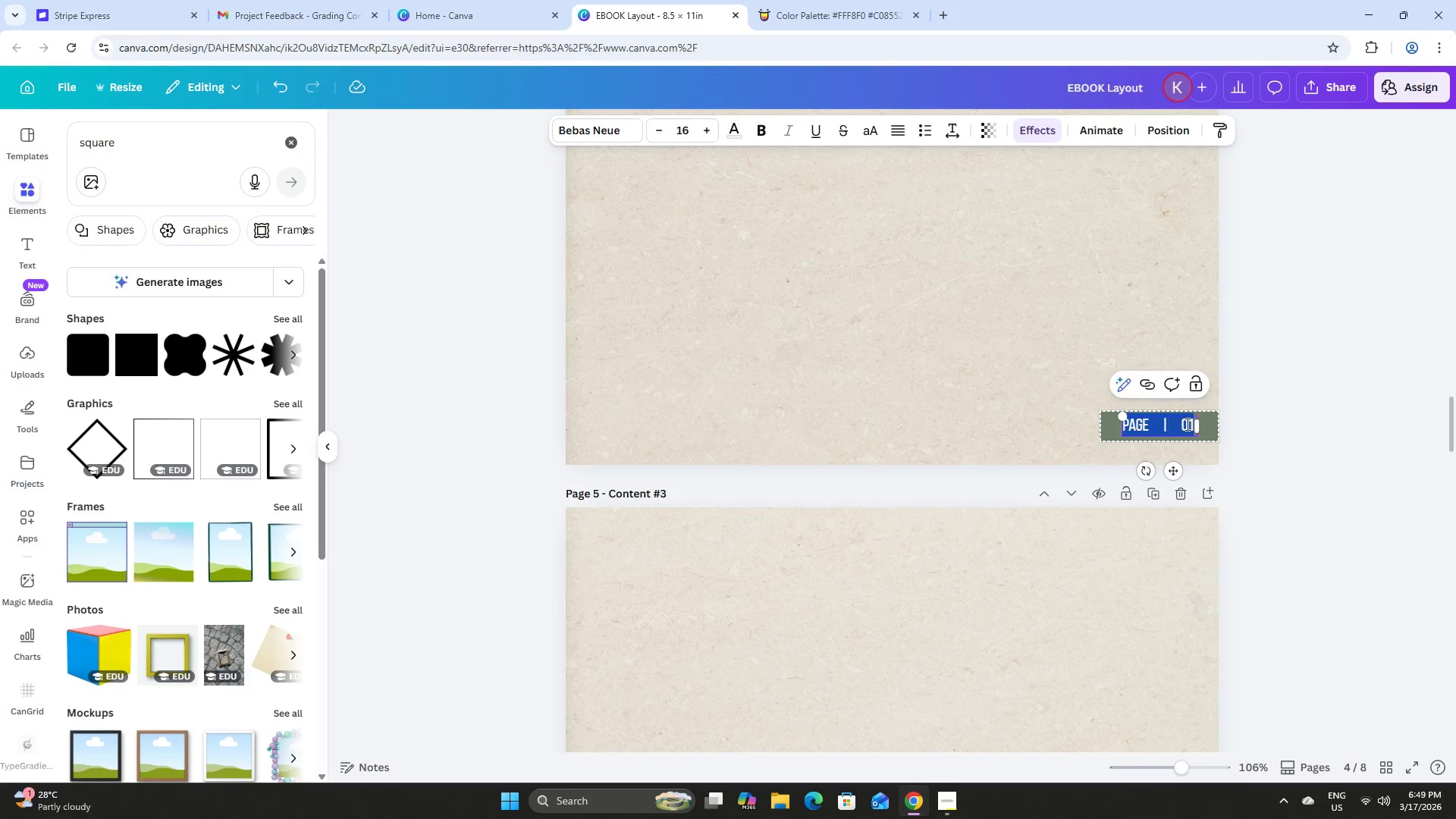 
triple_click([1187, 424])
 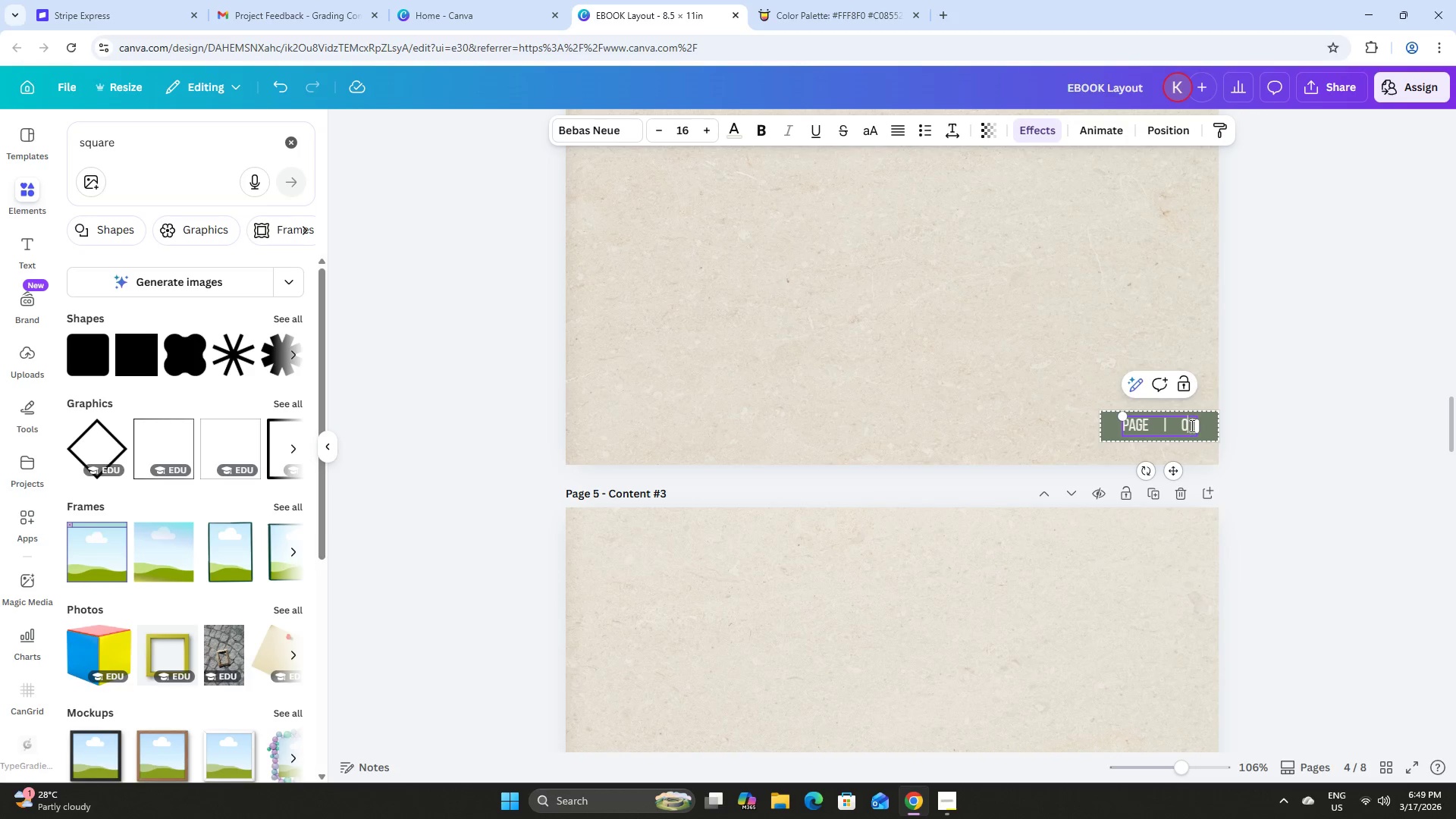 
left_click([1191, 425])
 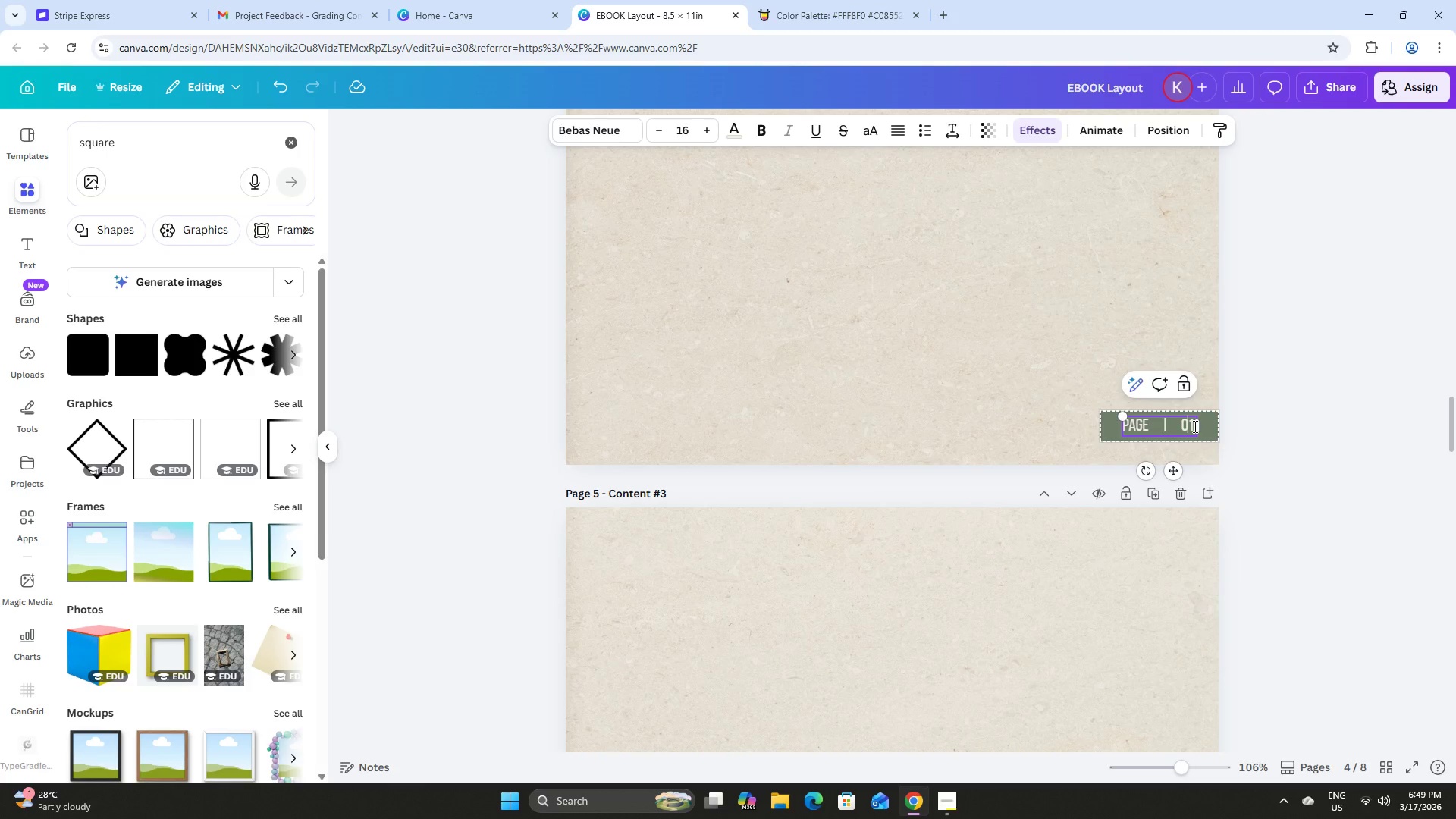 
left_click([1194, 426])
 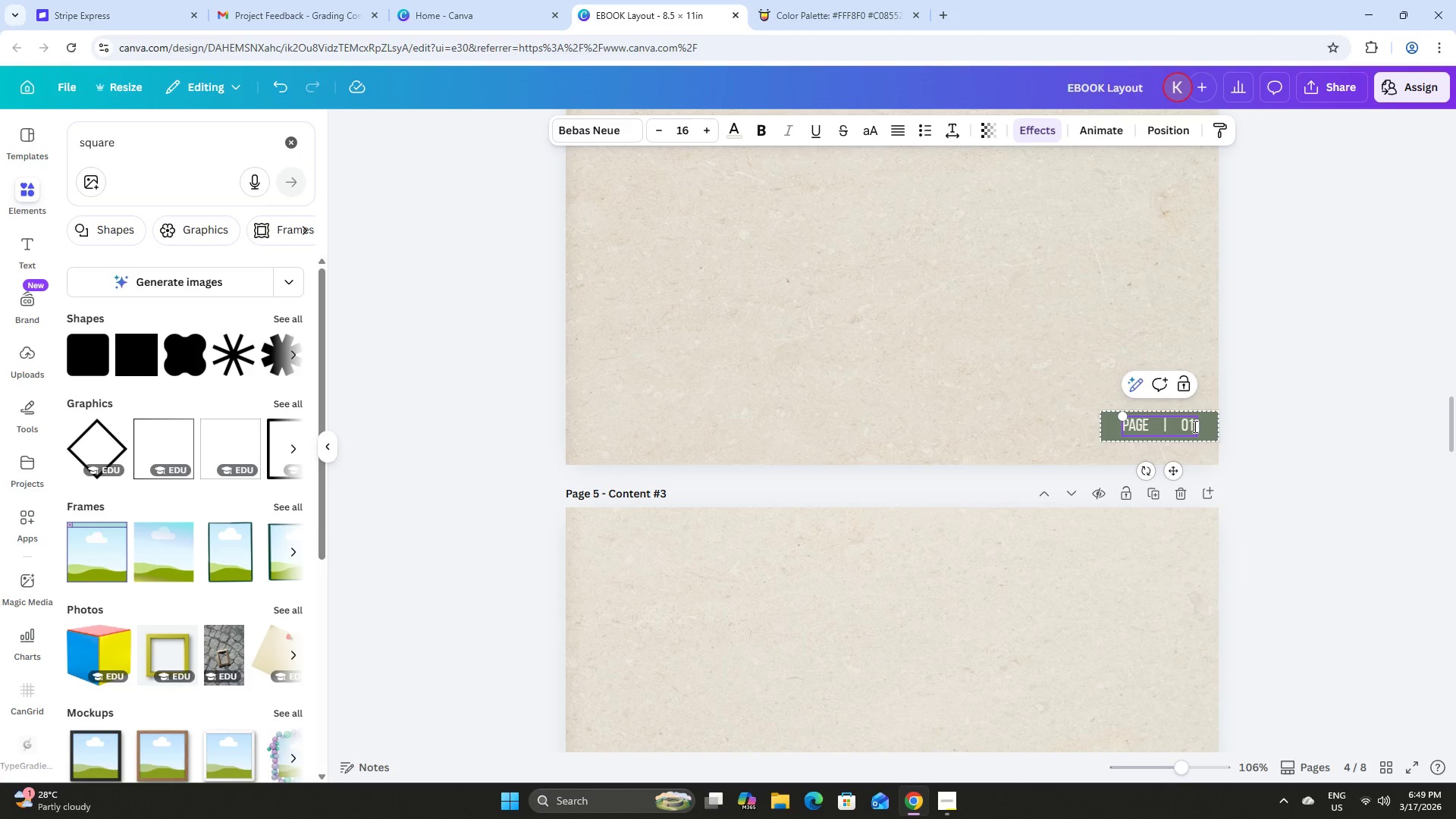 
key(Backspace)
 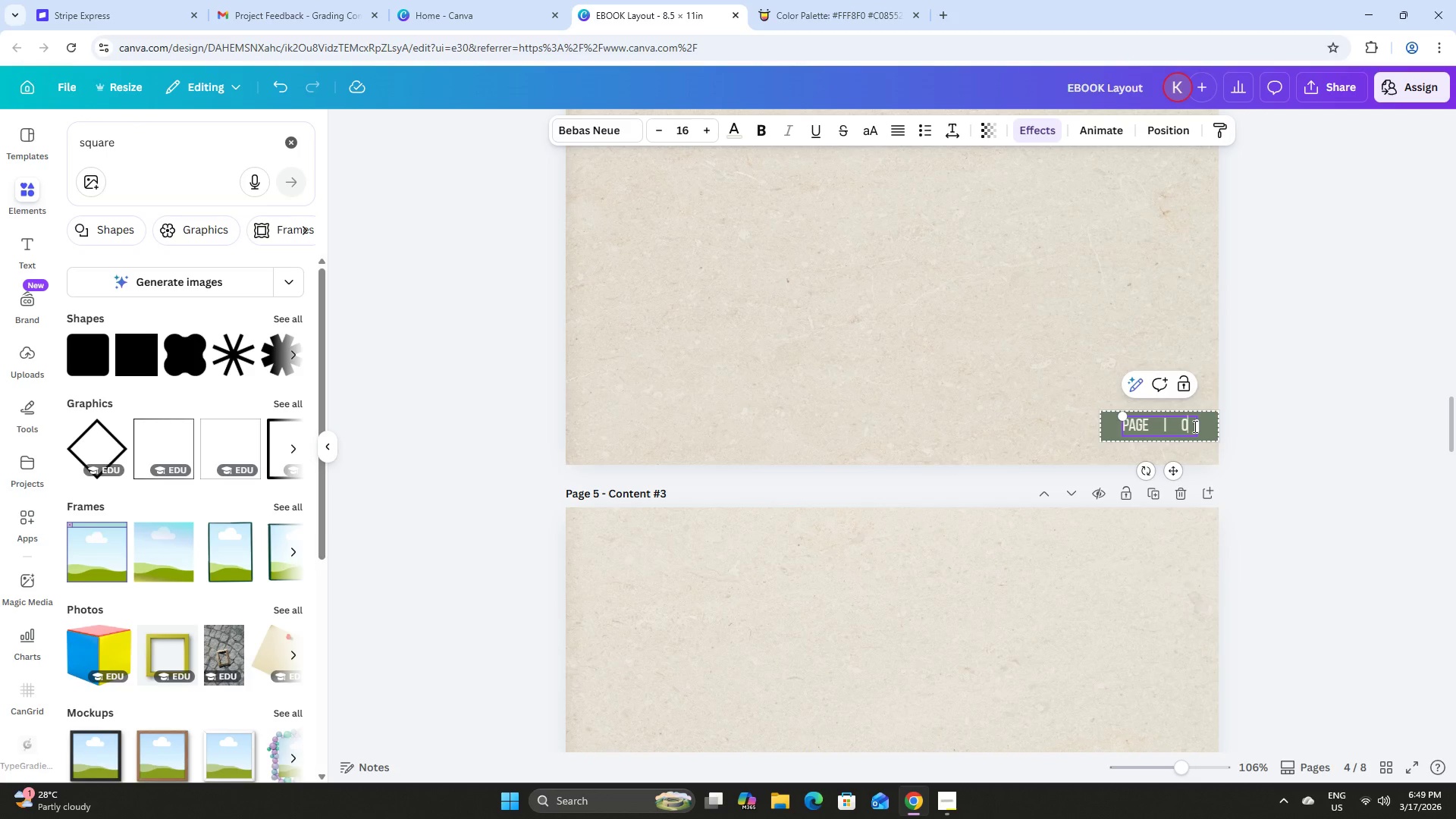 
key(Numpad2)
 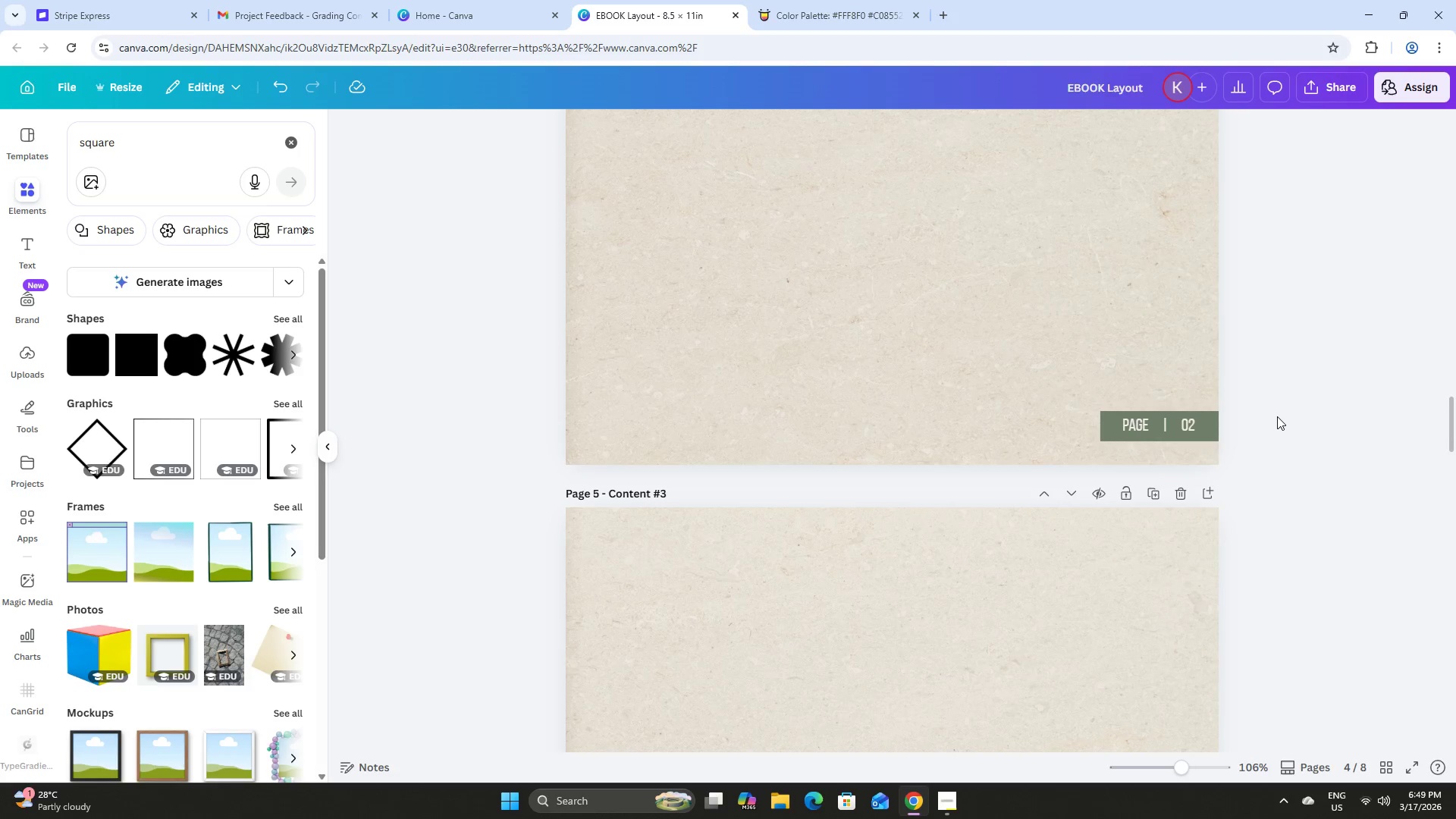 
double_click([1280, 416])
 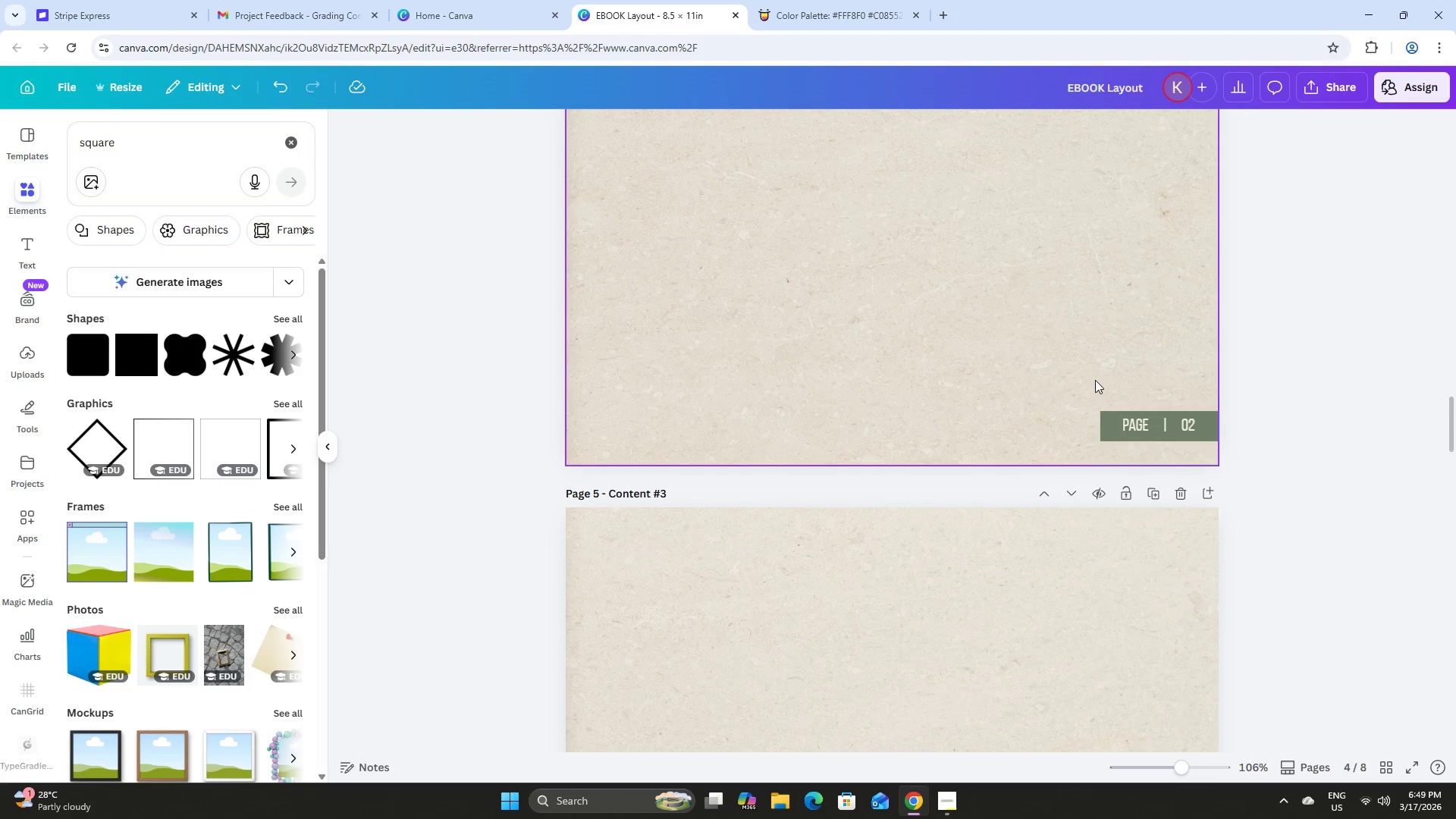 
left_click_drag(start_coordinate=[1095, 380], to_coordinate=[1163, 461])
 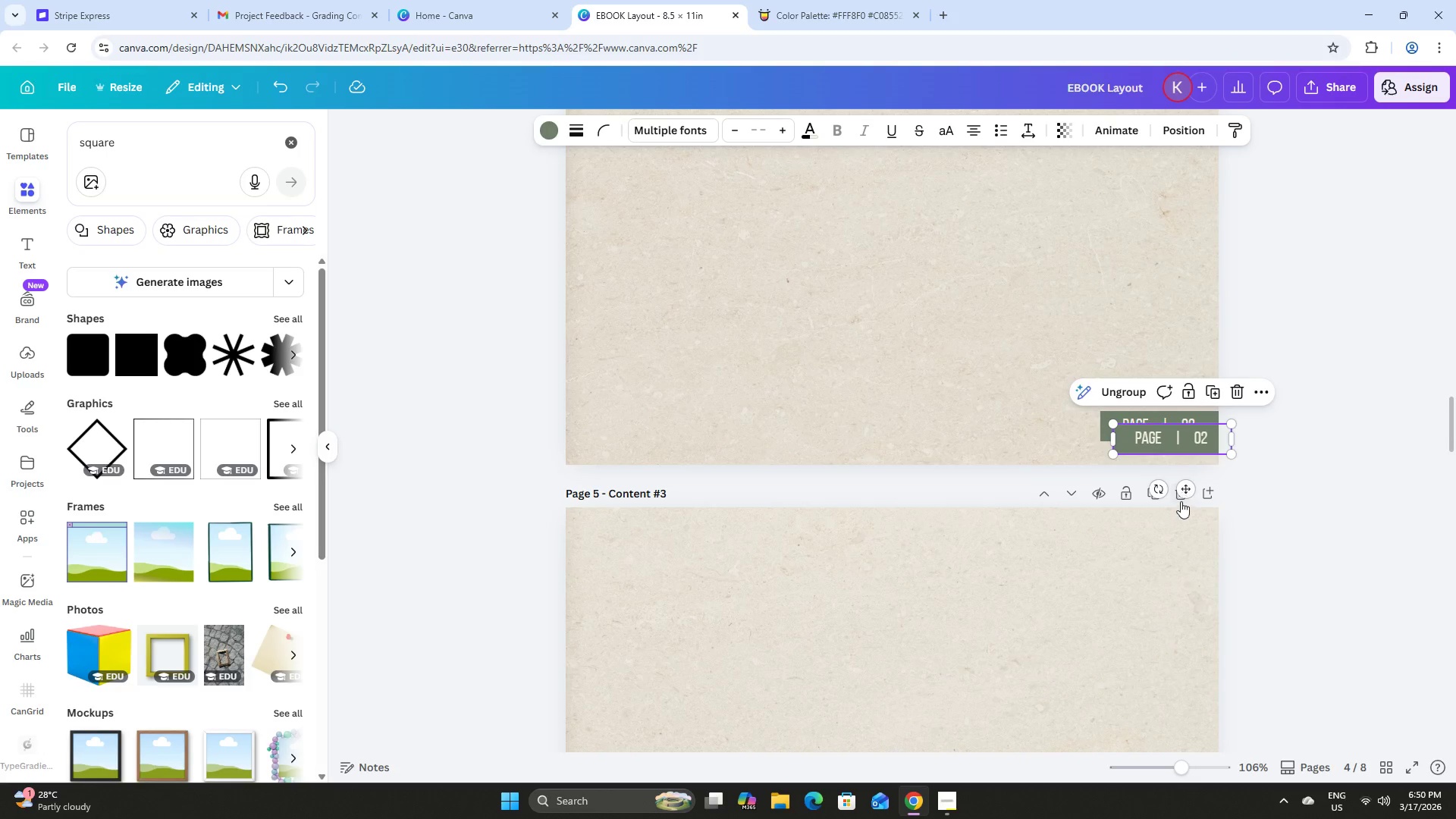 
left_click_drag(start_coordinate=[1187, 487], to_coordinate=[1150, 698])
 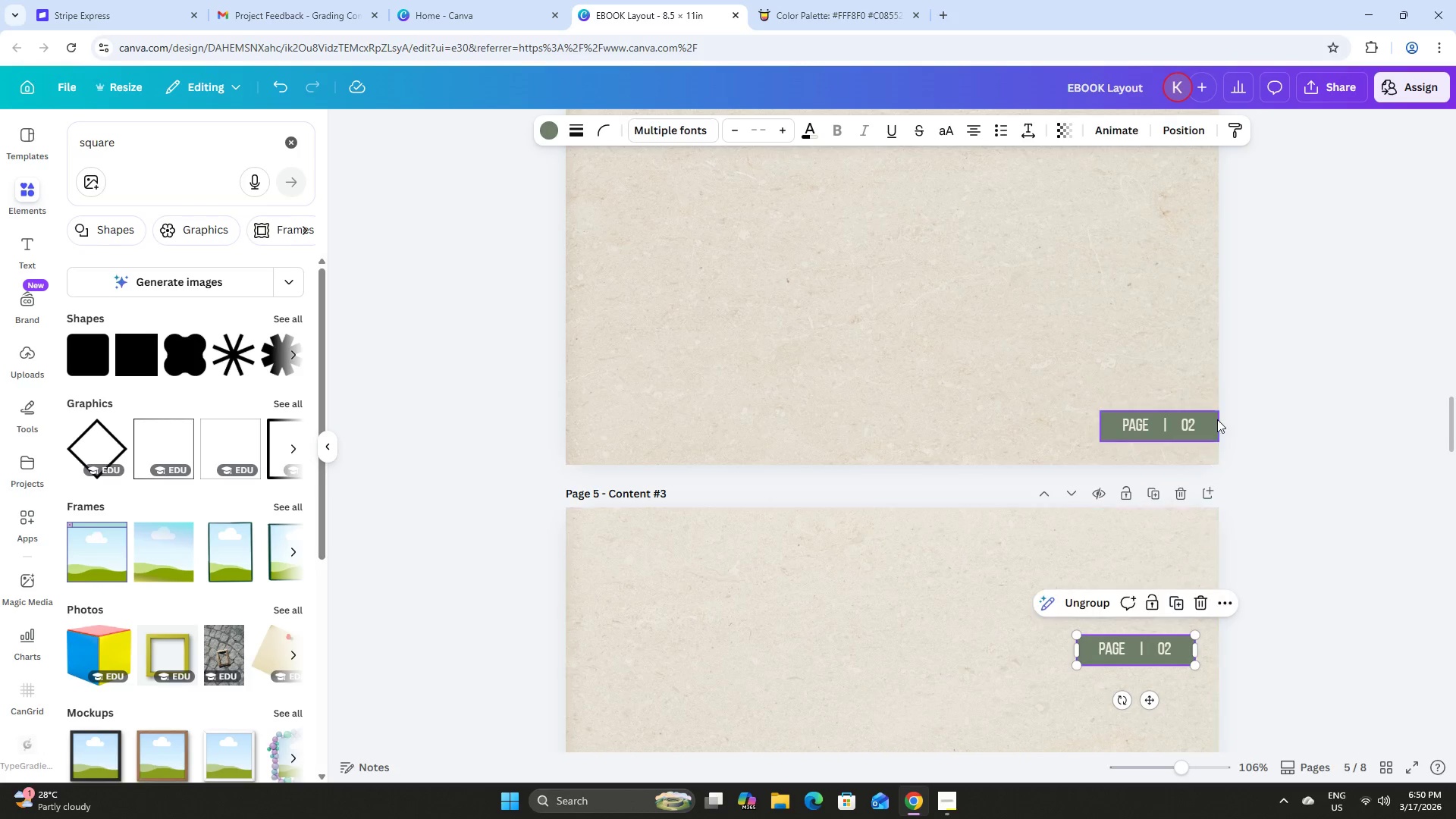 
scroll: coordinate [1154, 368], scroll_direction: down, amount: 5.0
 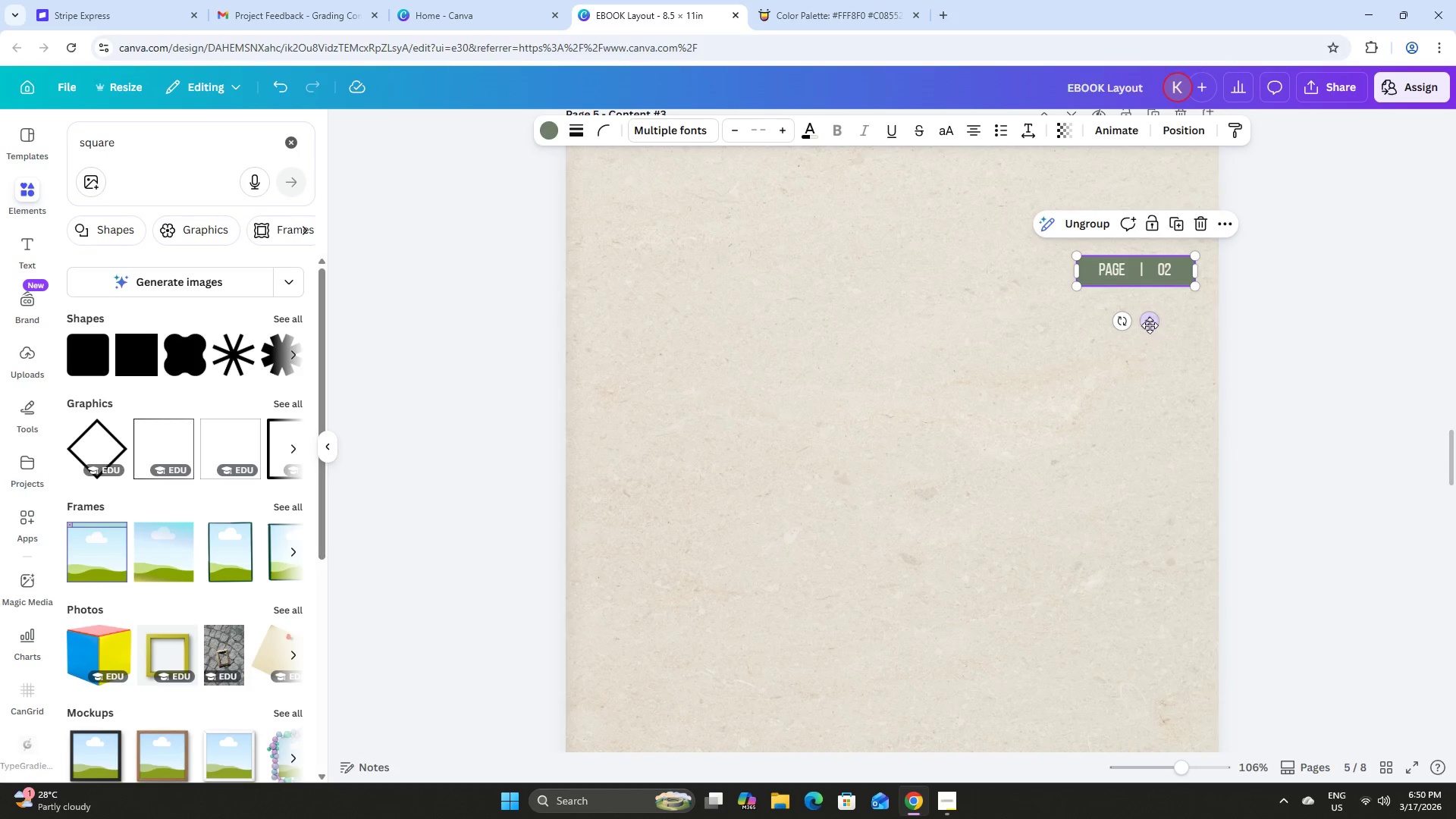 
left_click_drag(start_coordinate=[1150, 325], to_coordinate=[1182, 593])
 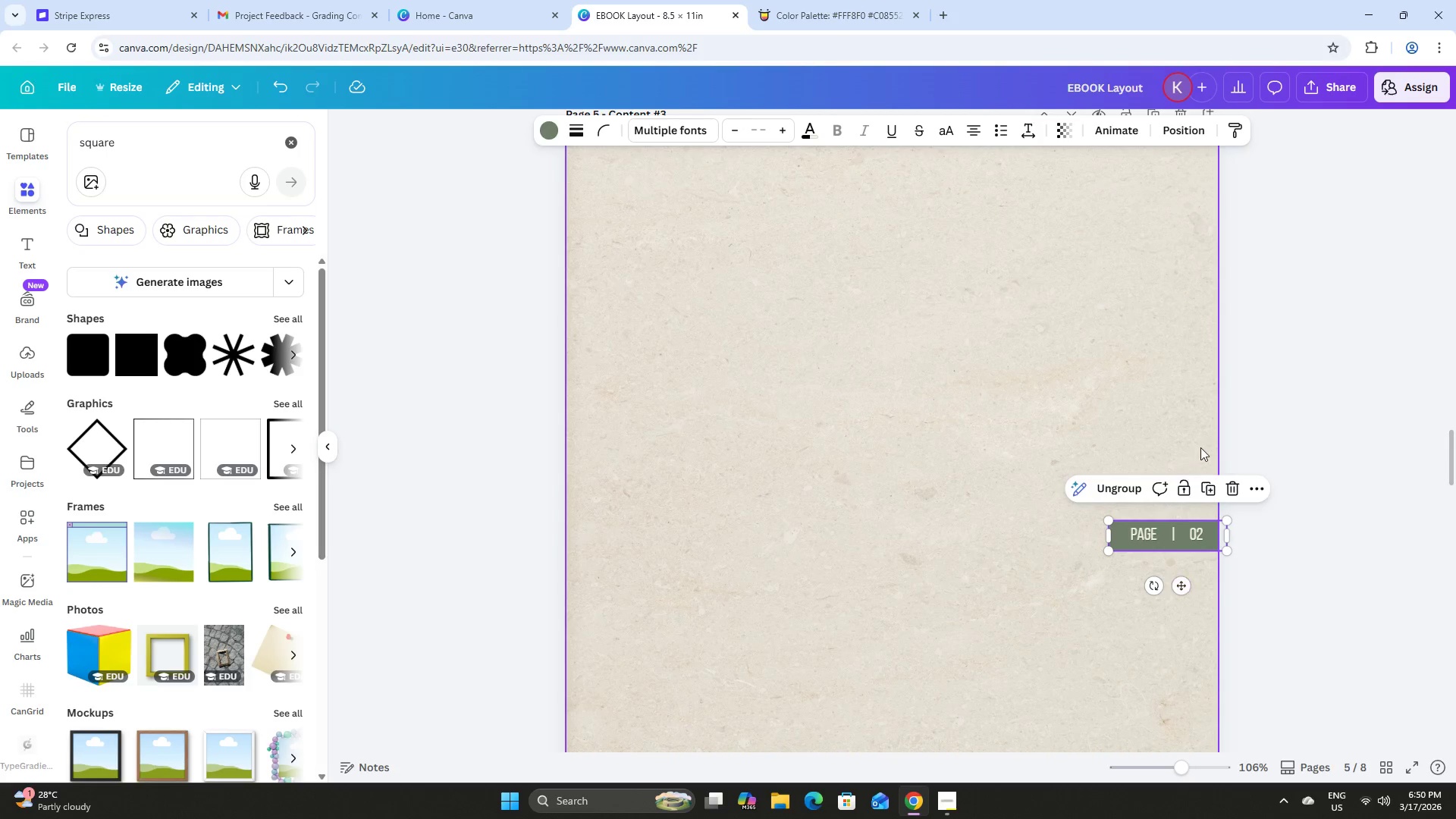 
scroll: coordinate [1202, 441], scroll_direction: down, amount: 4.0
 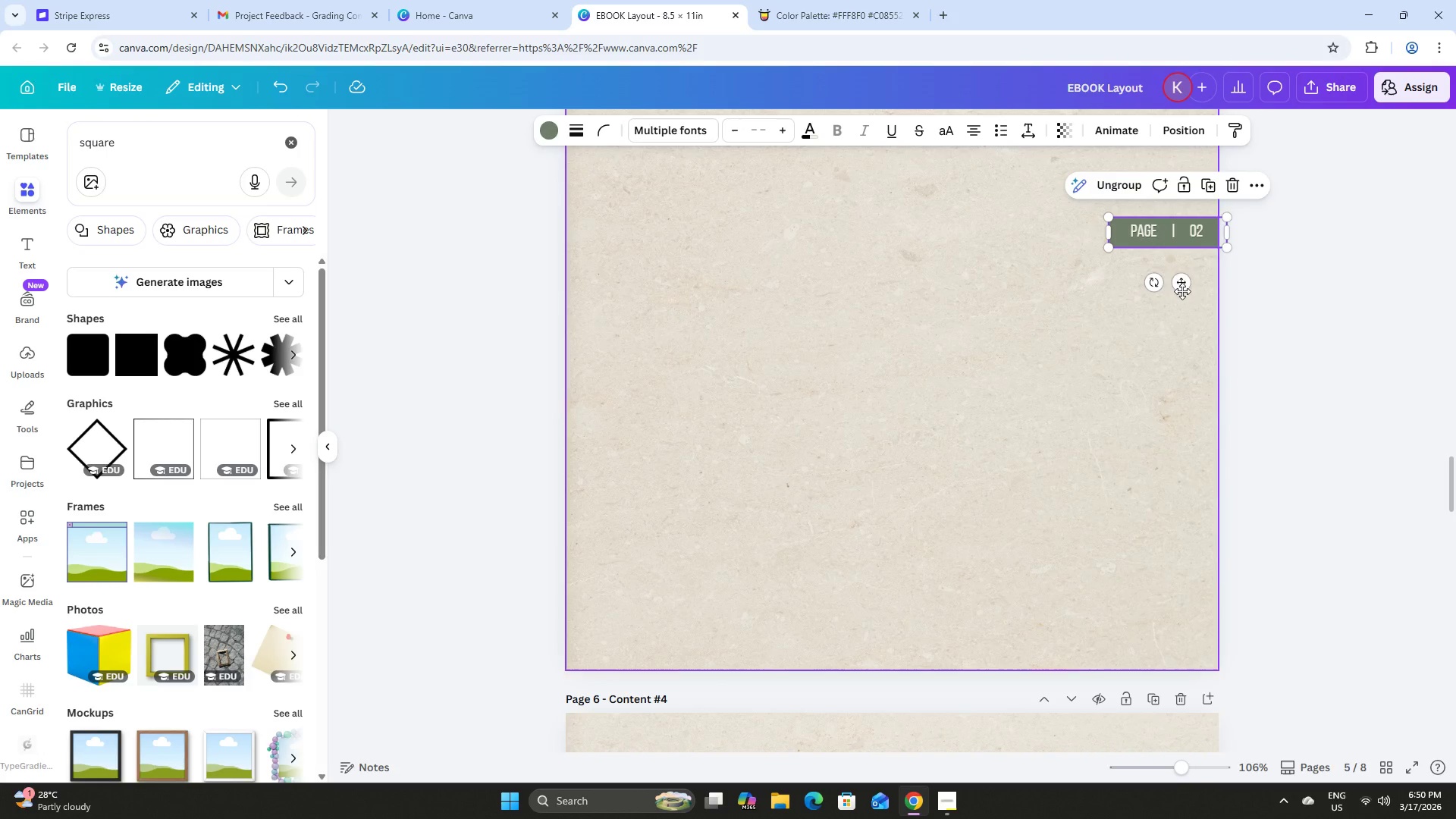 
left_click_drag(start_coordinate=[1181, 282], to_coordinate=[1174, 703])
 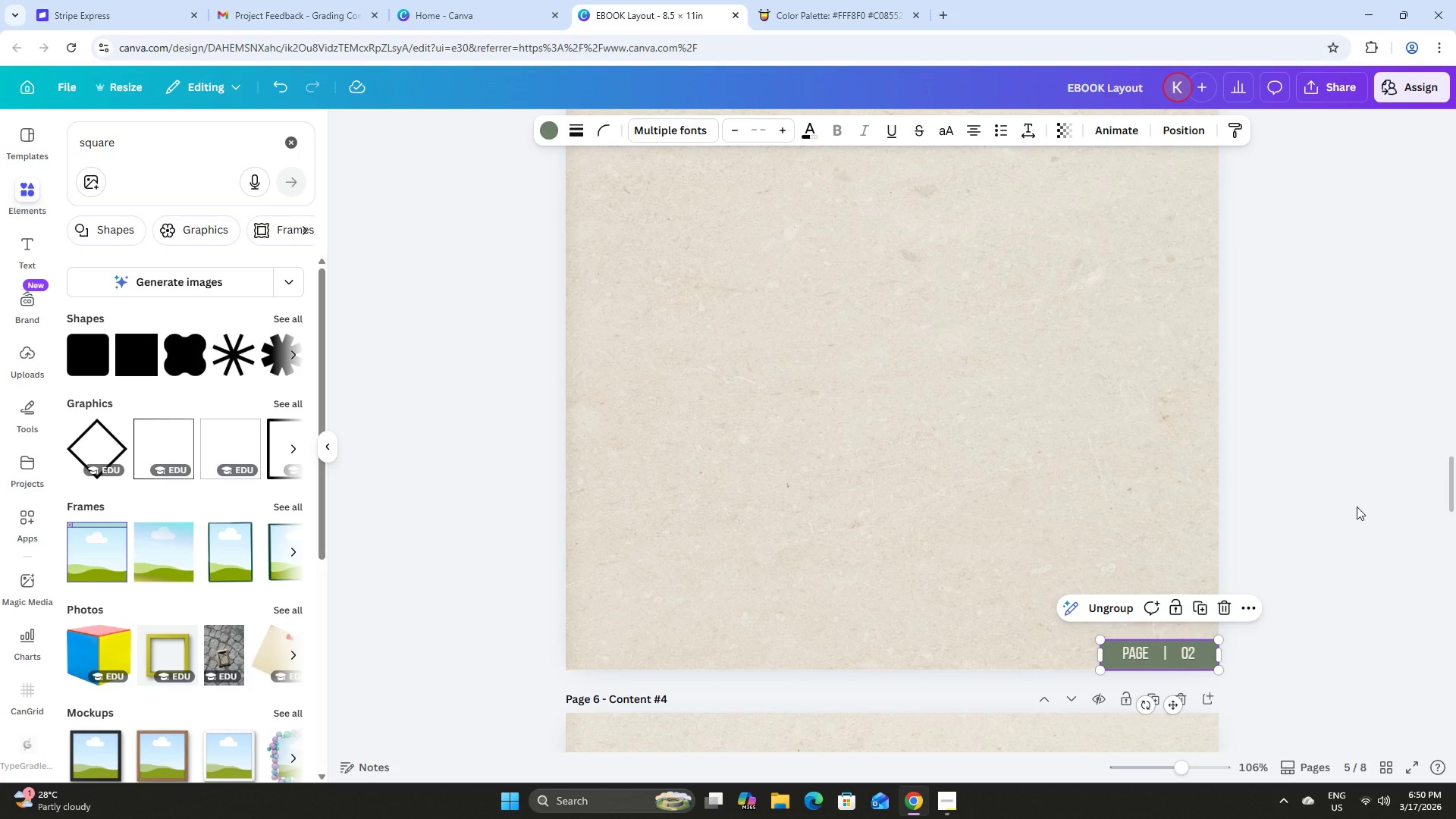 
key(ArrowUp)
 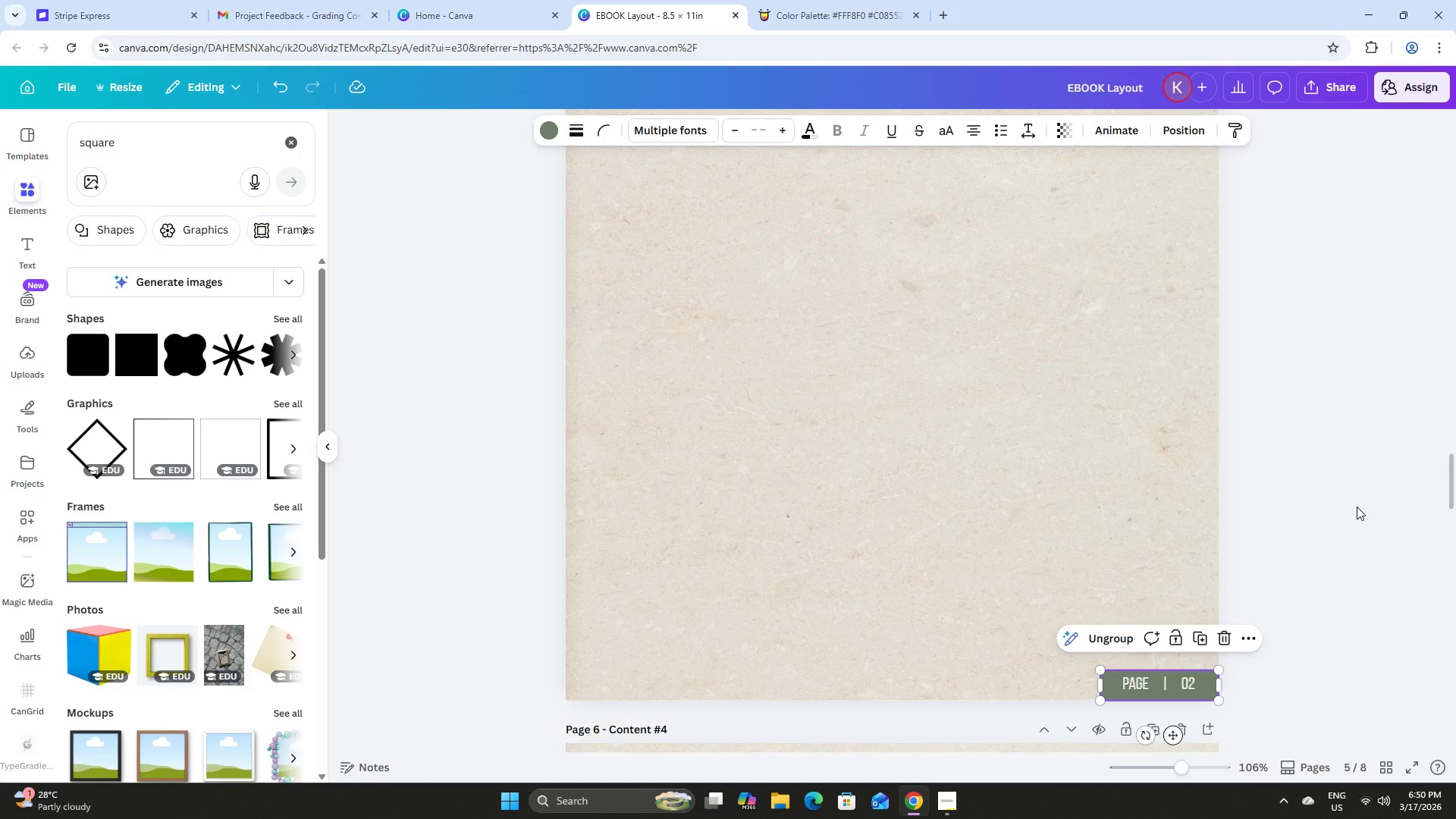 
left_click([1357, 507])
 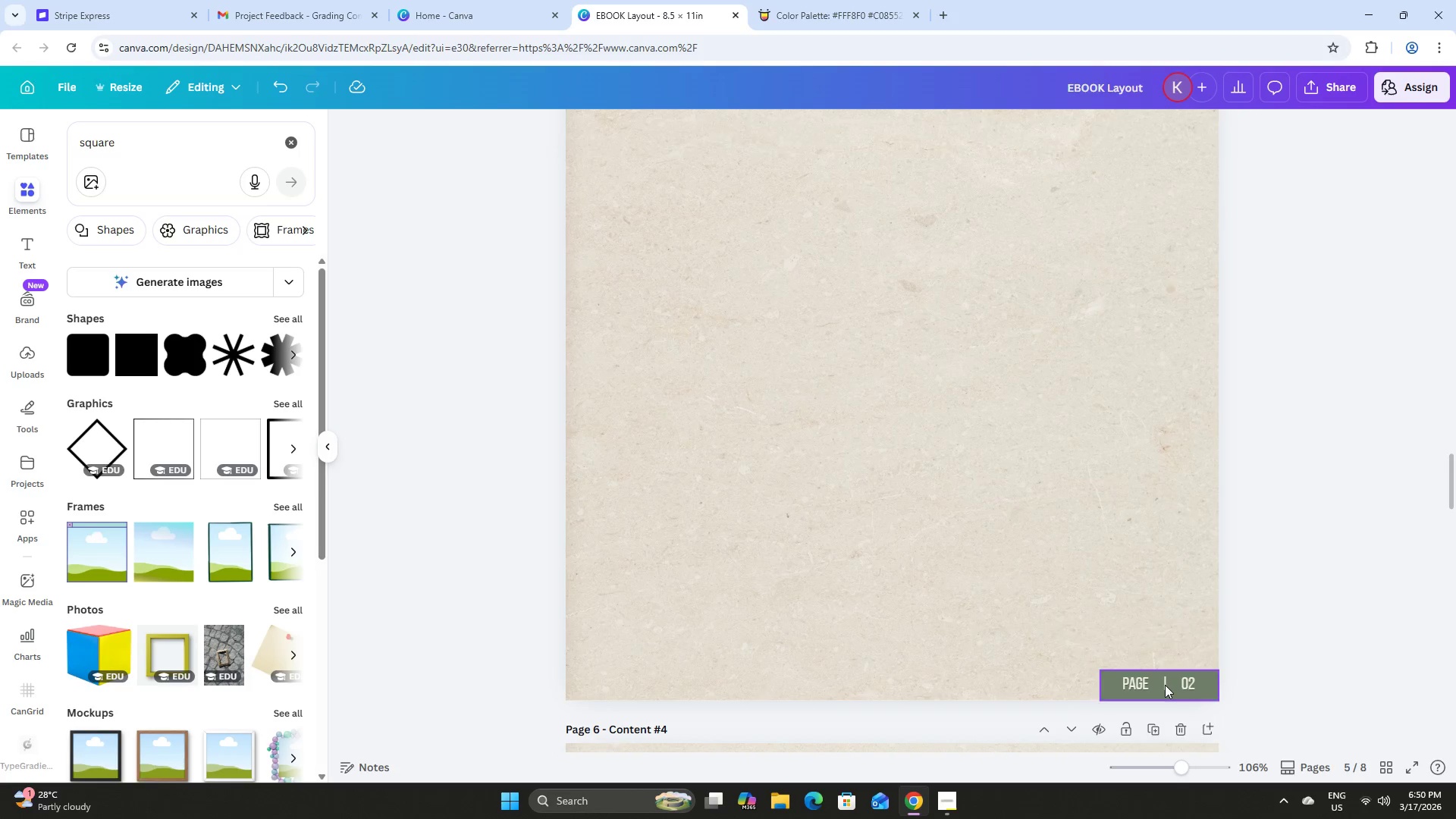 
double_click([1162, 683])
 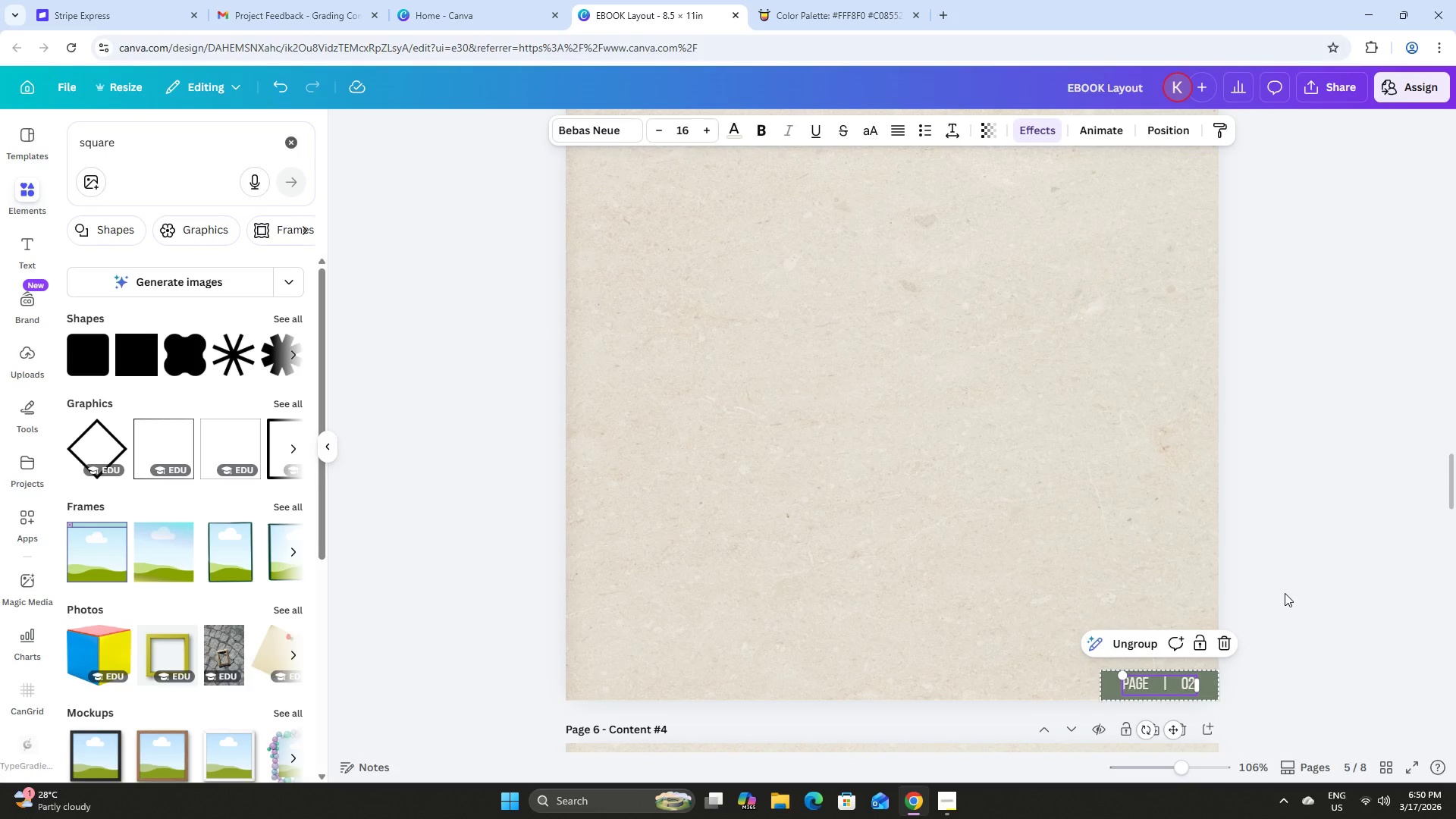 
key(ArrowDown)
 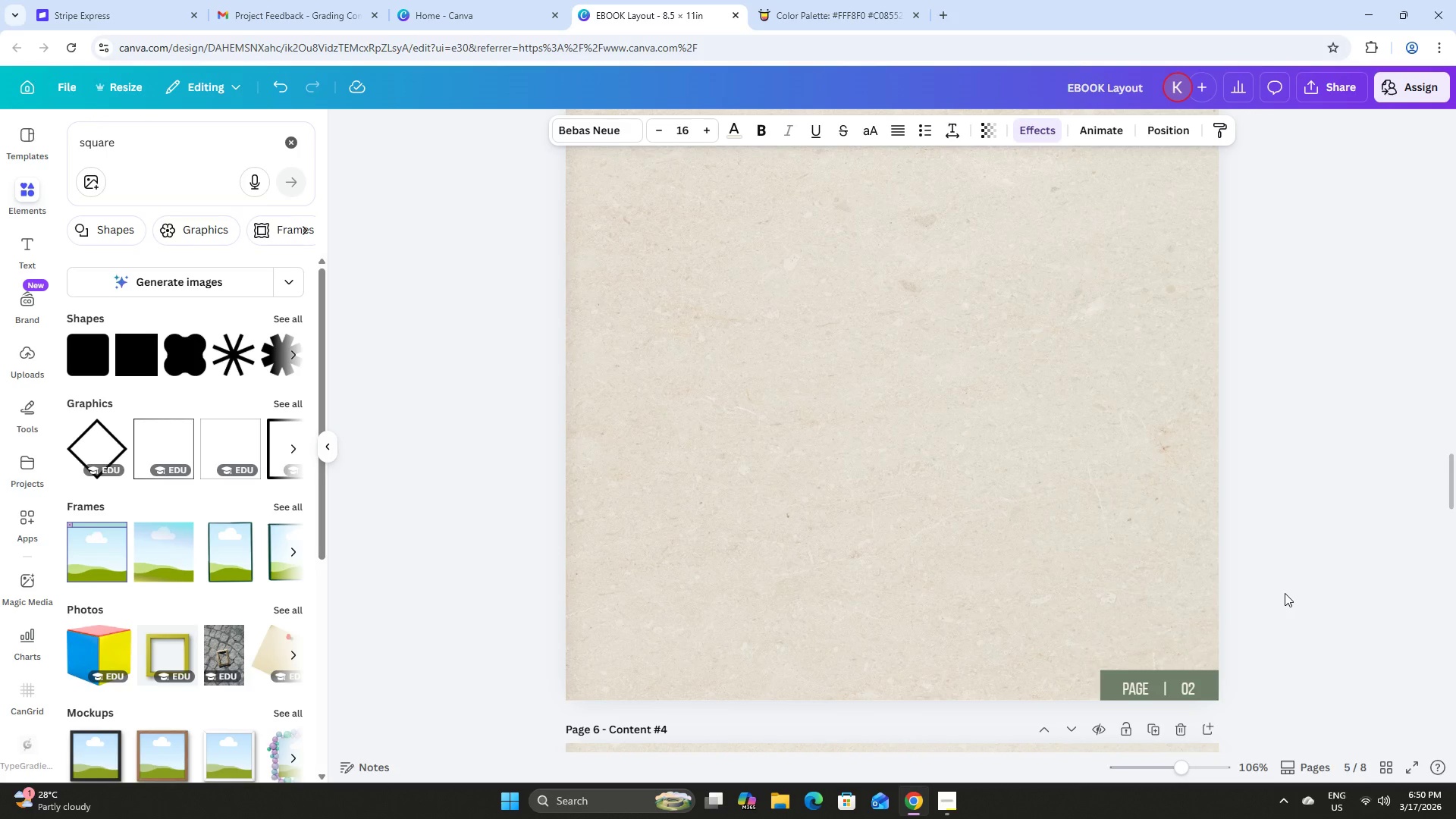 
key(ArrowUp)
 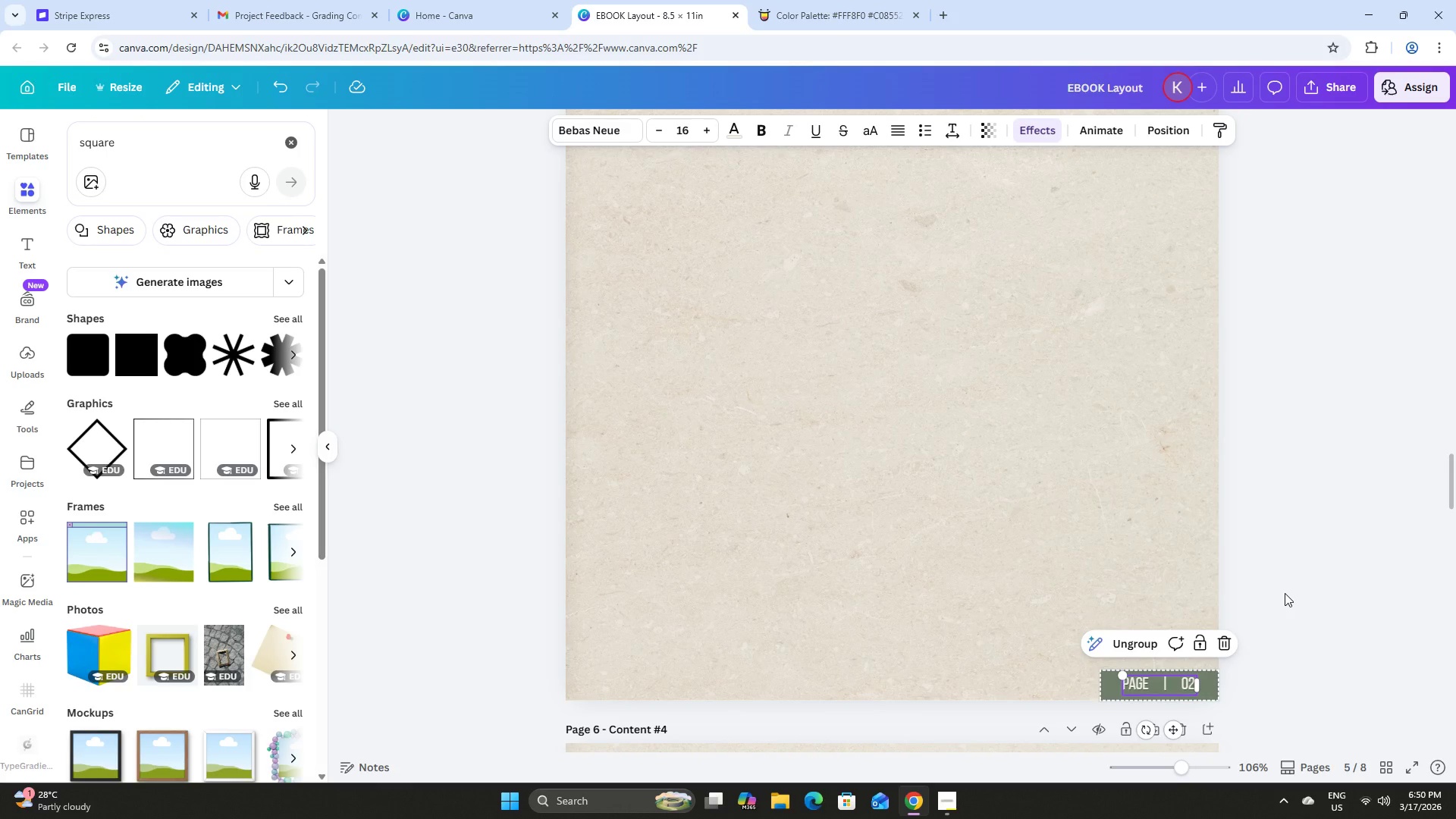 
key(Control+Z)
 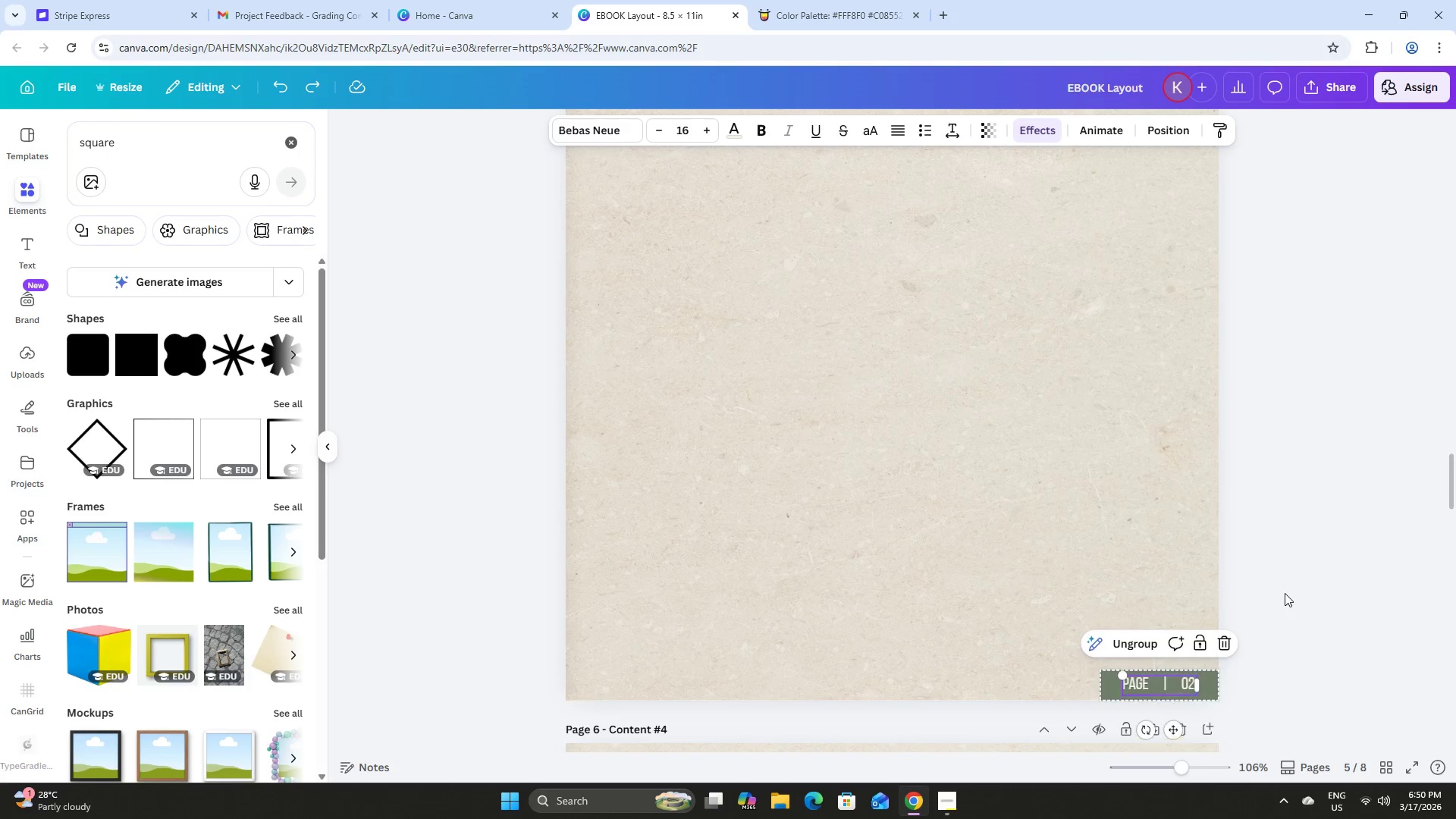 
key(Control+Z)
 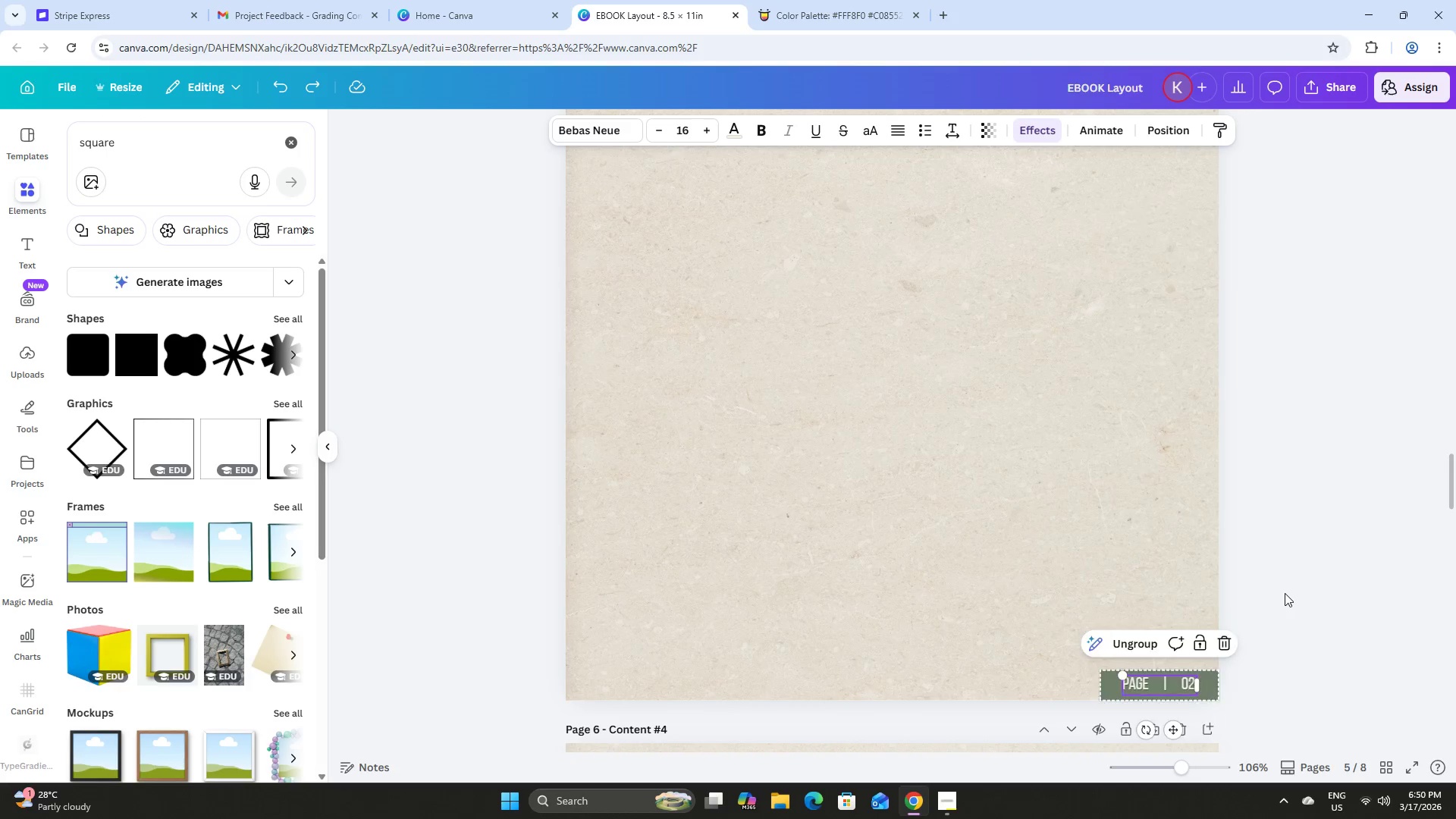 
key(Control+Z)
 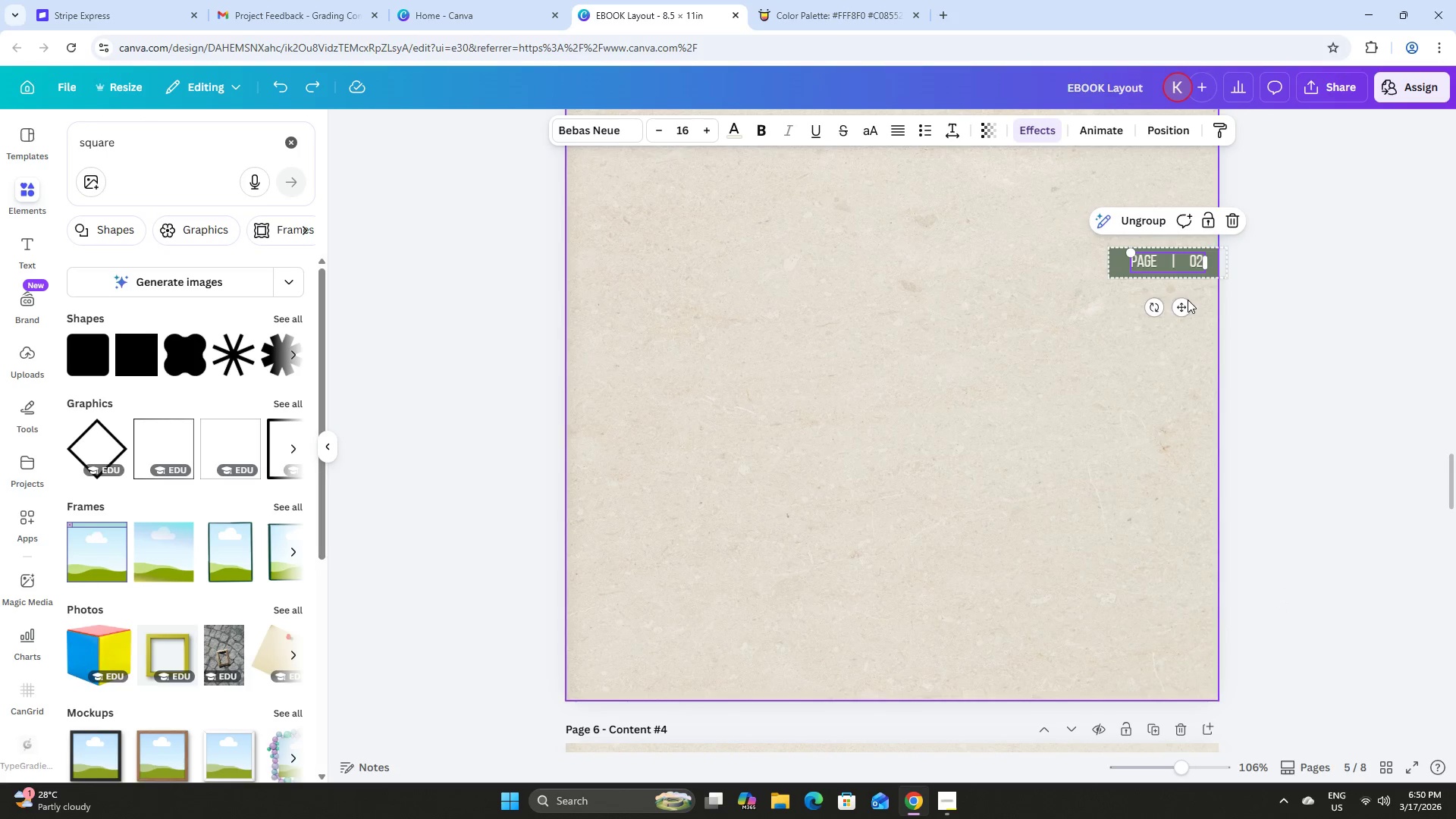 
left_click_drag(start_coordinate=[1184, 308], to_coordinate=[1190, 695])
 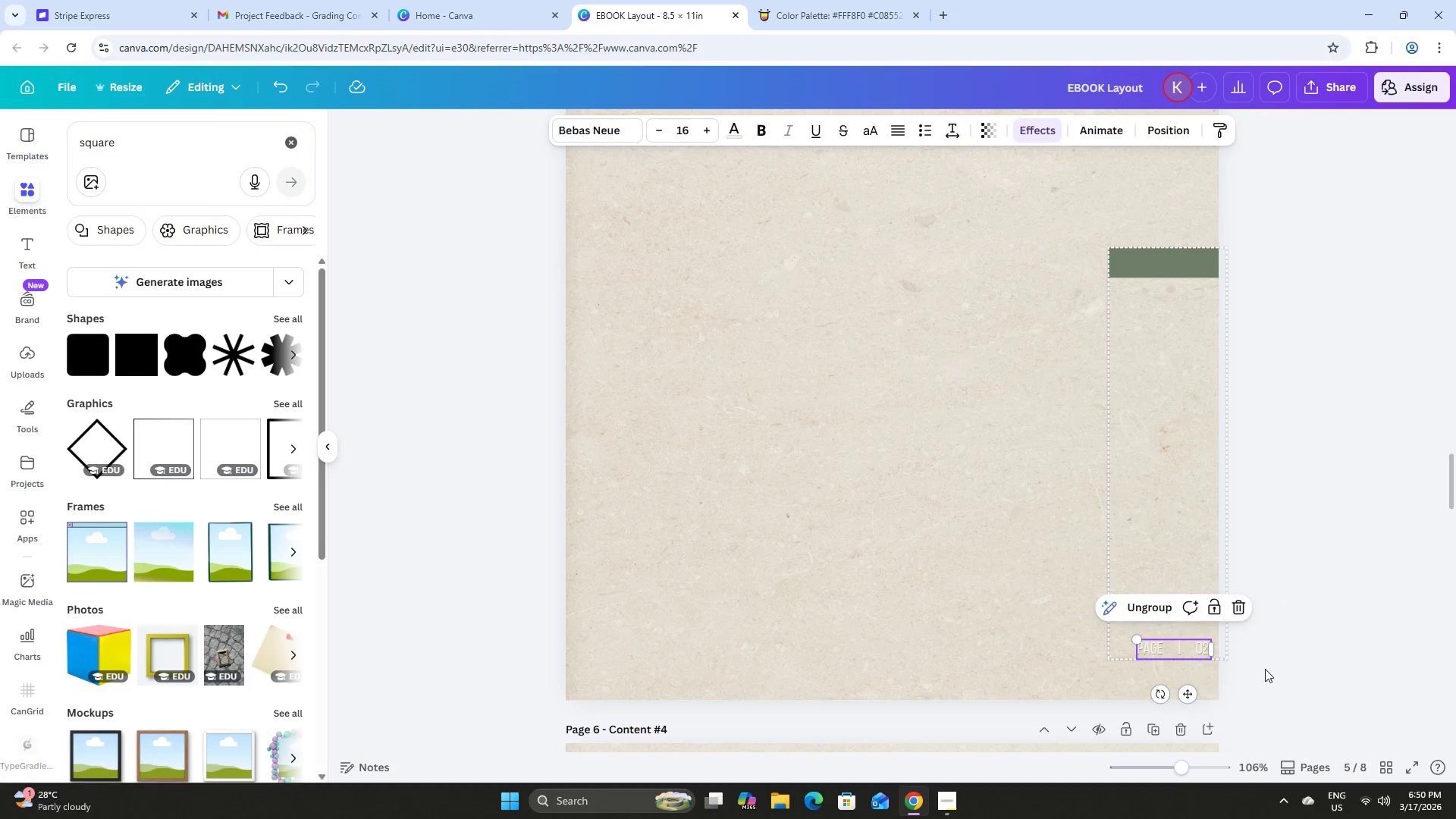 
key(Control+Z)
 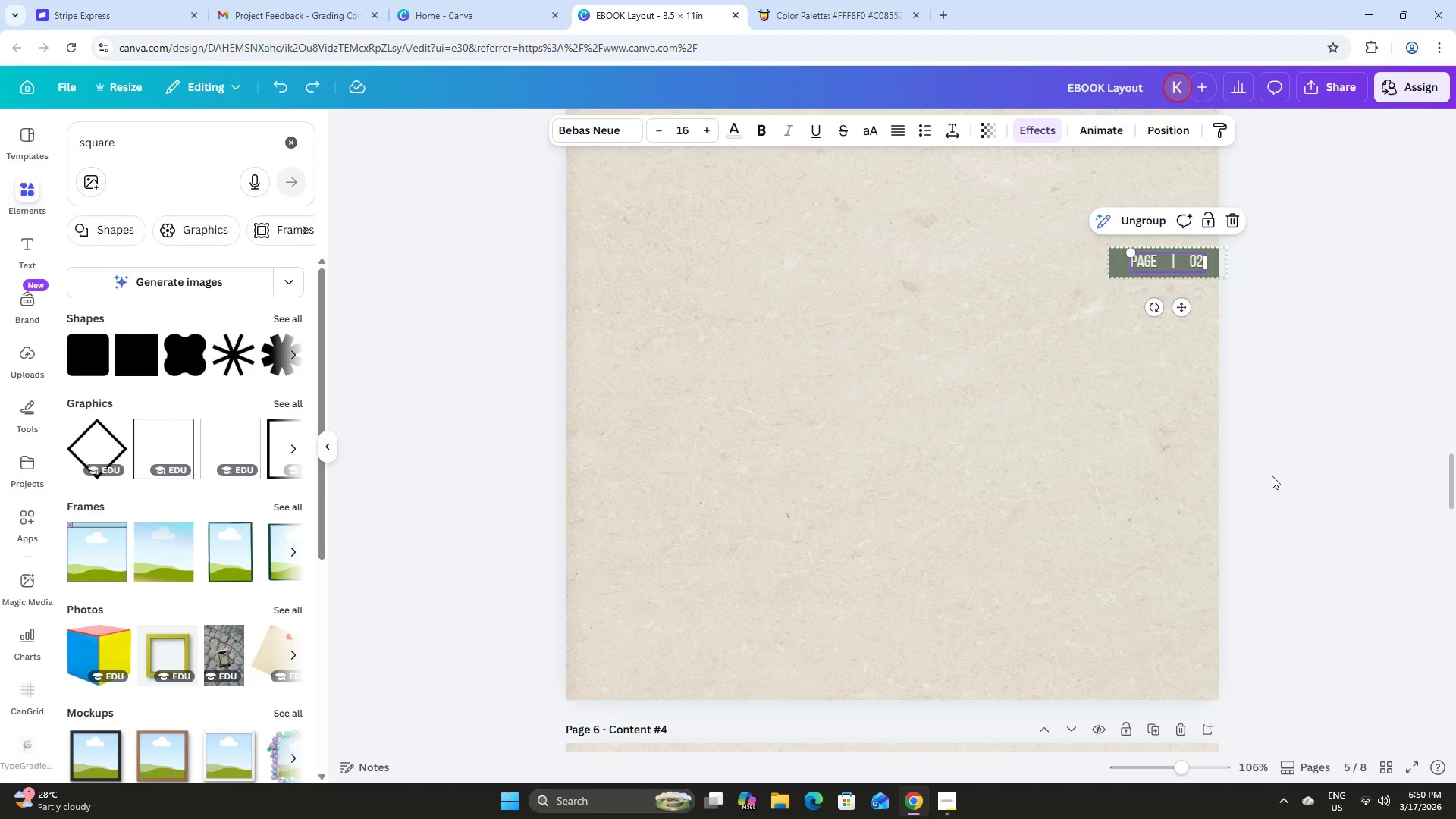 
left_click([1298, 416])
 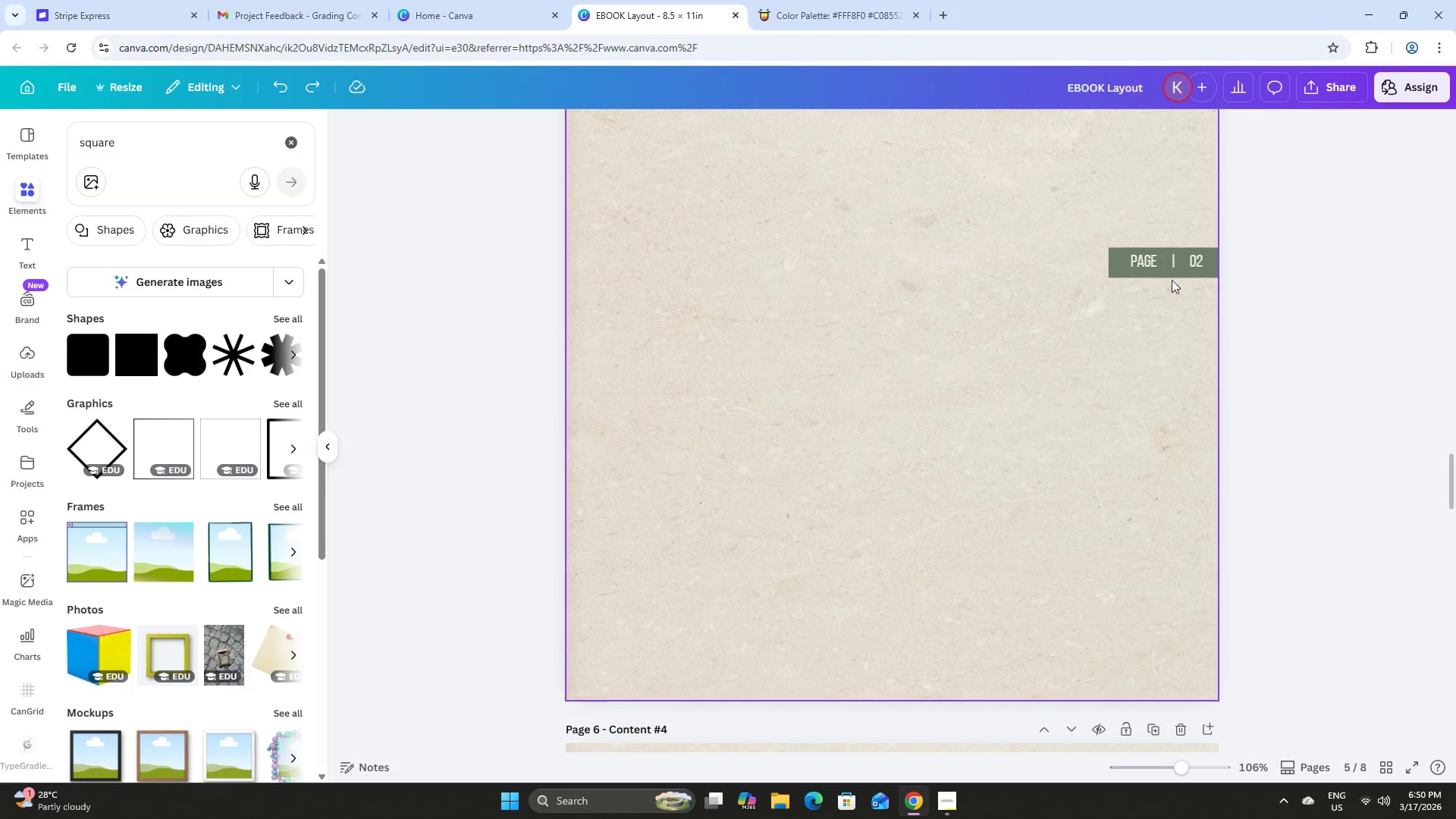 
left_click([1153, 266])
 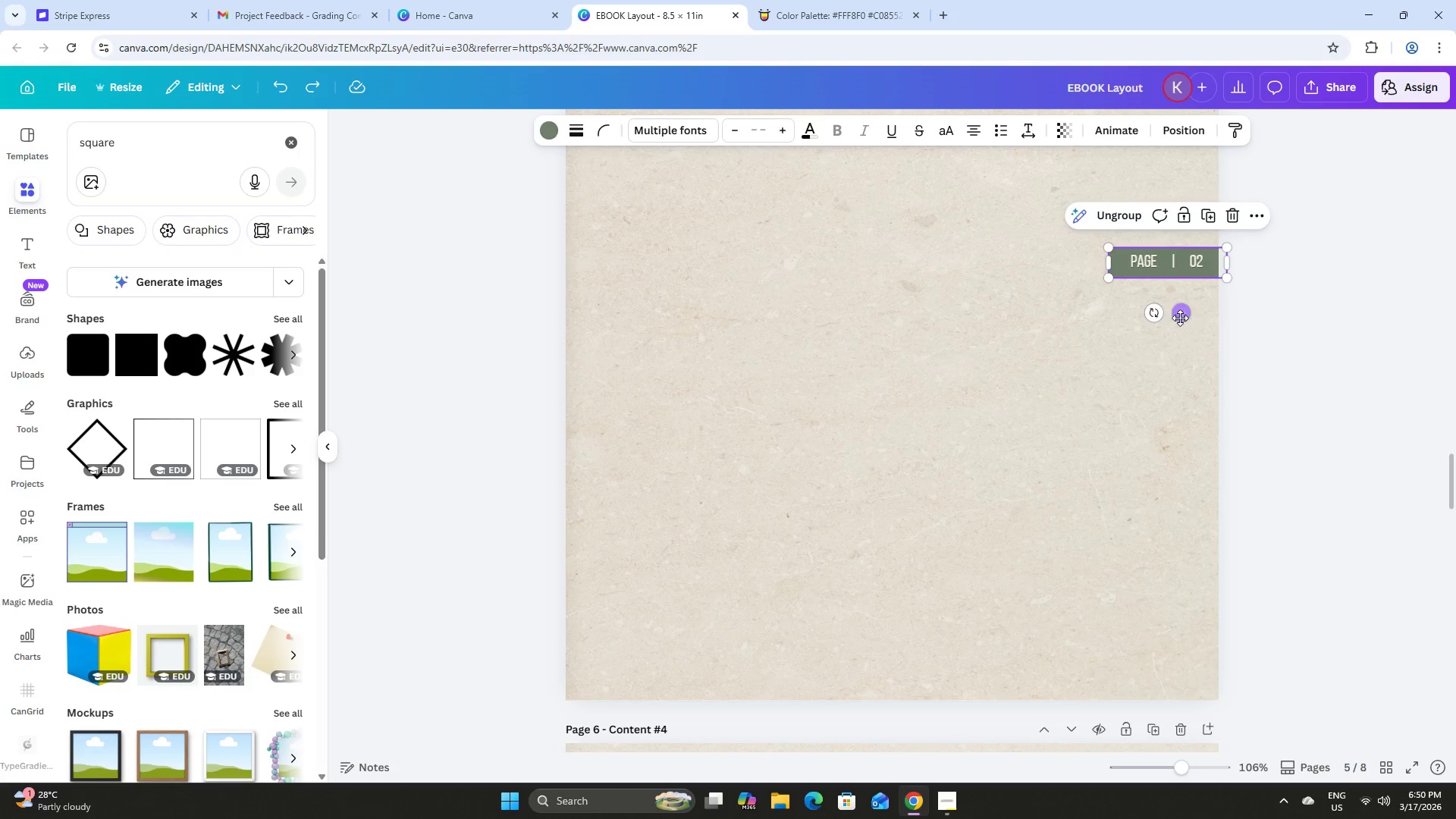 
left_click_drag(start_coordinate=[1179, 319], to_coordinate=[1169, 741])
 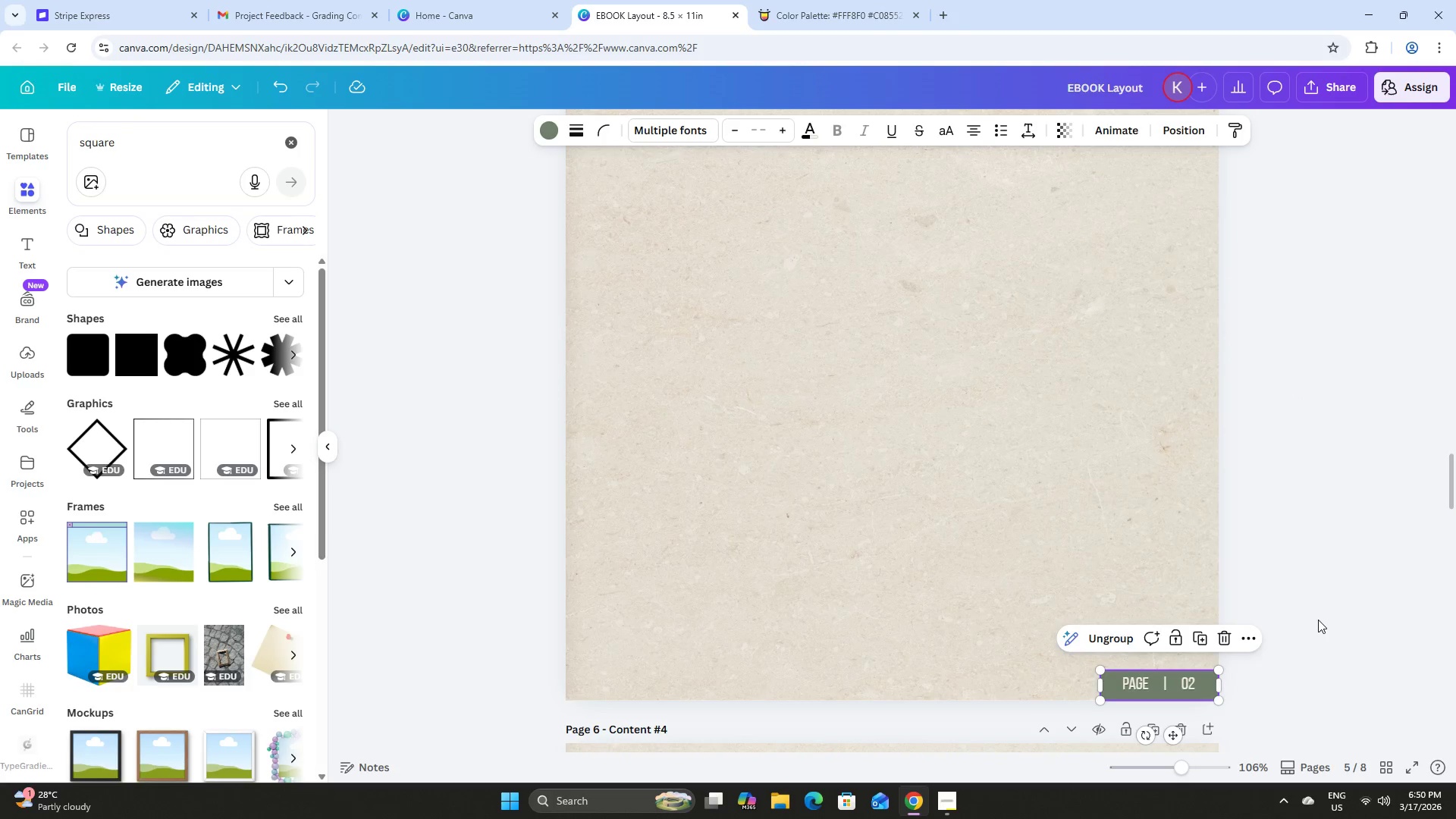 
left_click([1318, 620])
 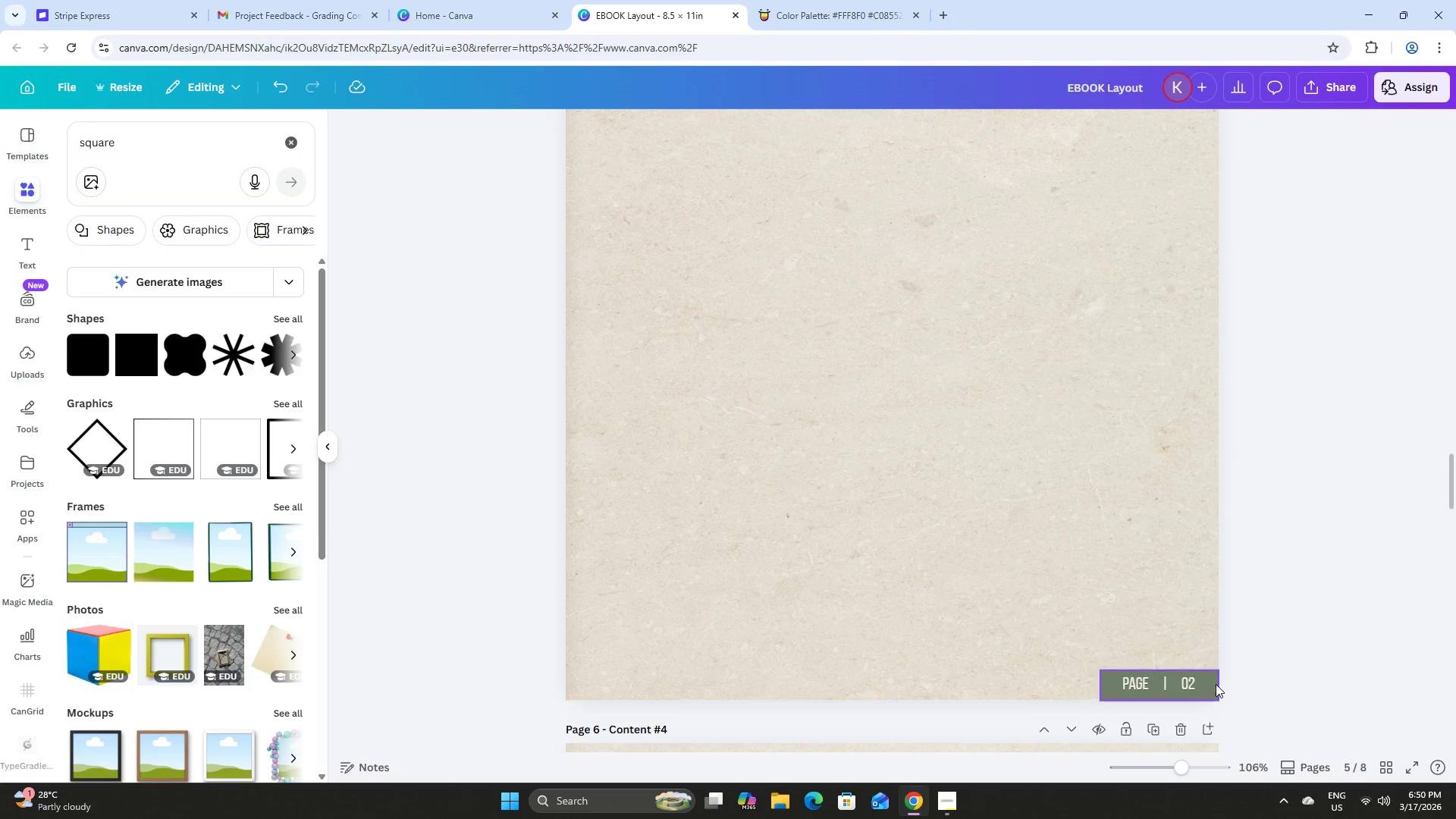 
left_click([1214, 684])
 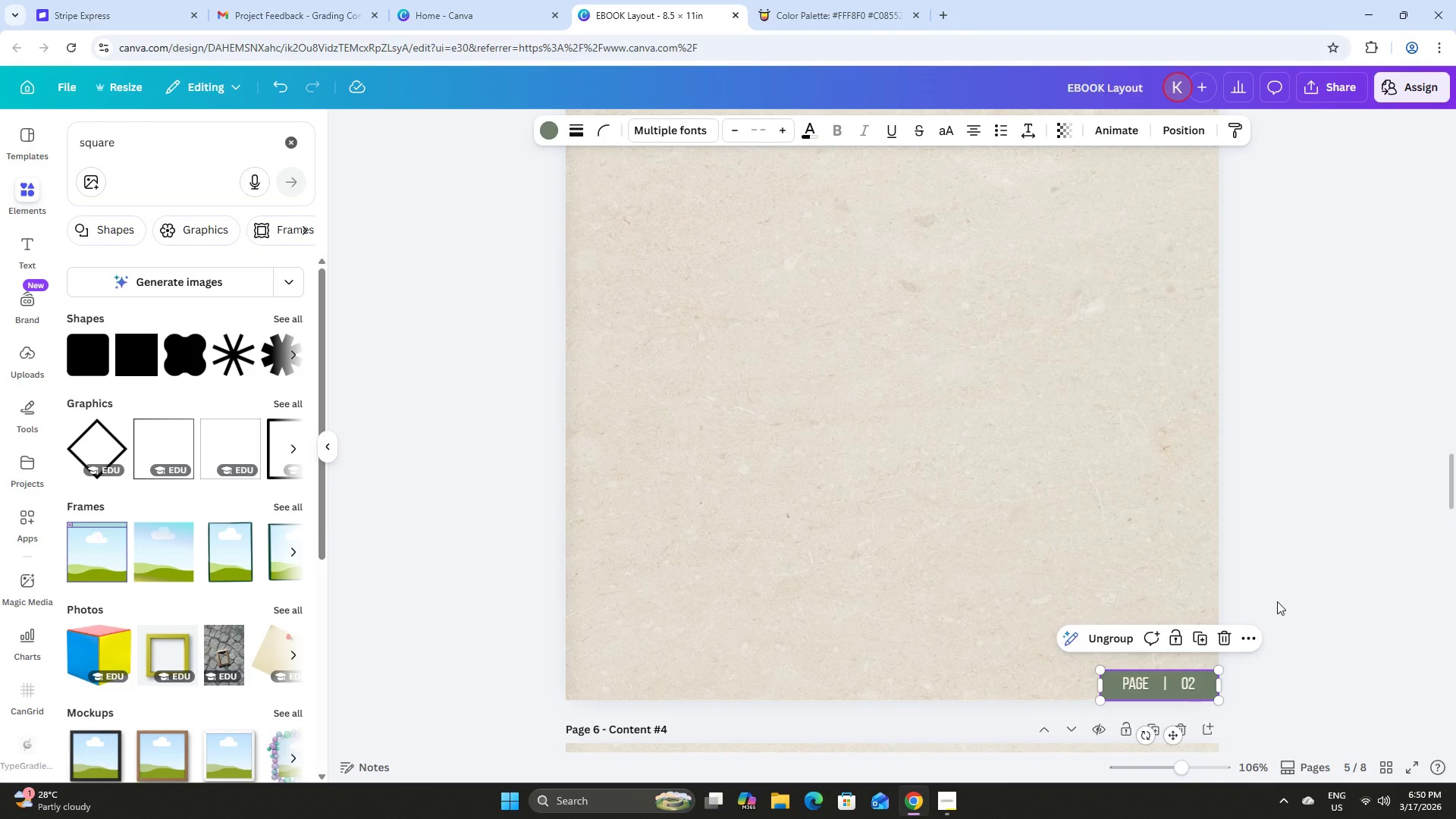 
key(ArrowUp)
 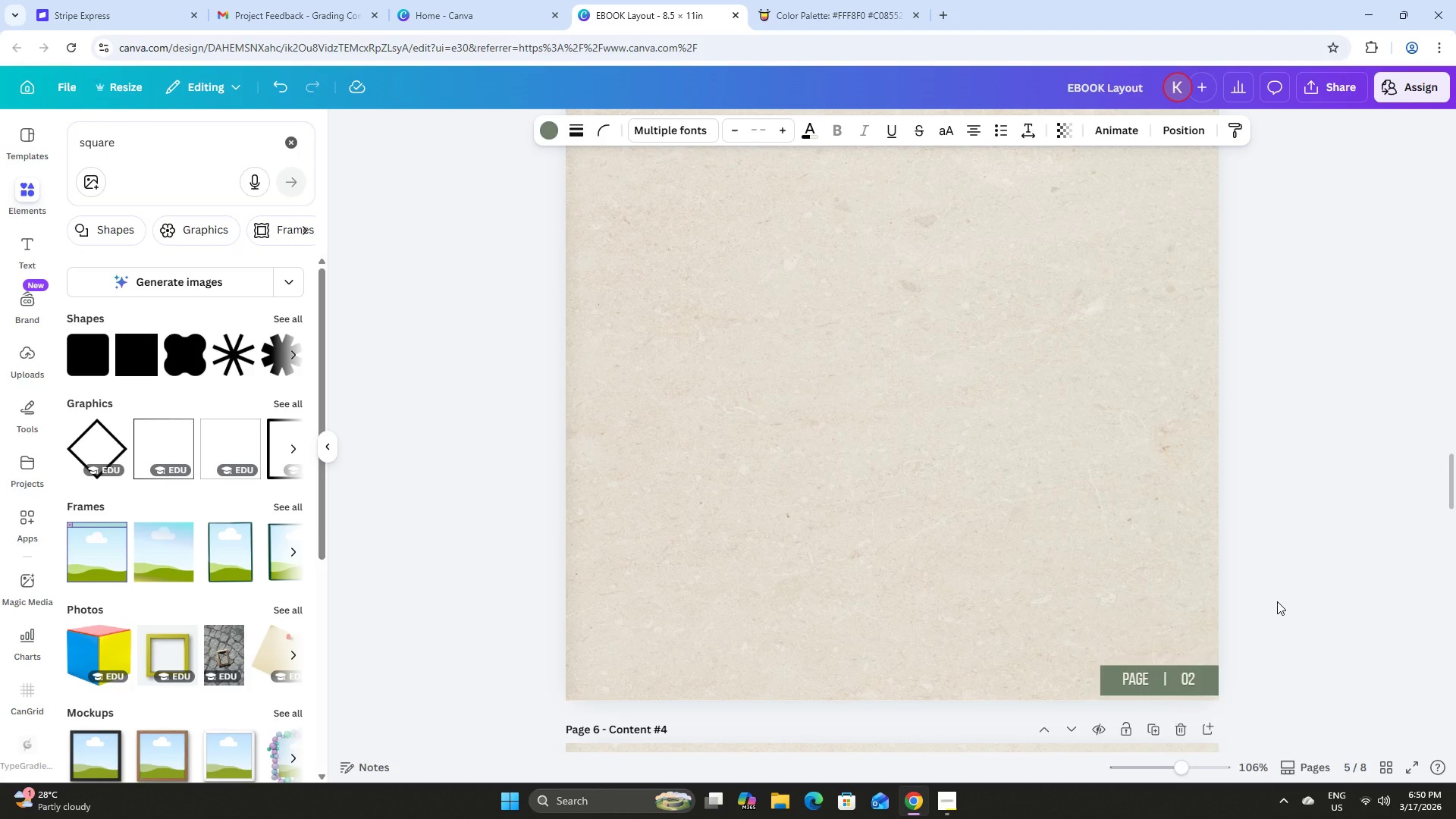 
key(ArrowUp)
 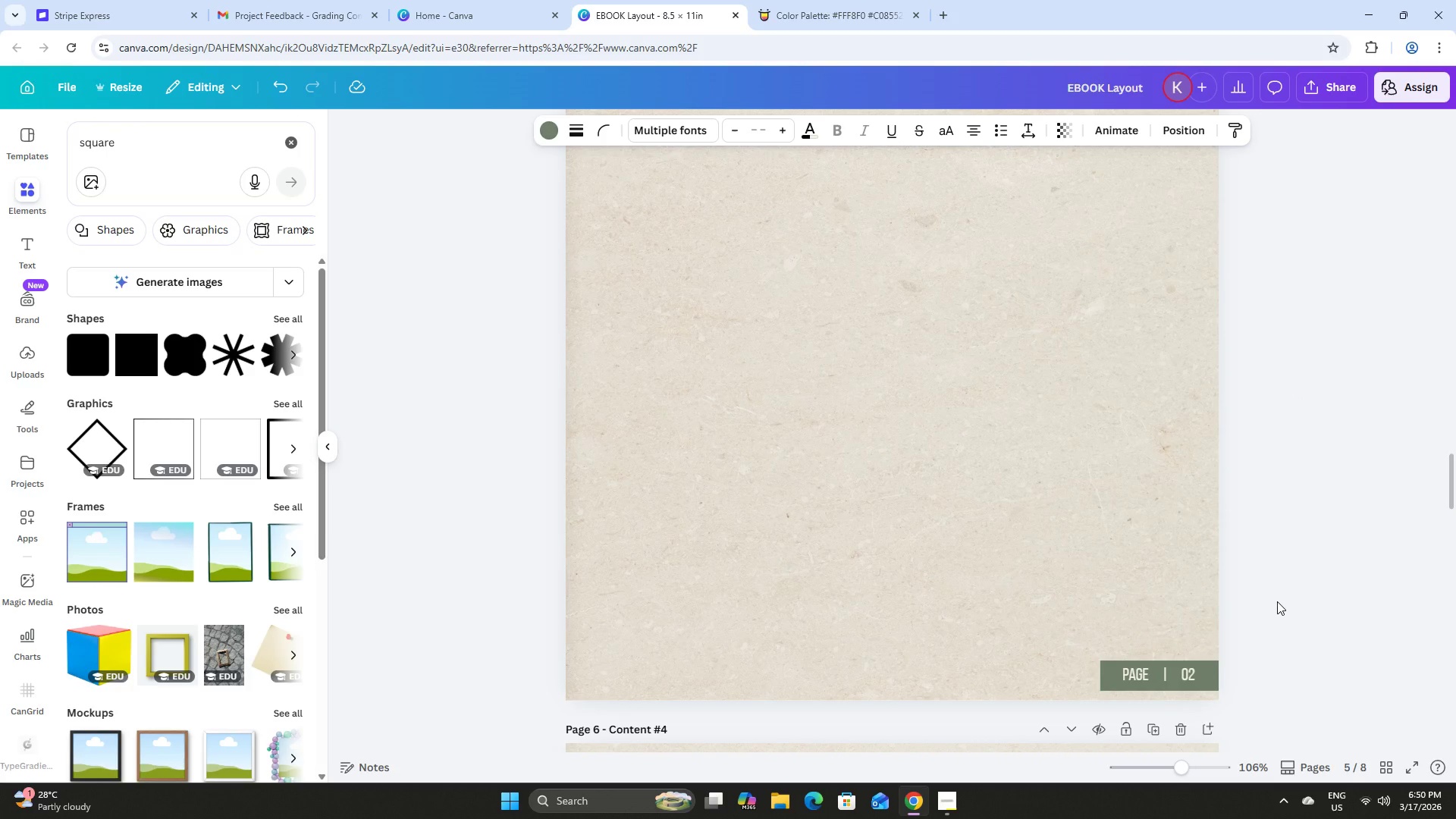 
key(ArrowUp)
 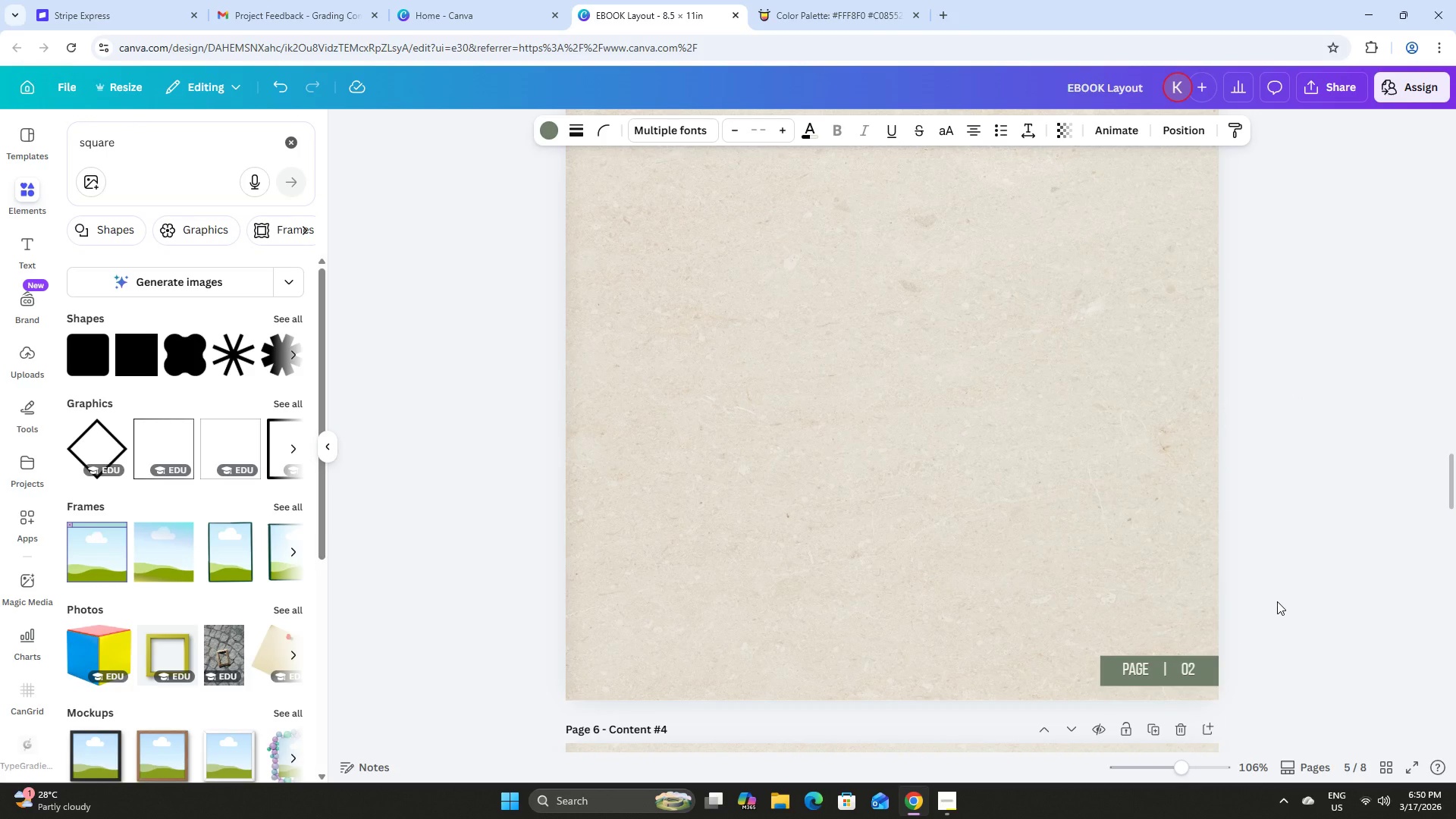 
key(ArrowUp)
 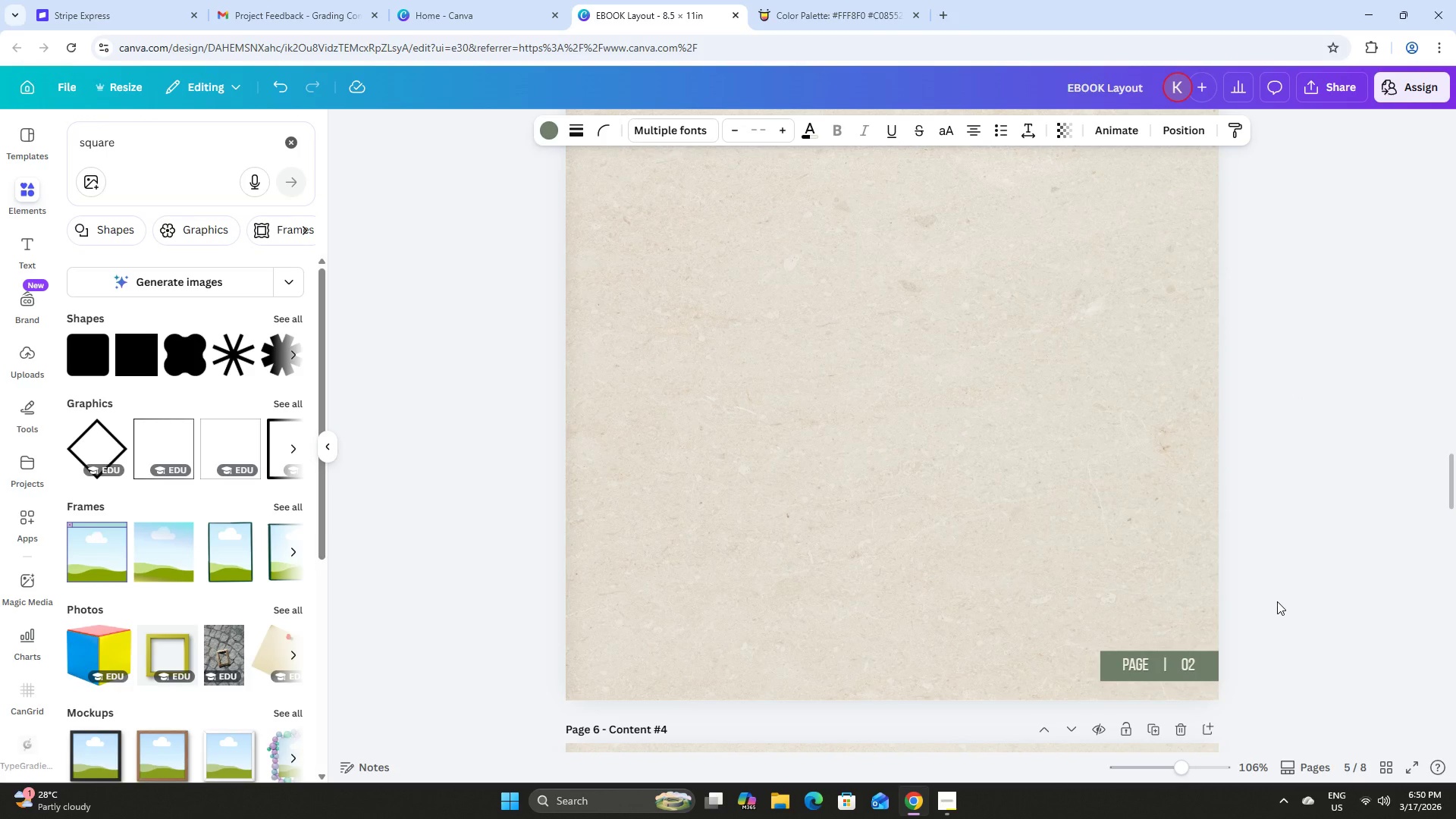 
key(ArrowUp)
 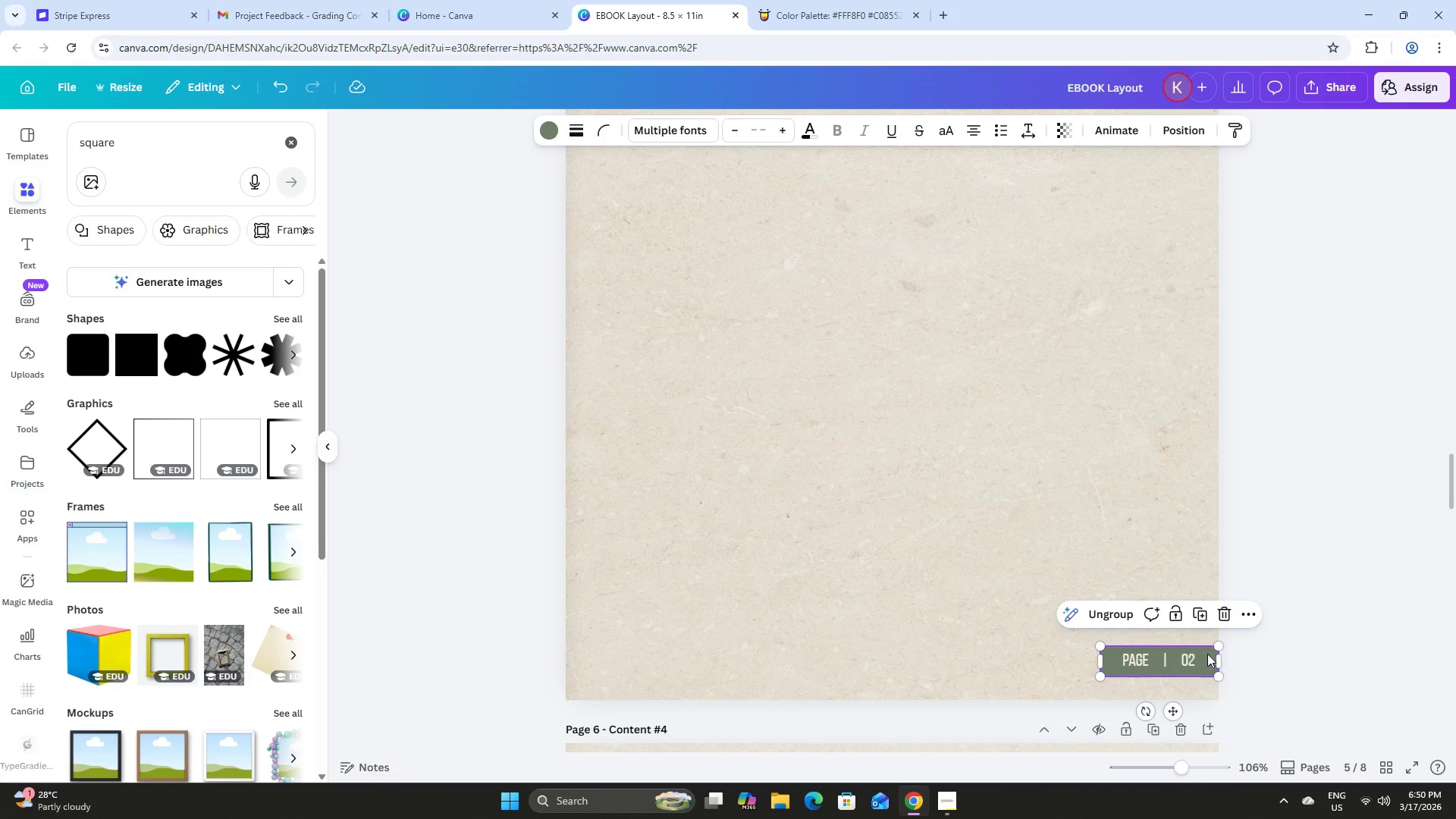 
double_click([1192, 653])
 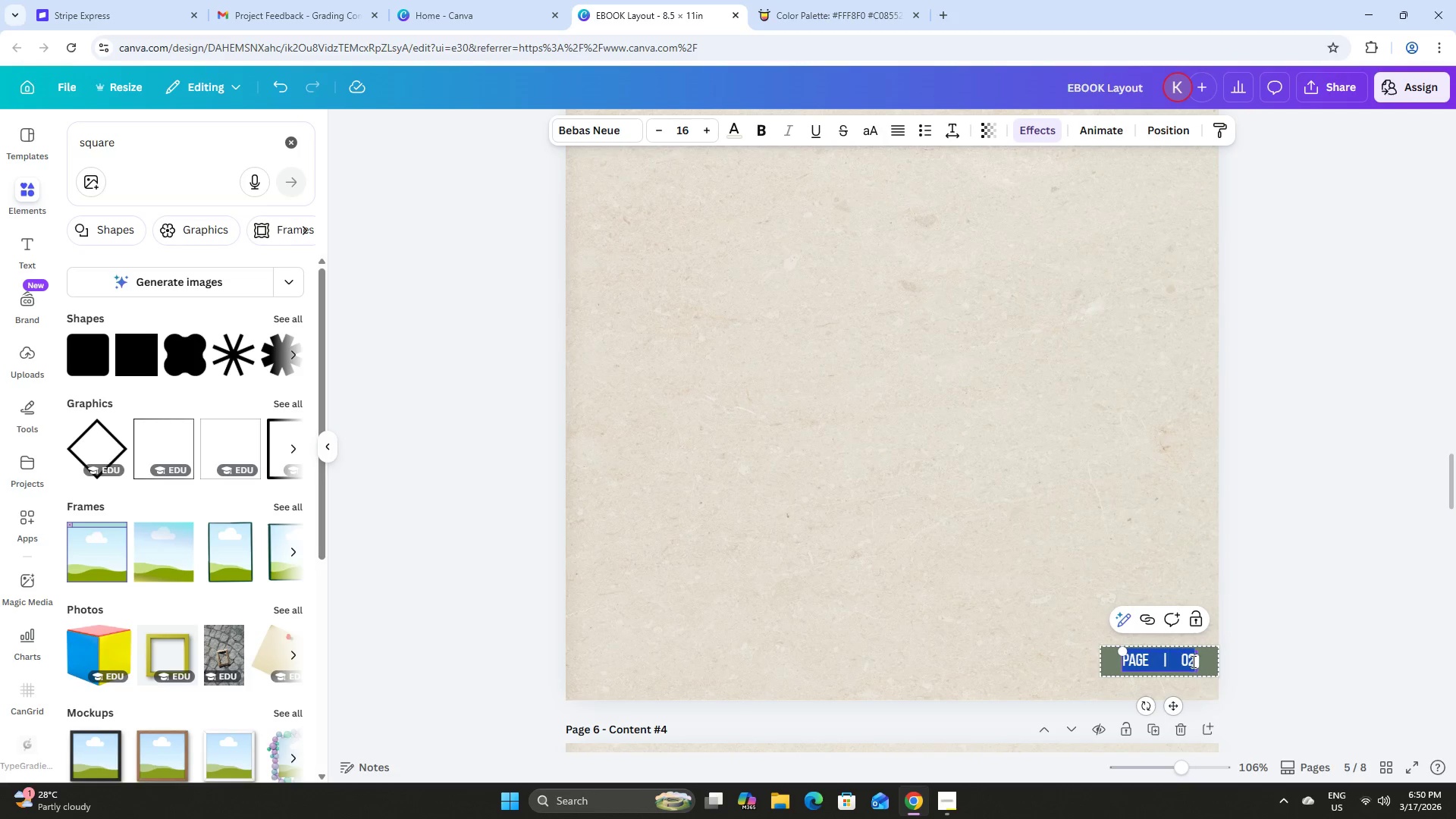 
left_click([1192, 661])
 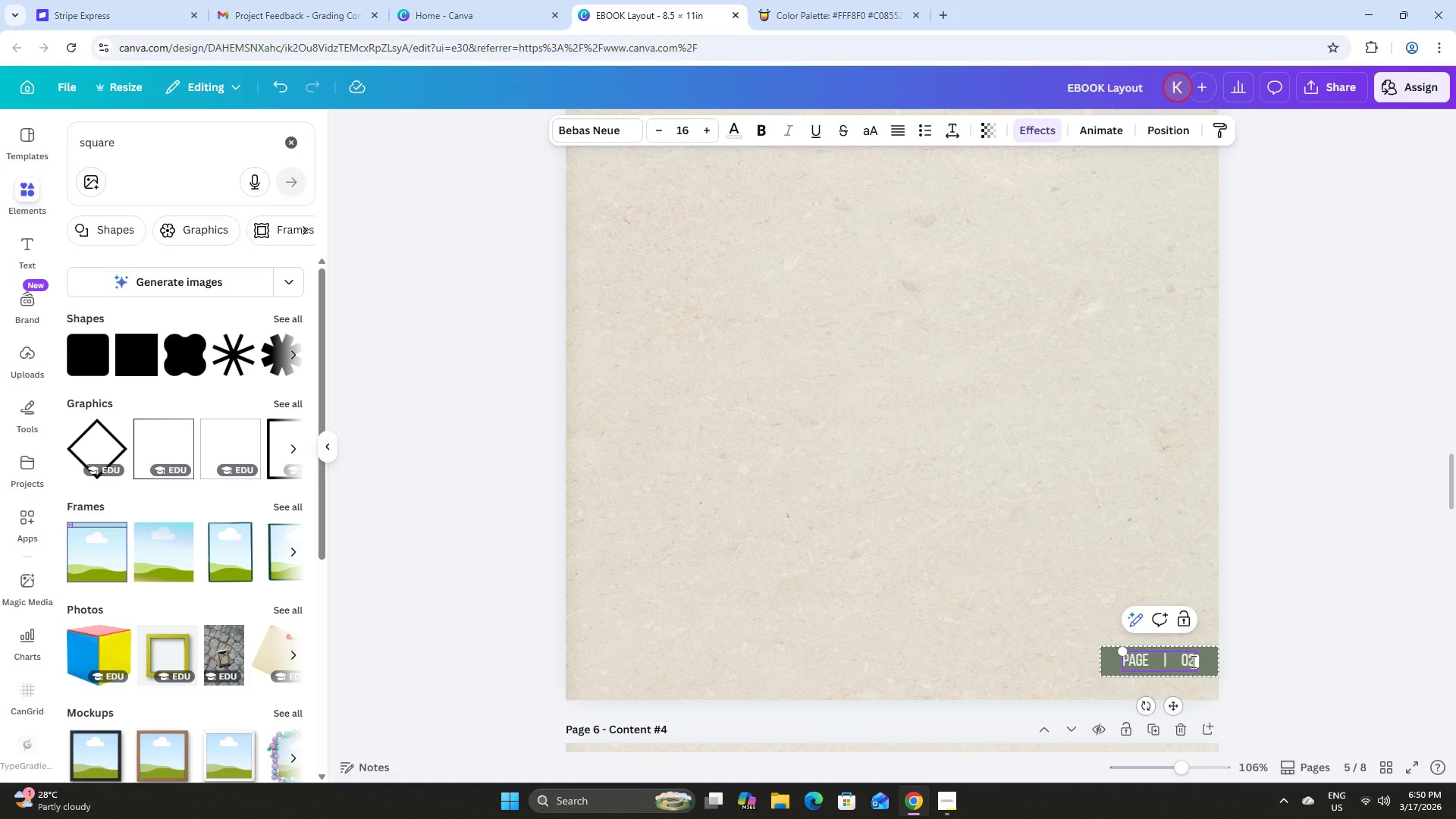 
key(Backspace)
 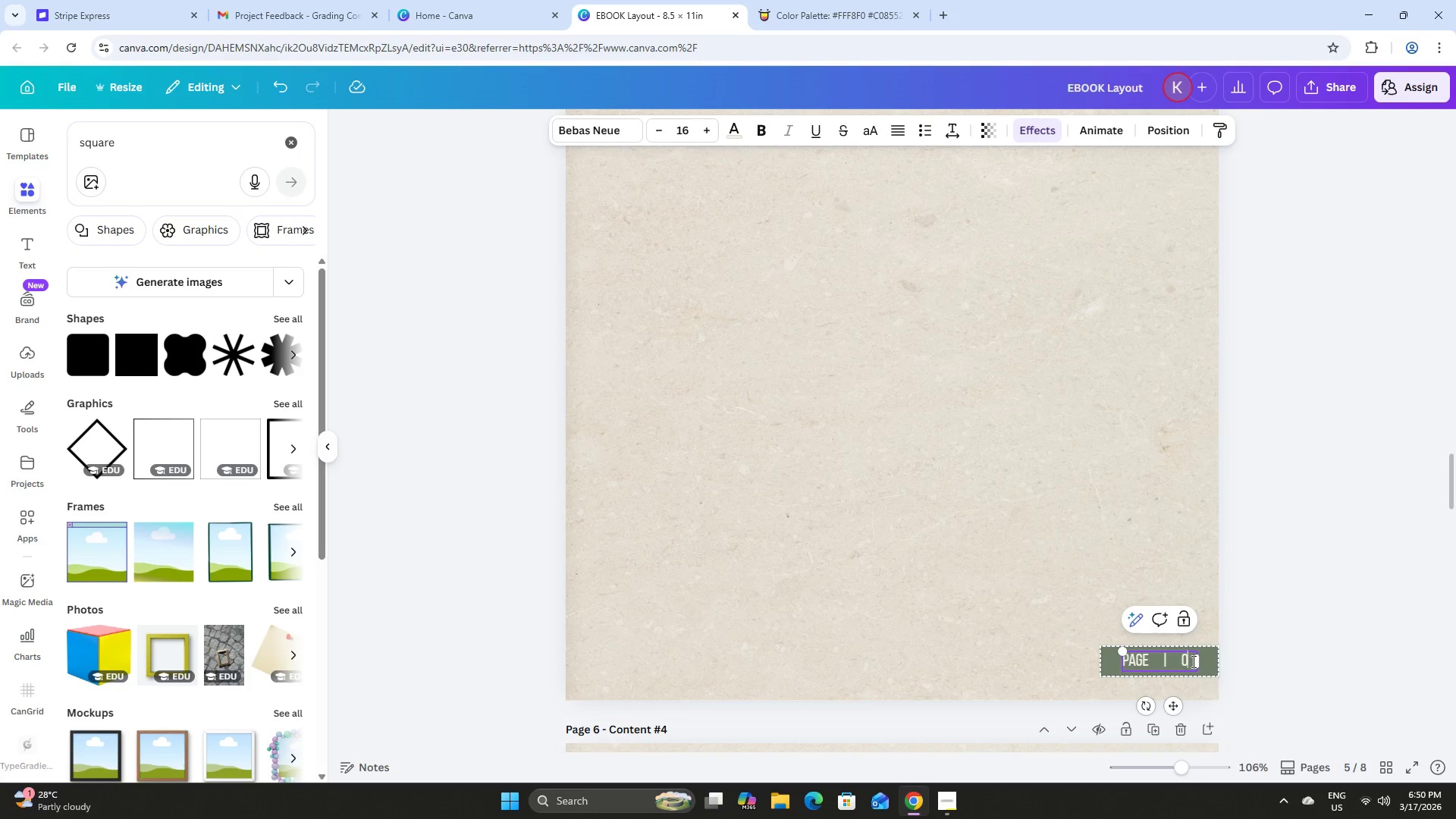 
key(Numpad3)
 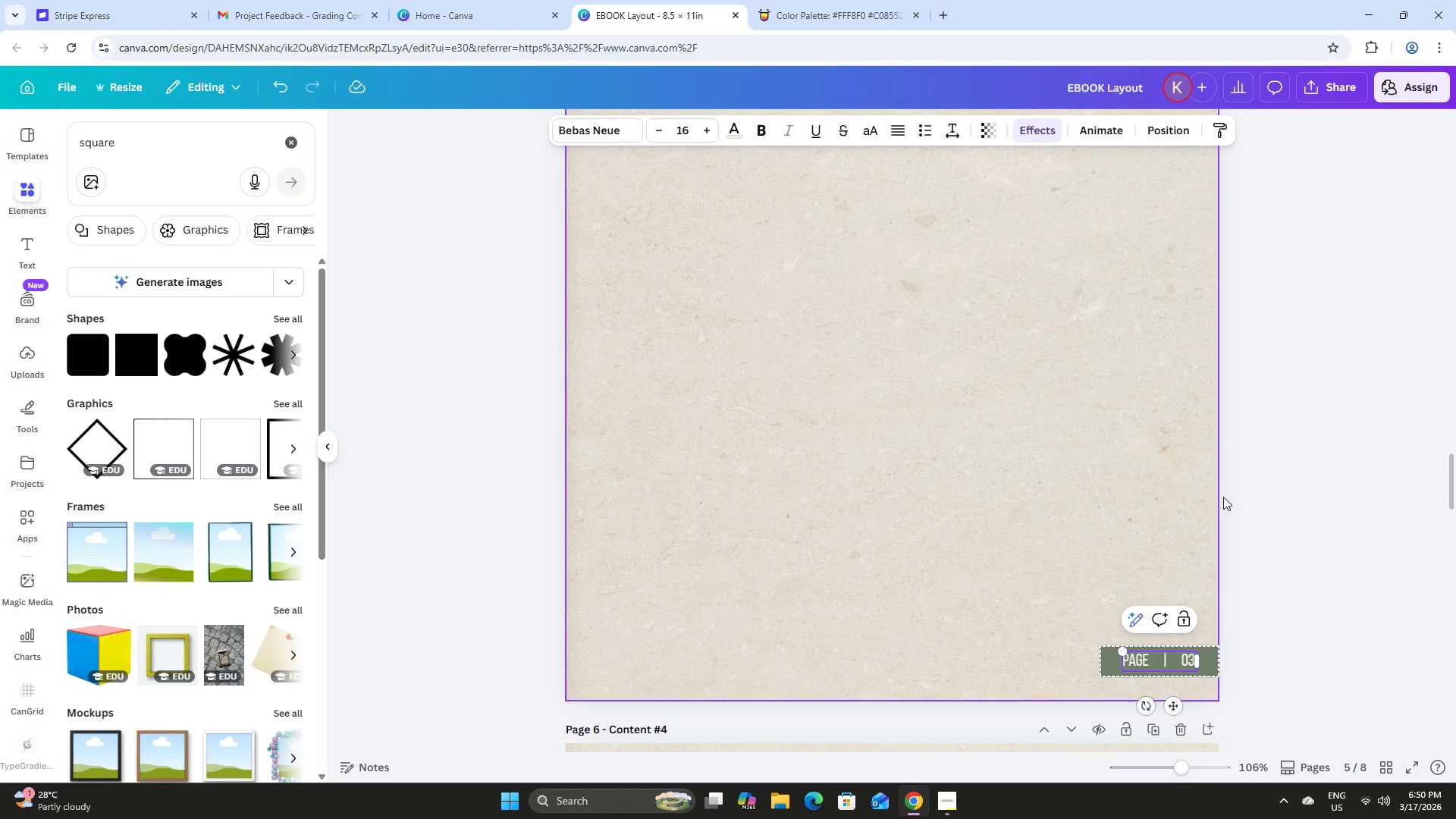 
left_click([1317, 487])
 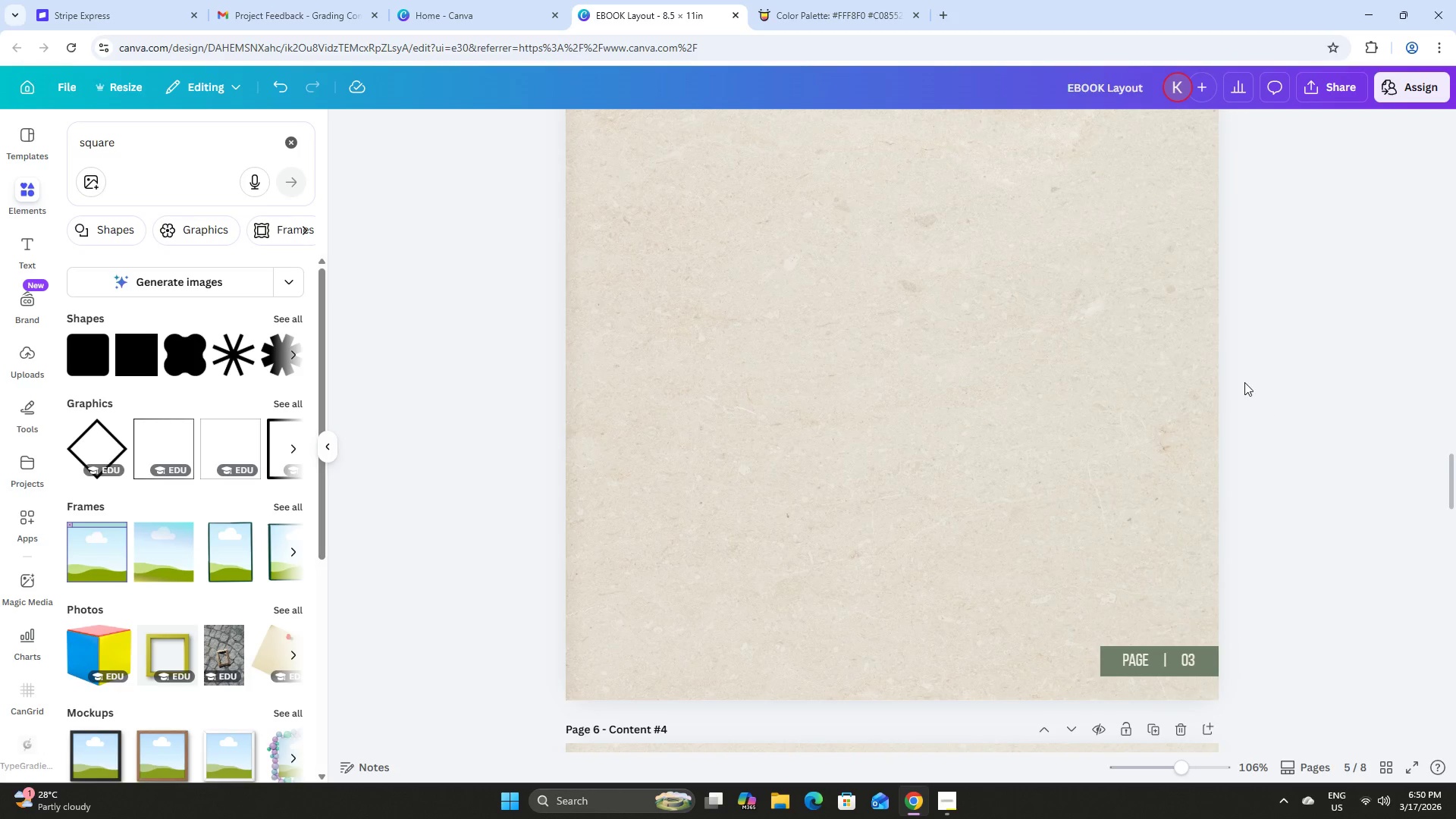 
scroll: coordinate [1247, 381], scroll_direction: down, amount: 5.0
 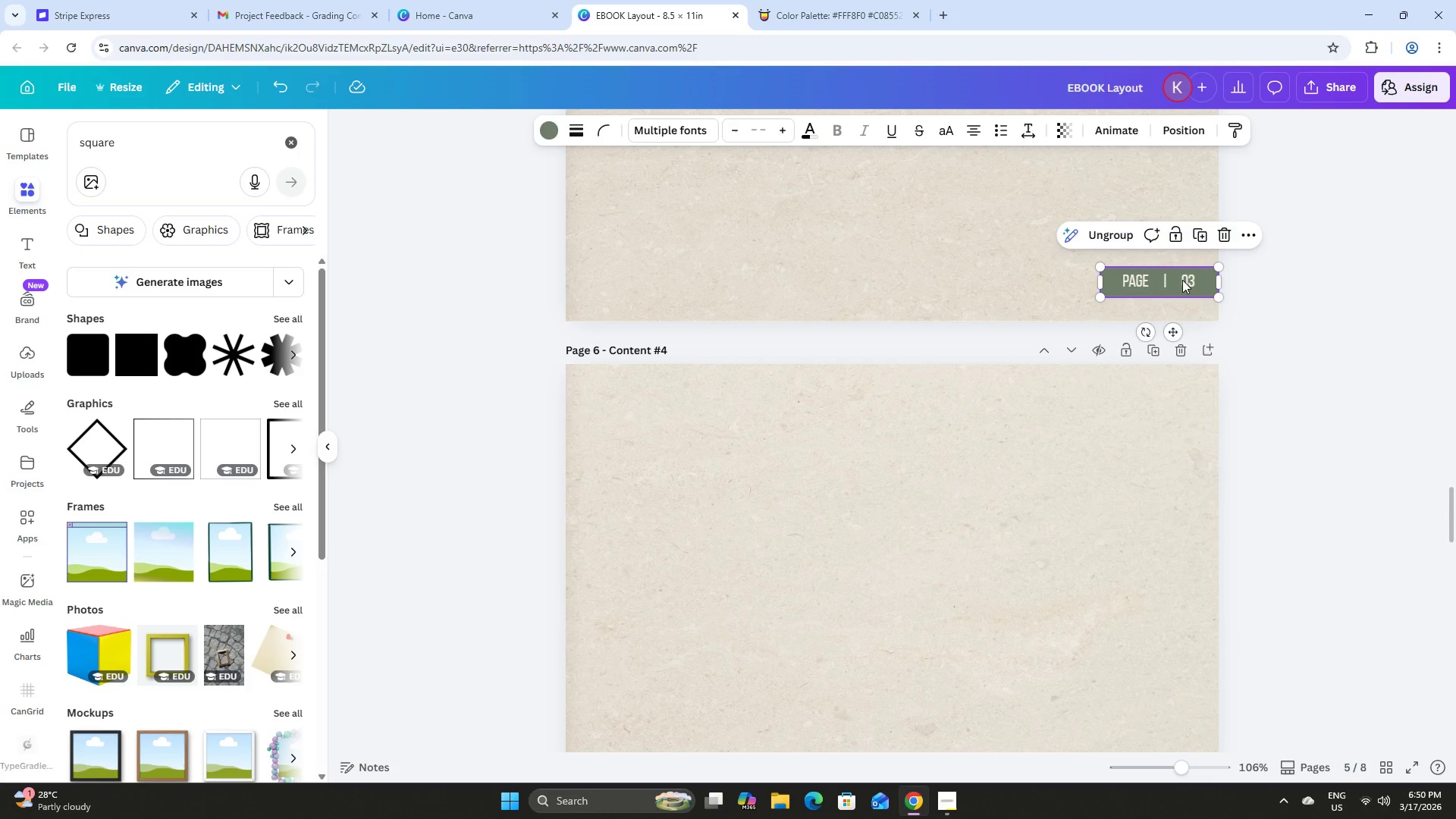 
left_click([1201, 235])
 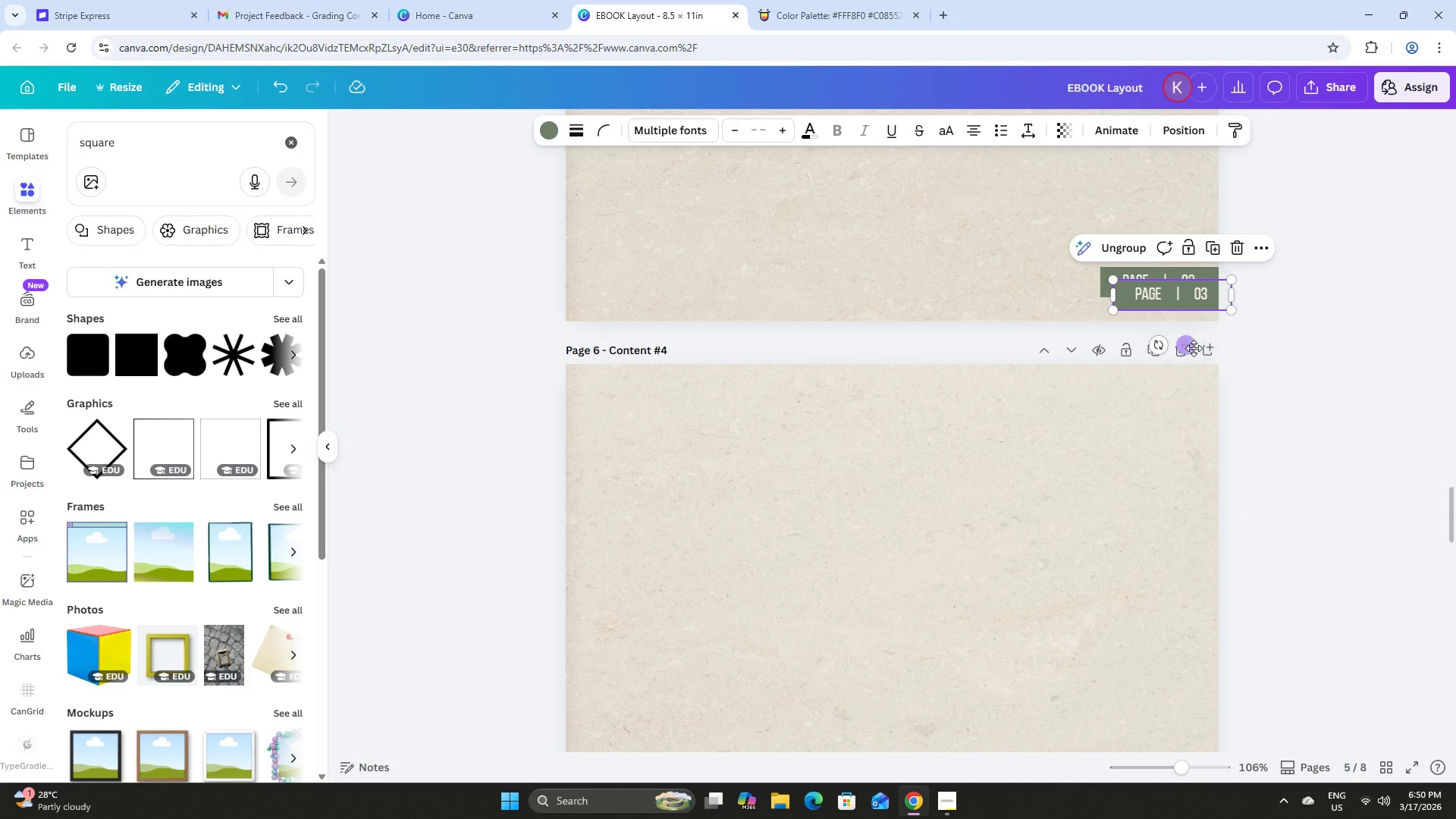 
left_click_drag(start_coordinate=[1191, 347], to_coordinate=[1160, 642])
 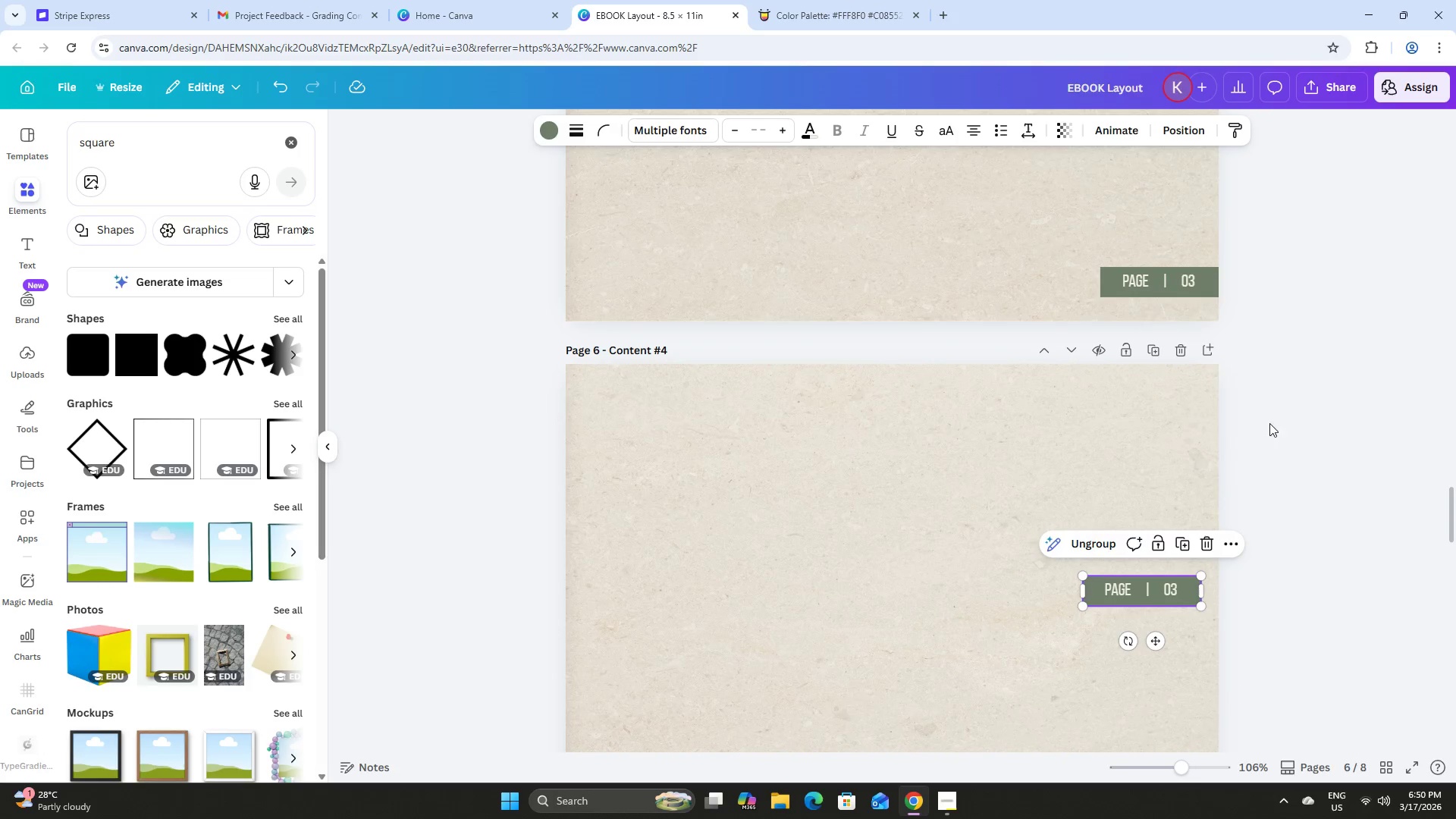 
scroll: coordinate [1197, 345], scroll_direction: down, amount: 6.0
 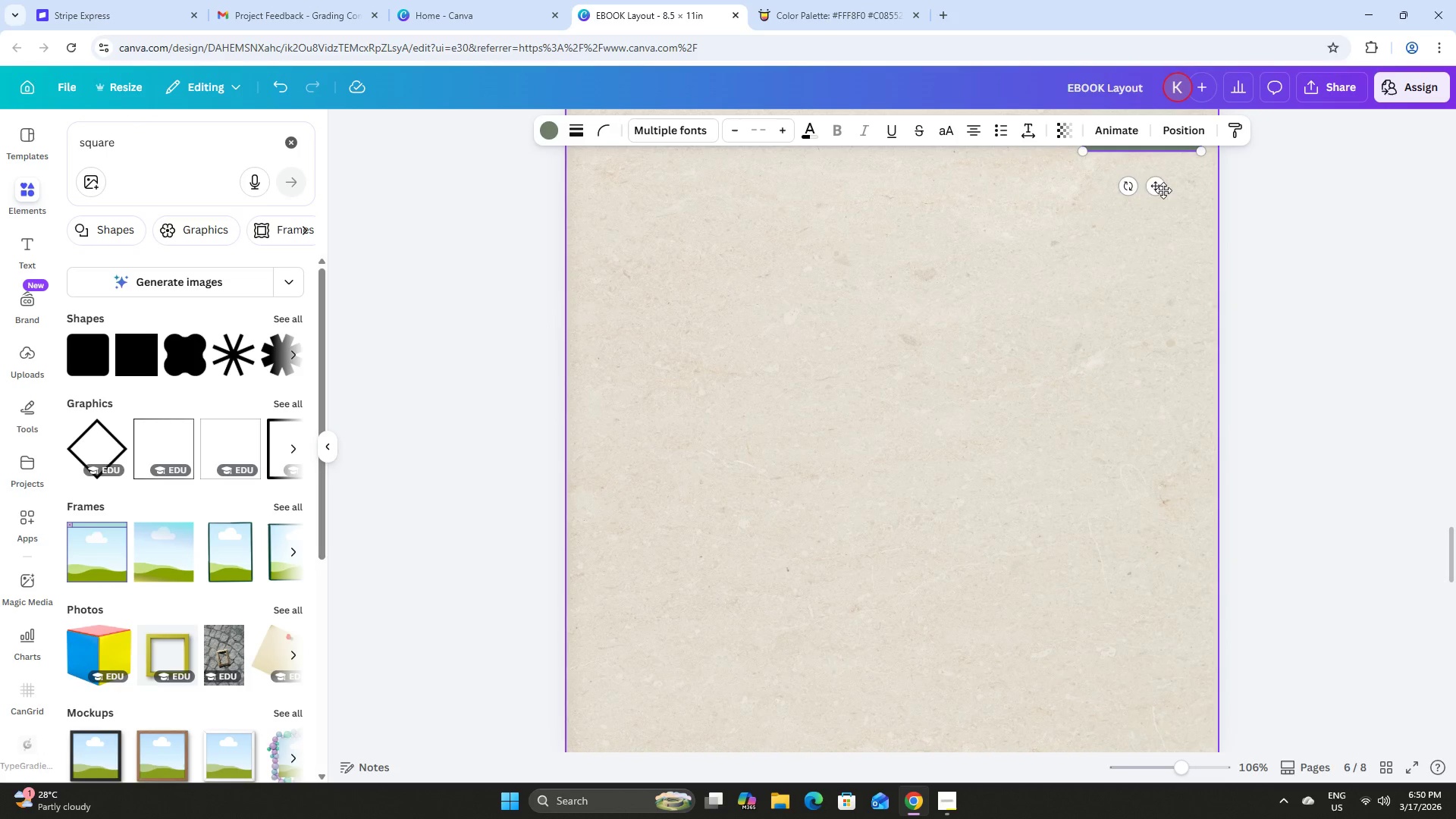 
left_click_drag(start_coordinate=[1156, 187], to_coordinate=[1149, 662])
 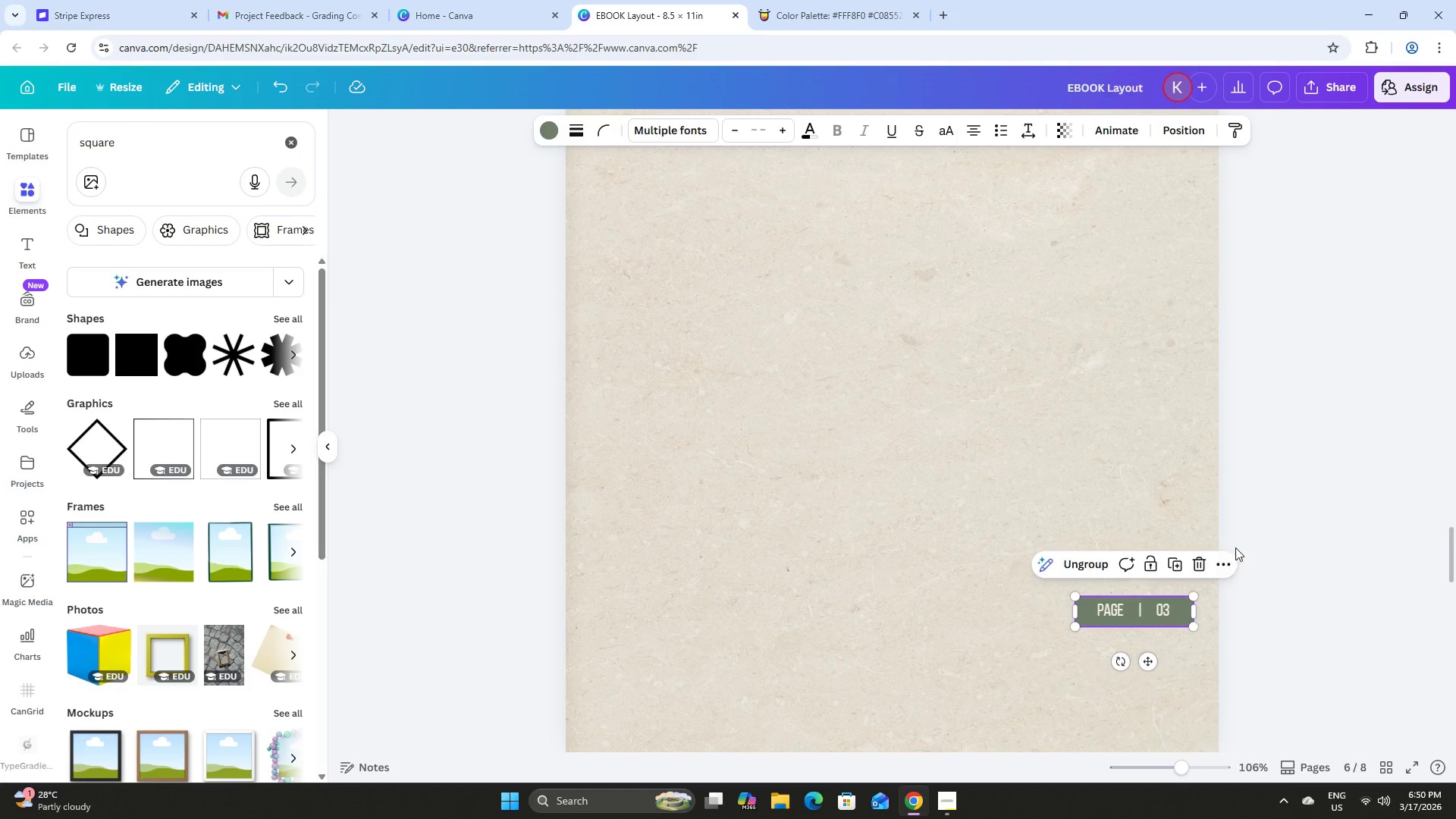 
scroll: coordinate [1238, 538], scroll_direction: down, amount: 5.0
 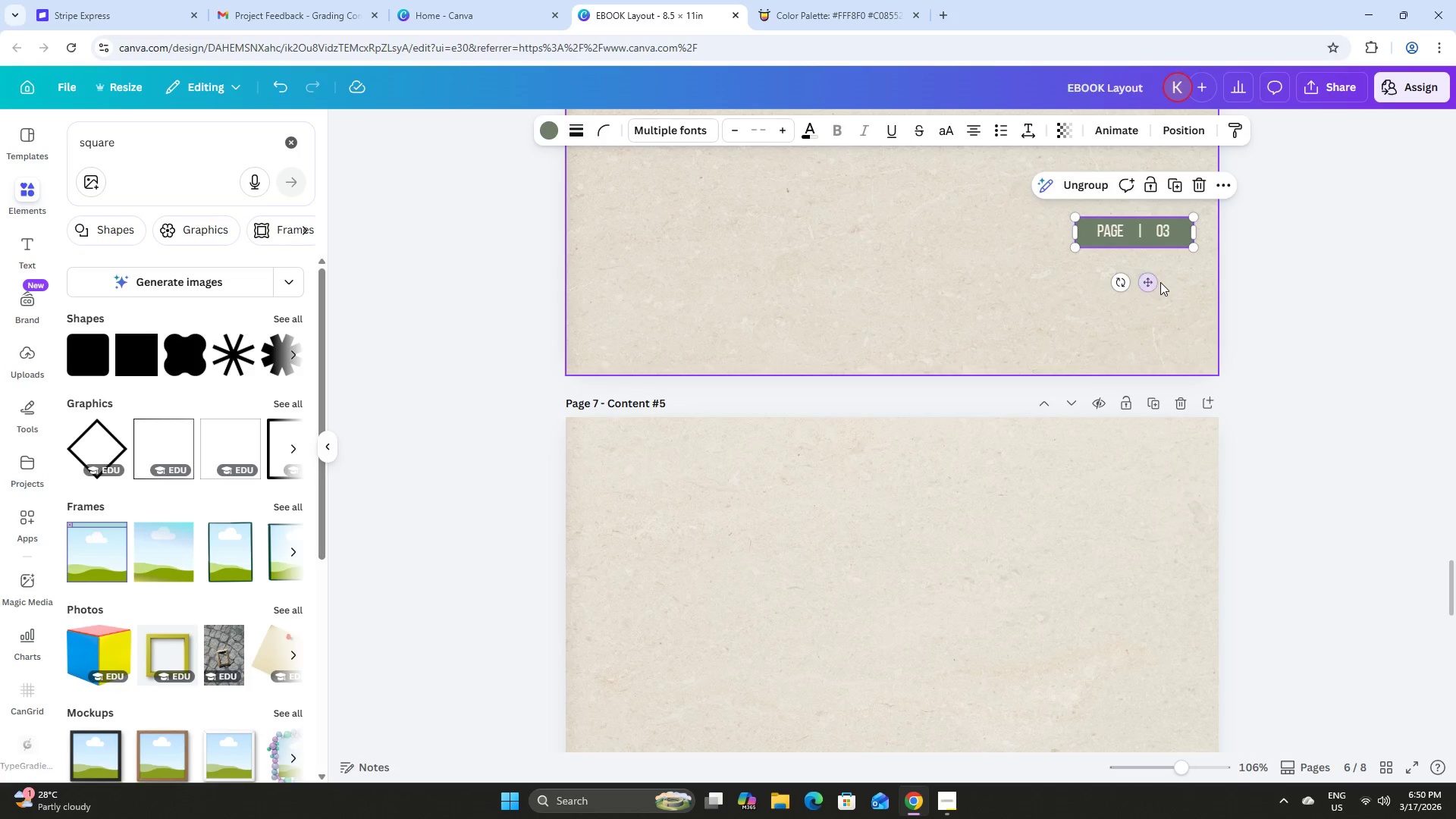 
double_click([1154, 283])
 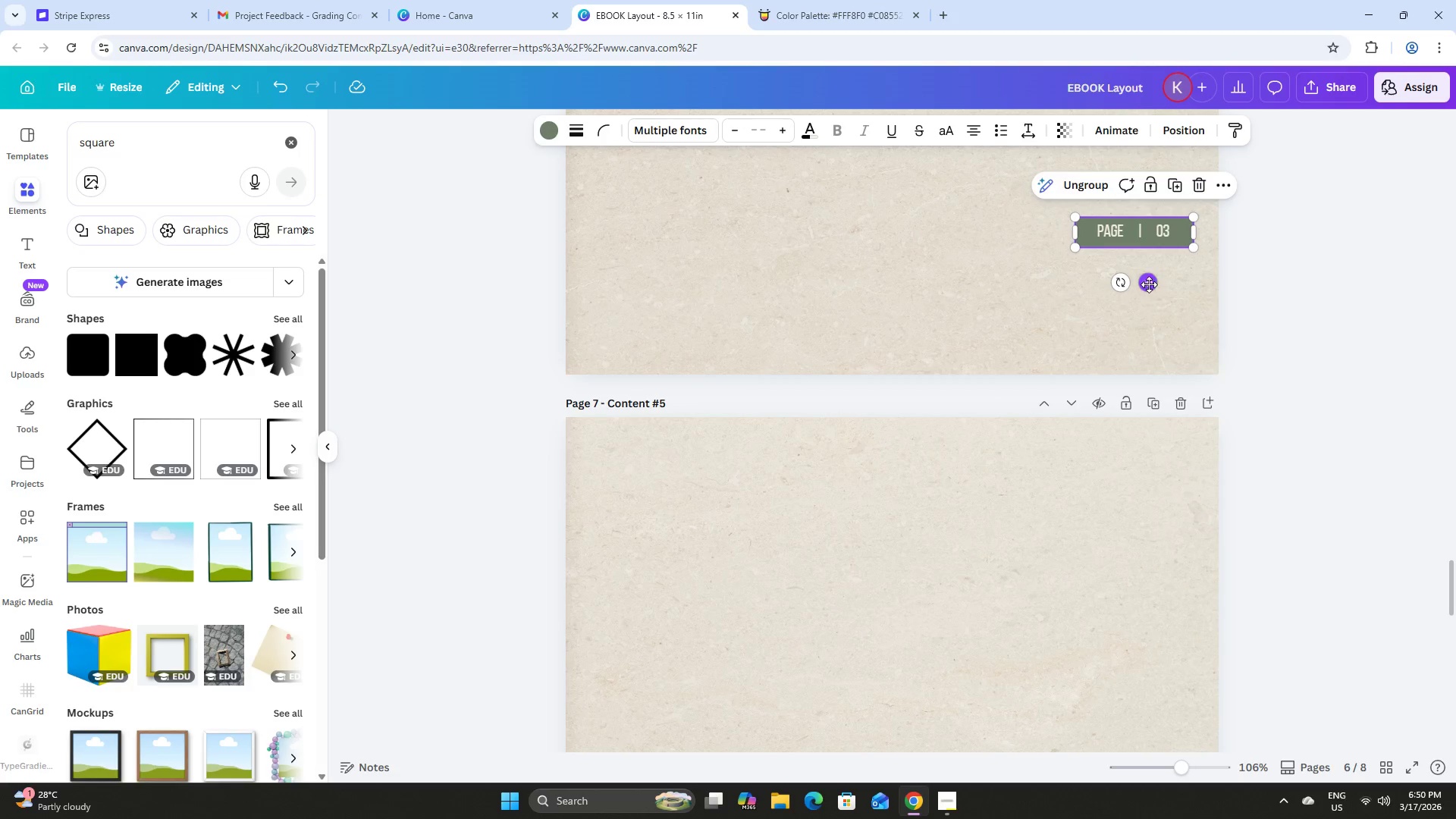 
left_click_drag(start_coordinate=[1148, 284], to_coordinate=[1178, 410])
 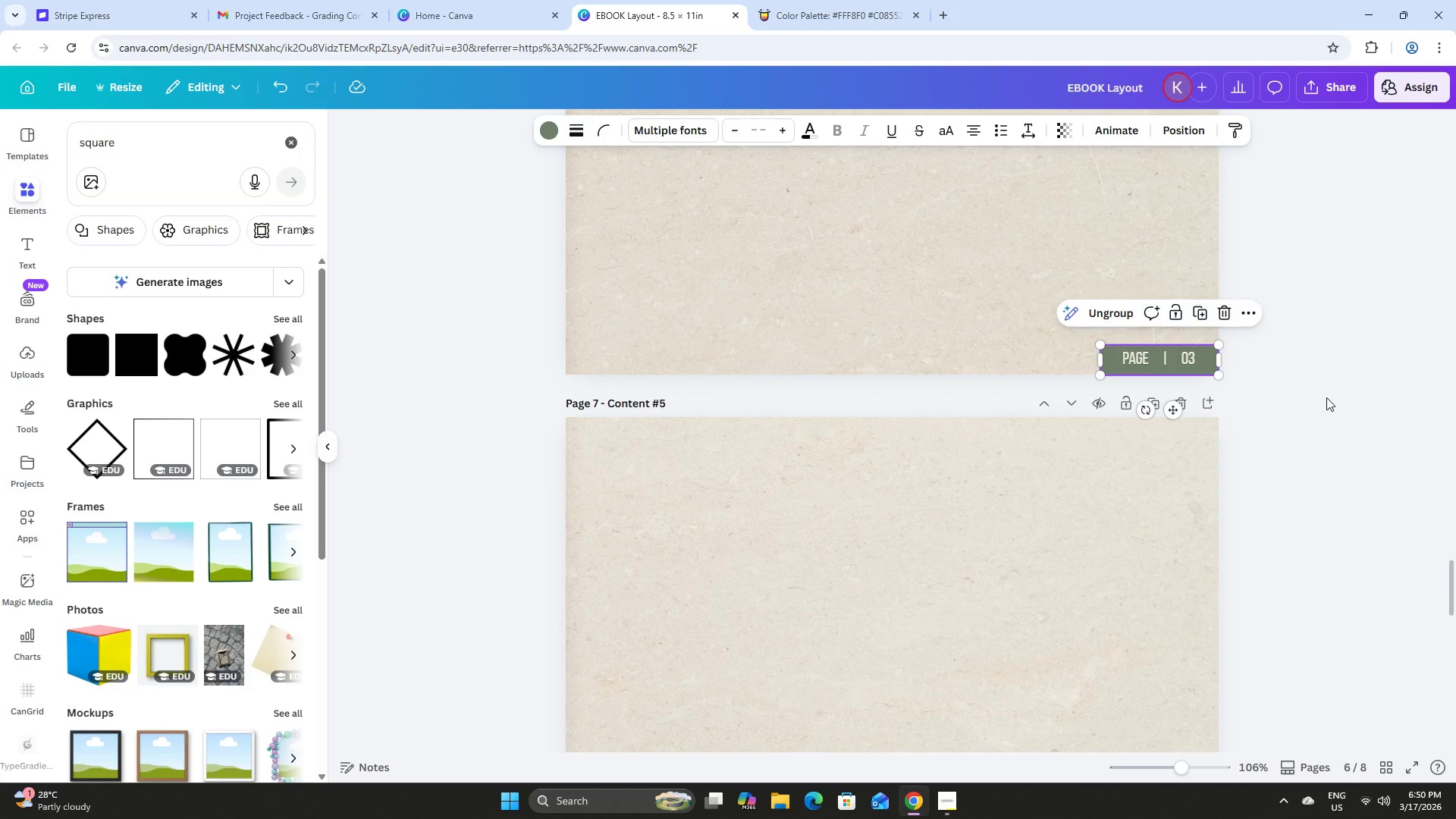 
scroll: coordinate [1326, 397], scroll_direction: up, amount: 2.0
 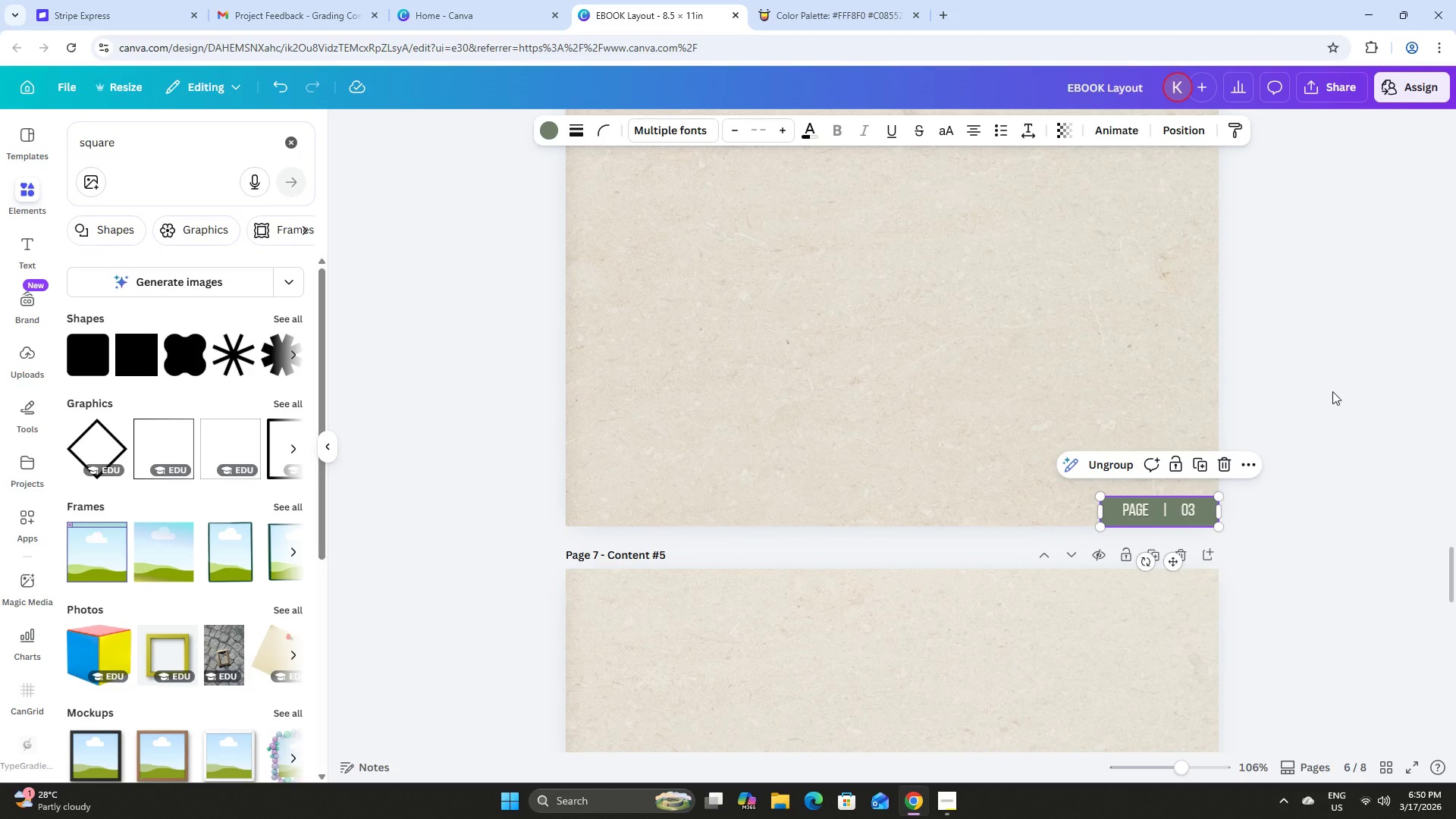 
key(ArrowUp)
 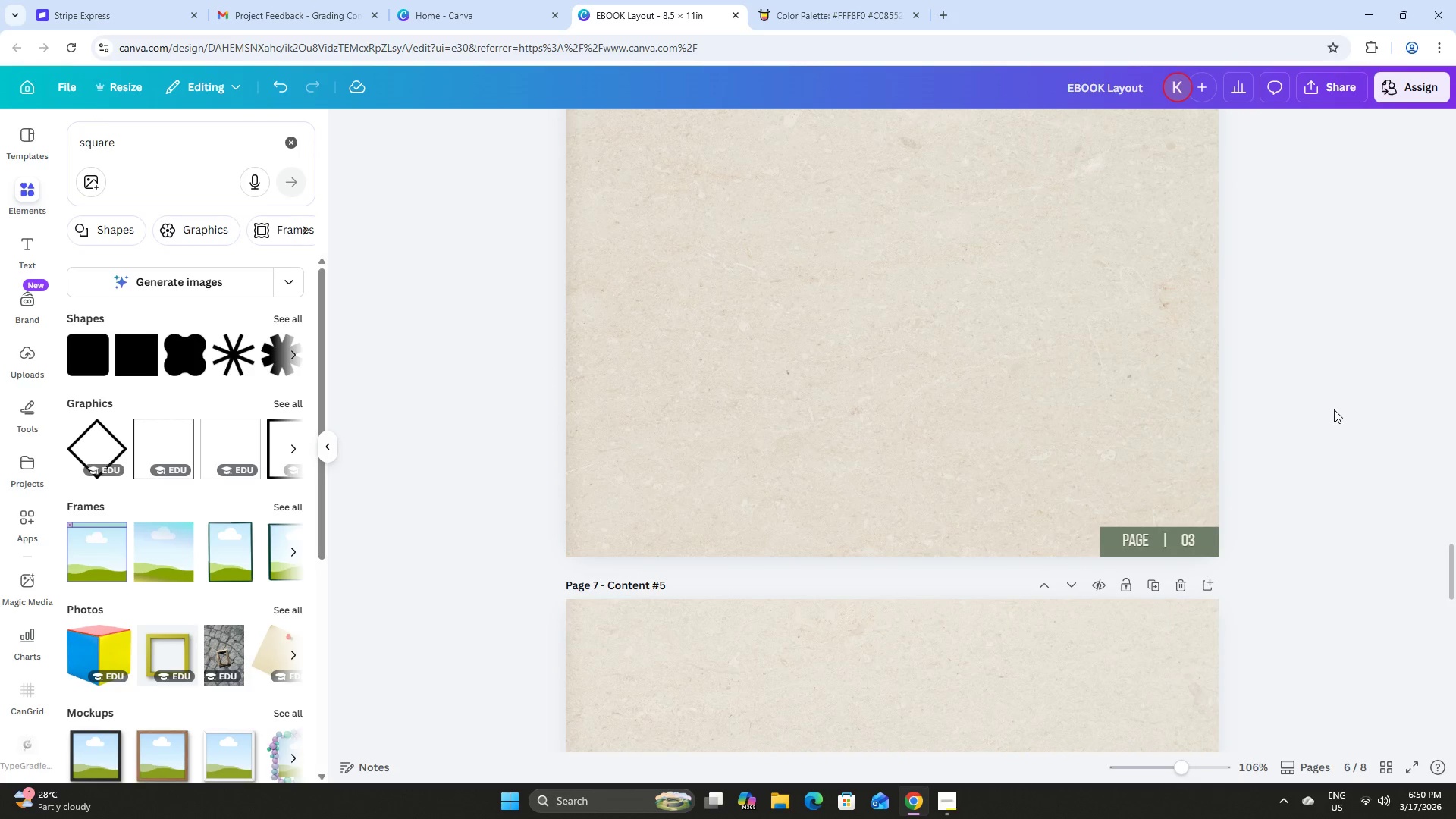 
left_click([1200, 539])
 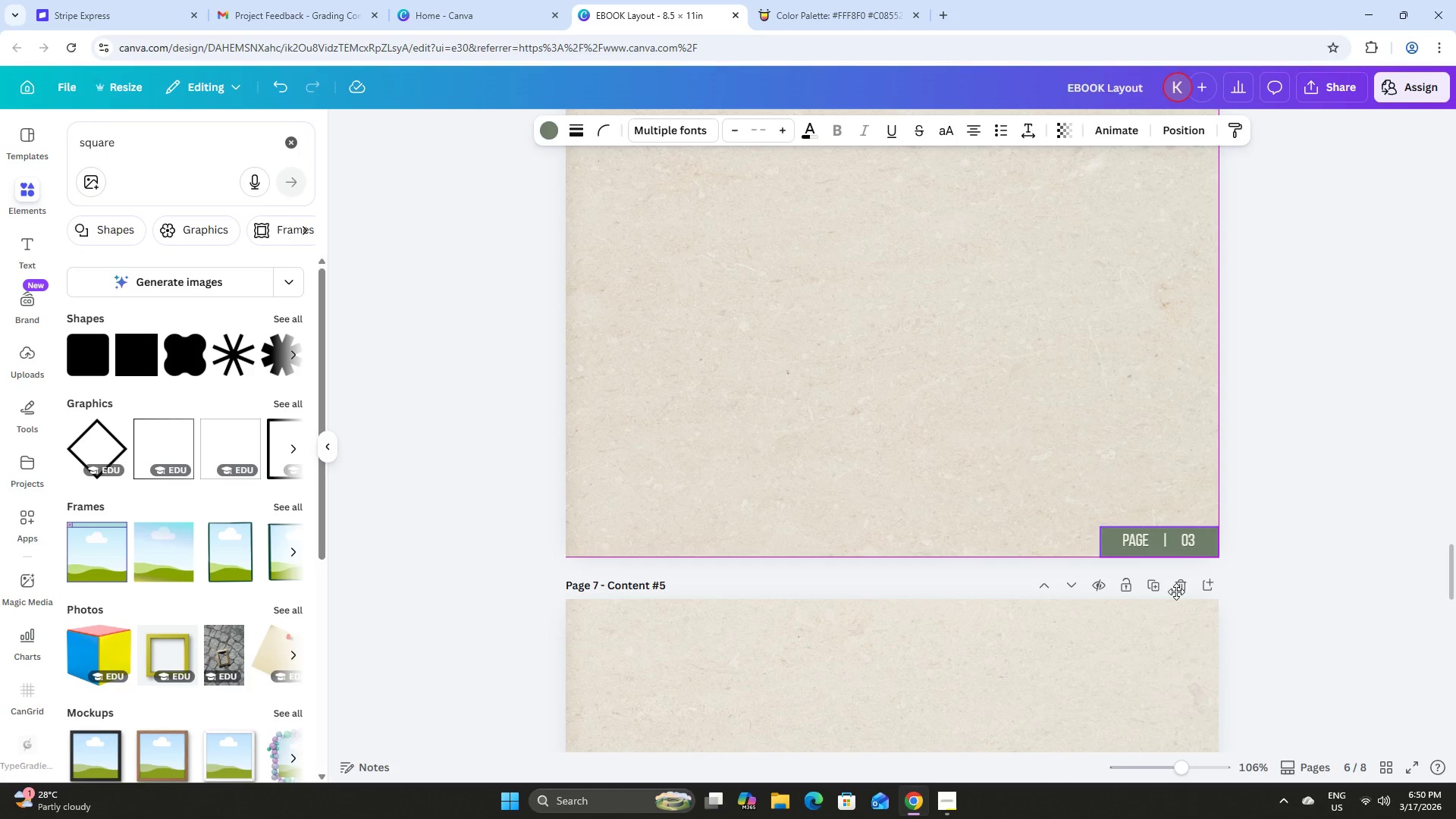 
left_click([1305, 494])
 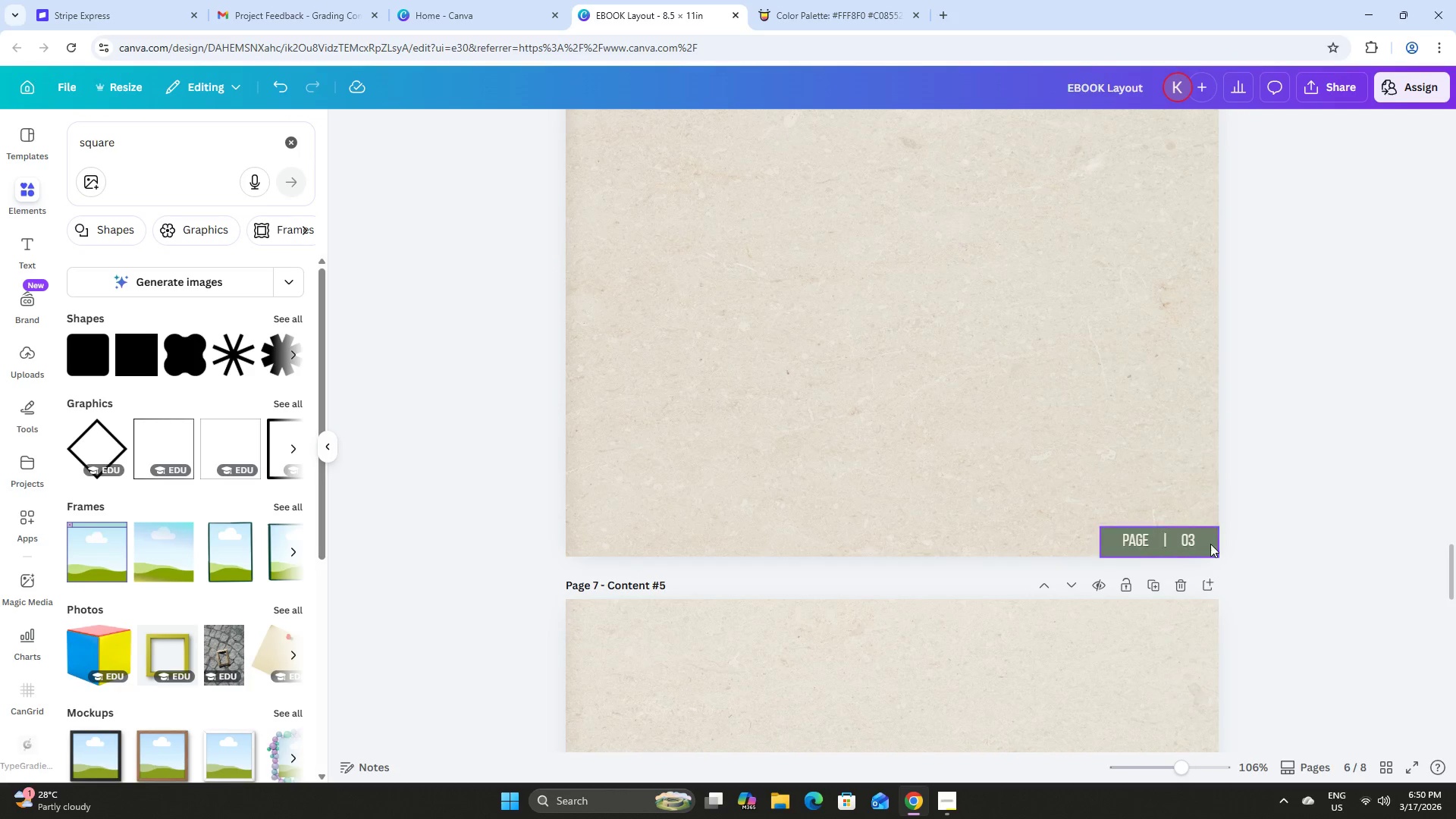 
left_click([1210, 543])
 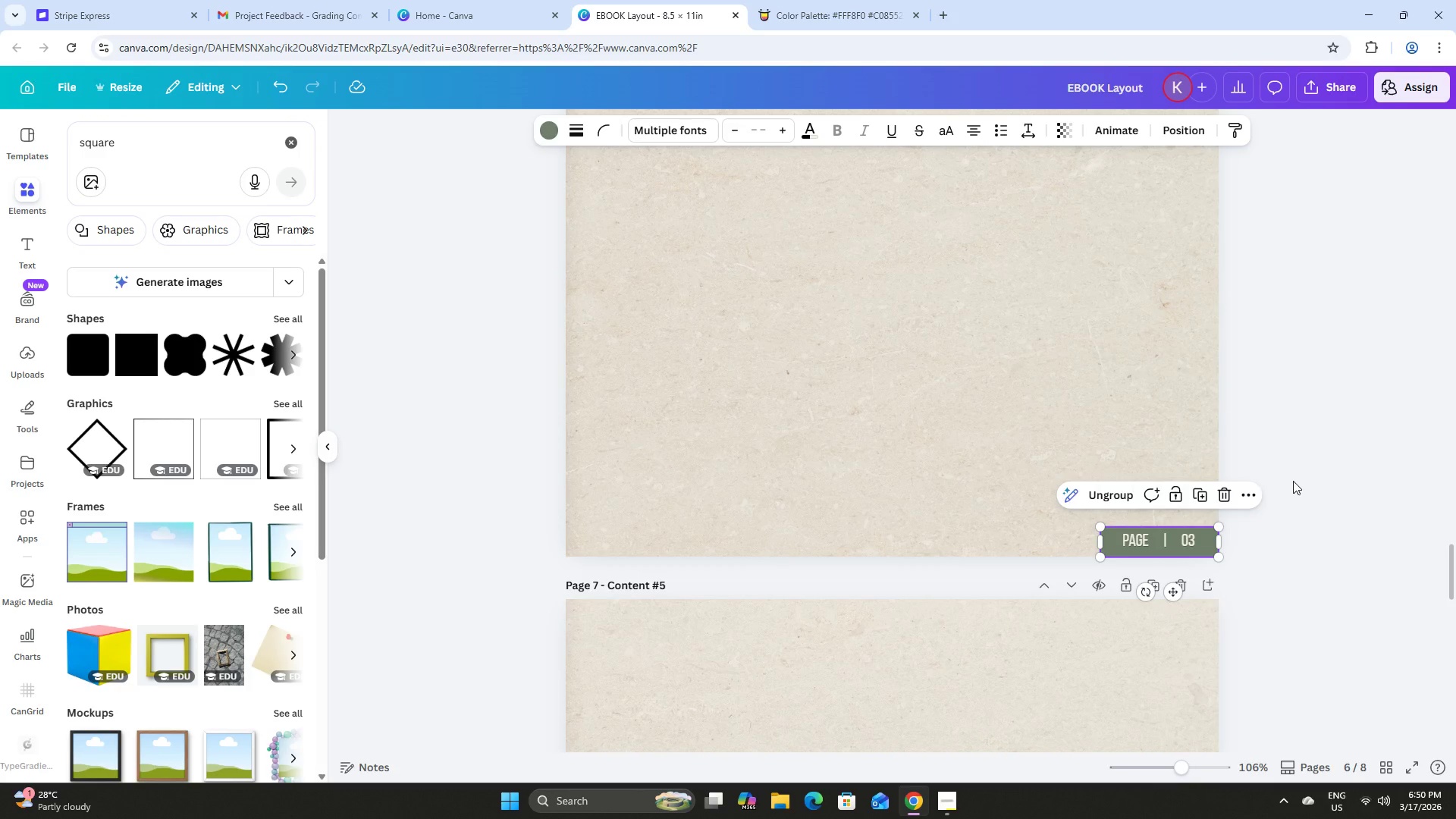 
key(ArrowUp)
 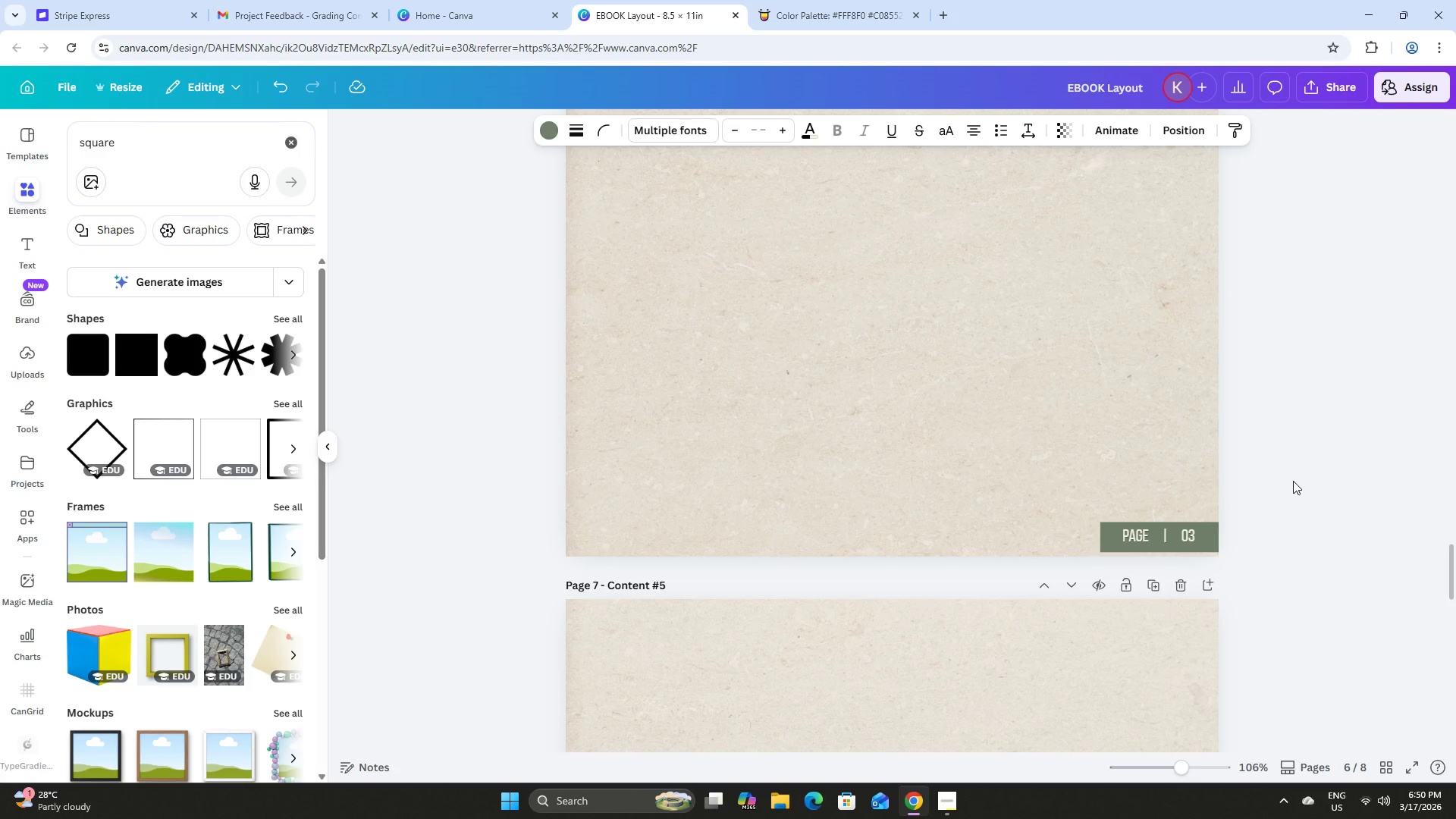 
key(ArrowUp)
 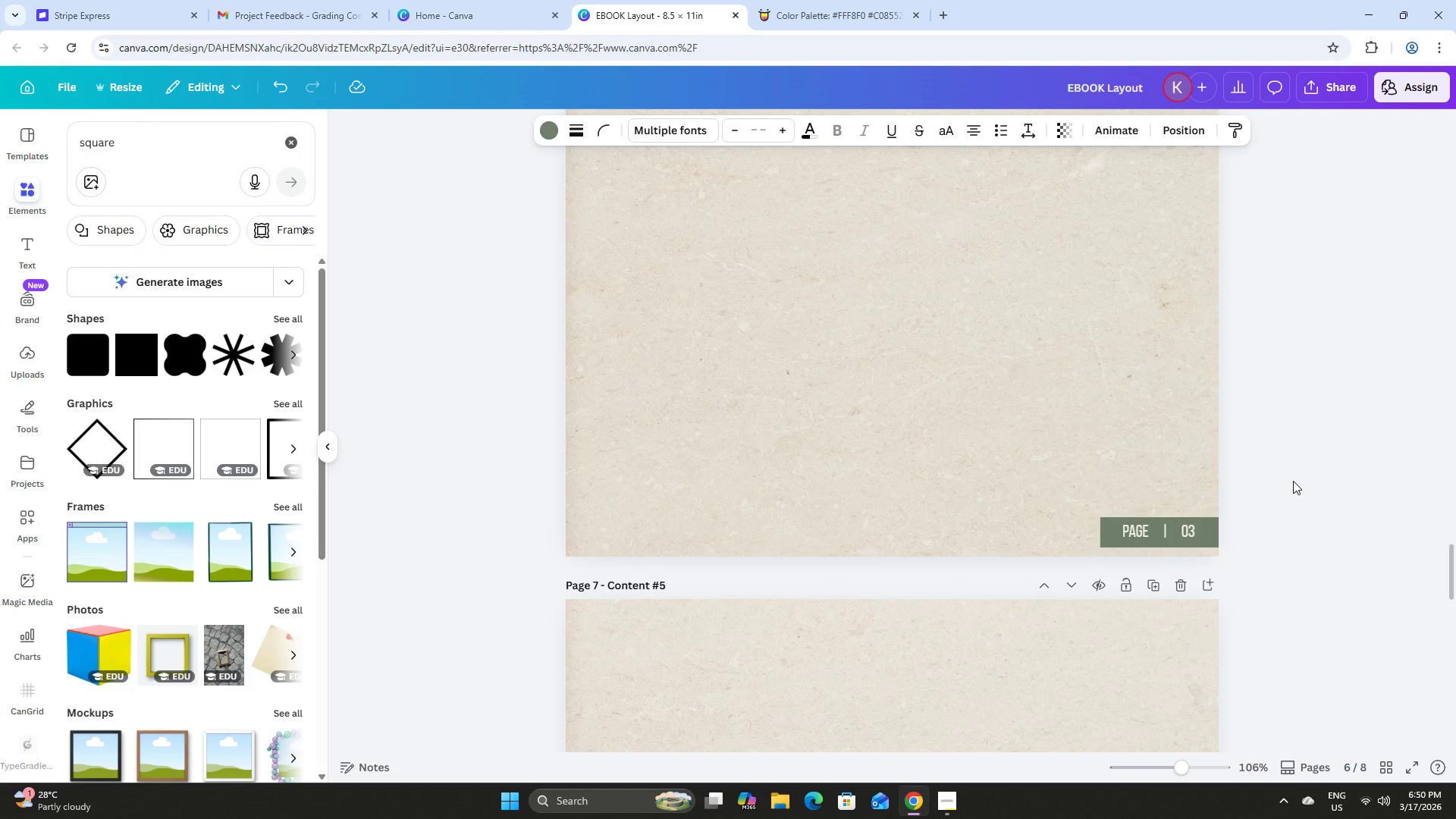 
key(ArrowUp)
 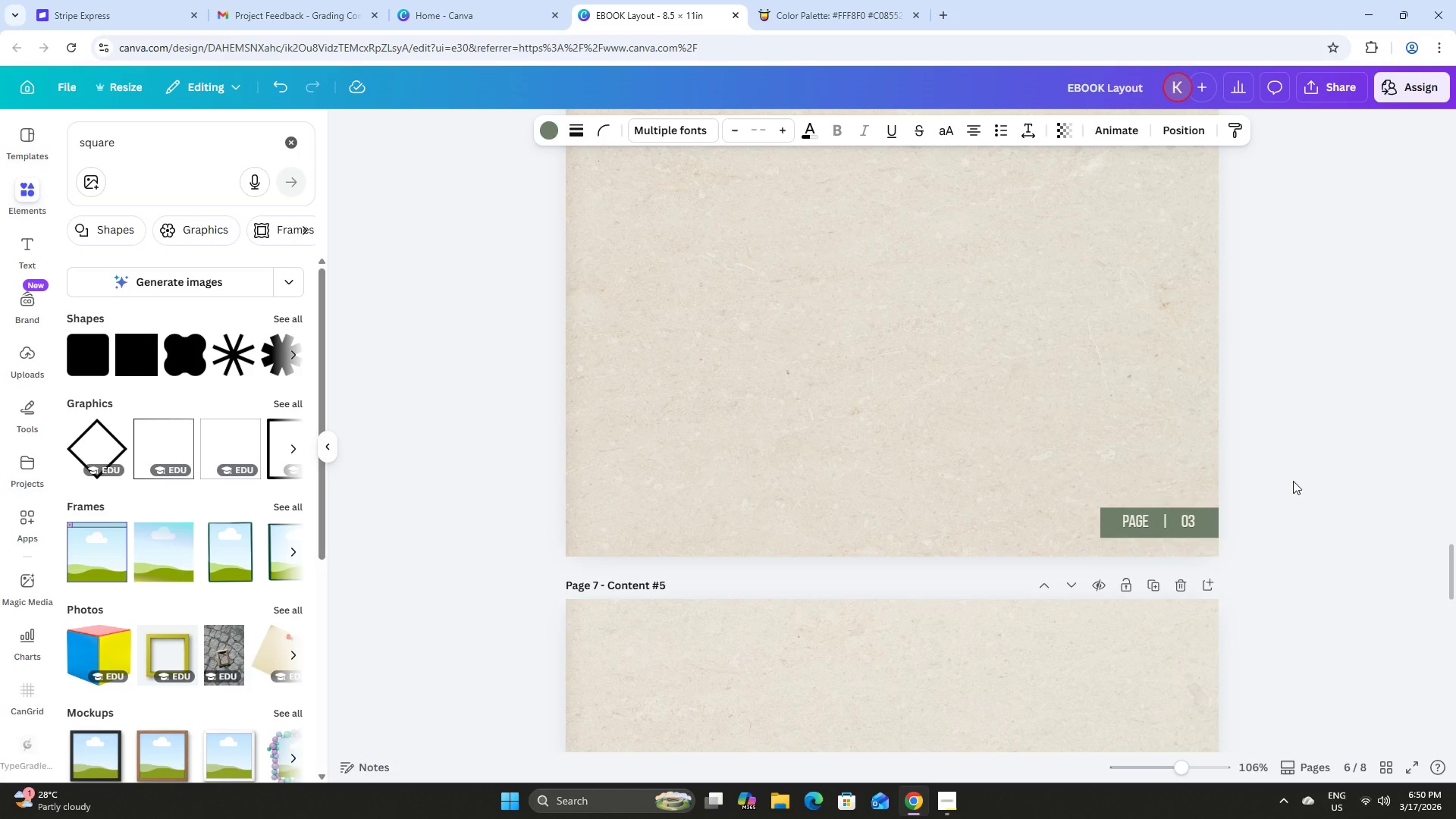 
key(ArrowUp)
 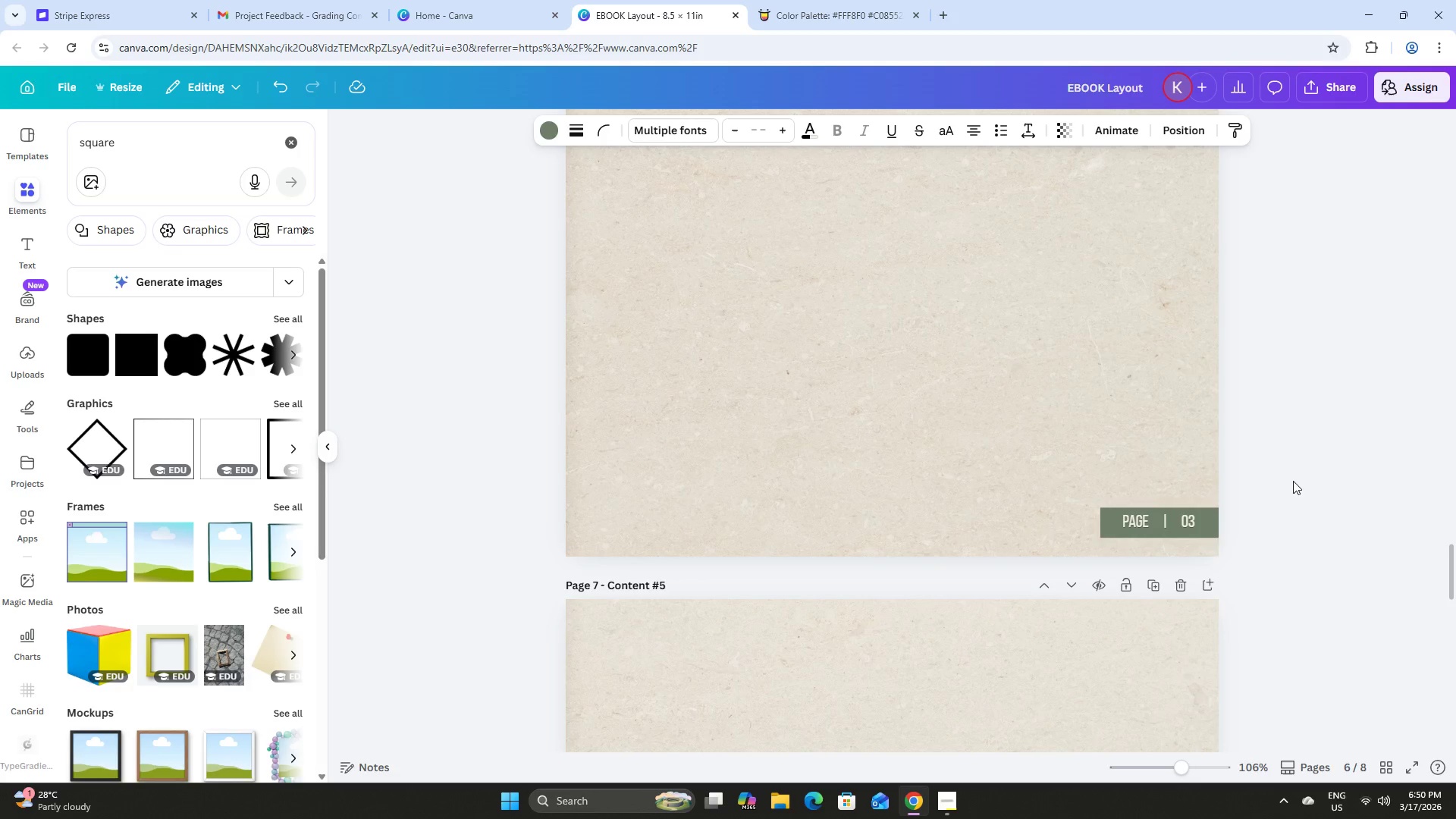 
key(ArrowUp)
 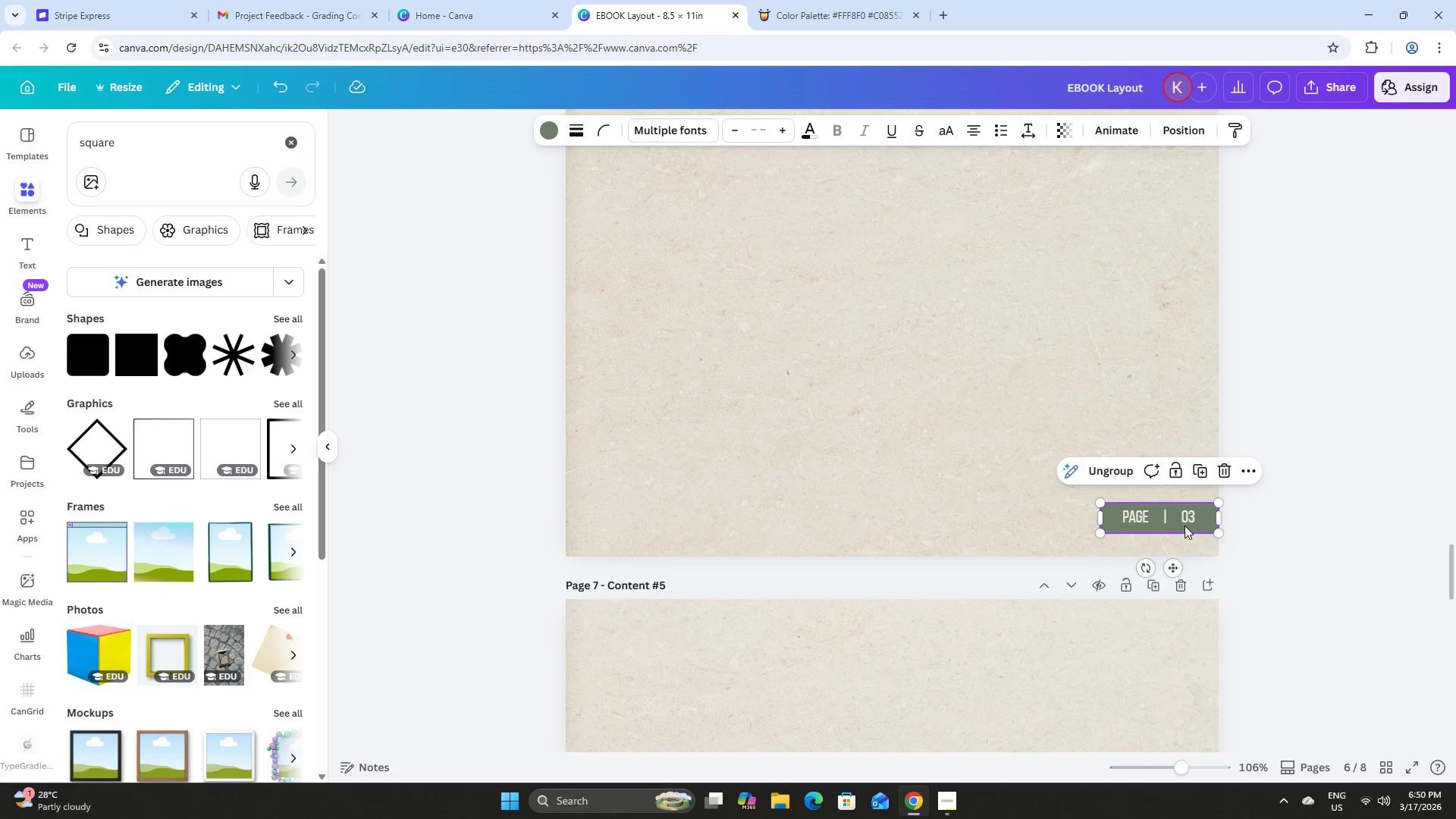 
double_click([1189, 516])
 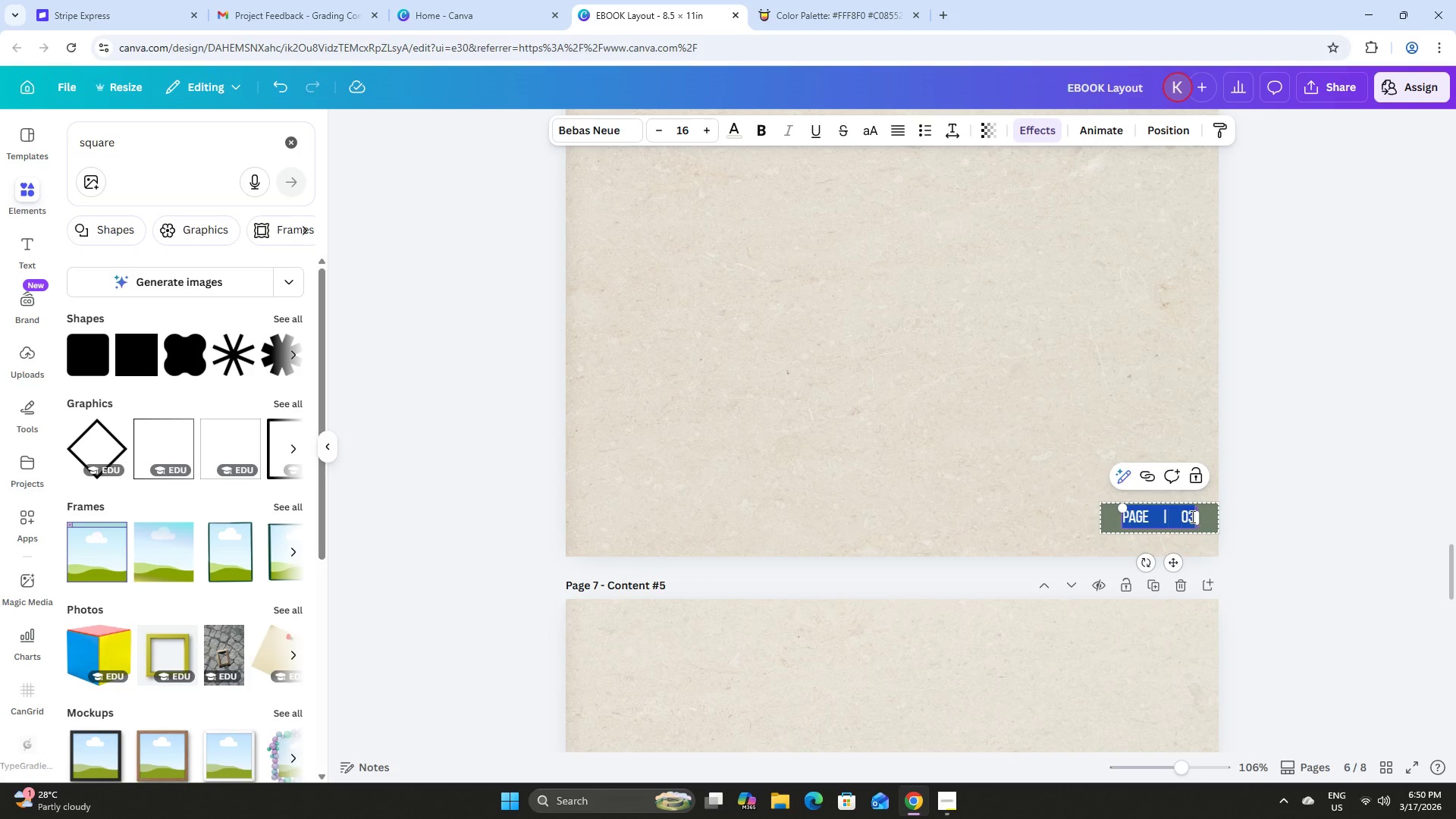 
left_click([1191, 516])
 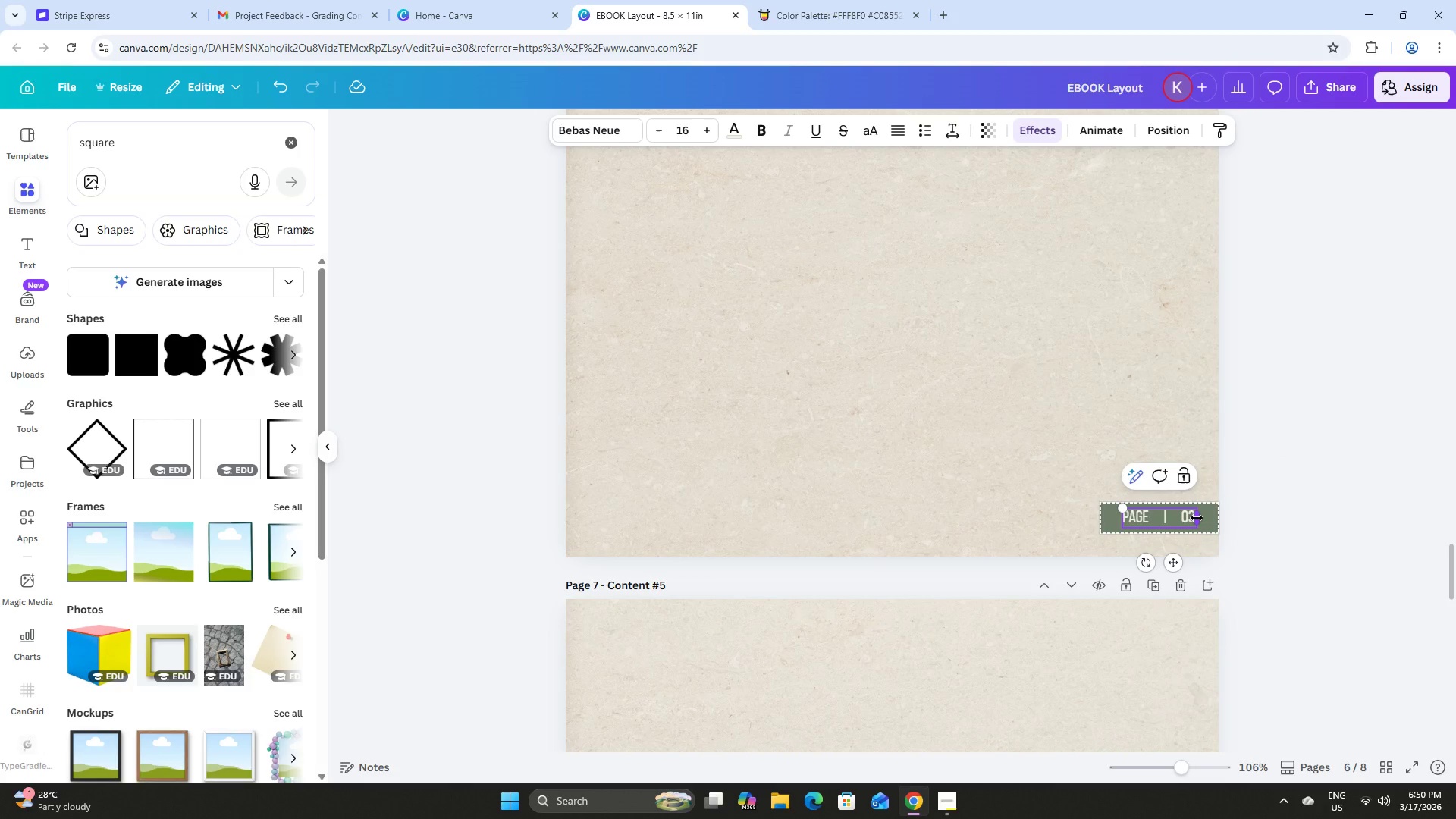 
key(ArrowRight)
 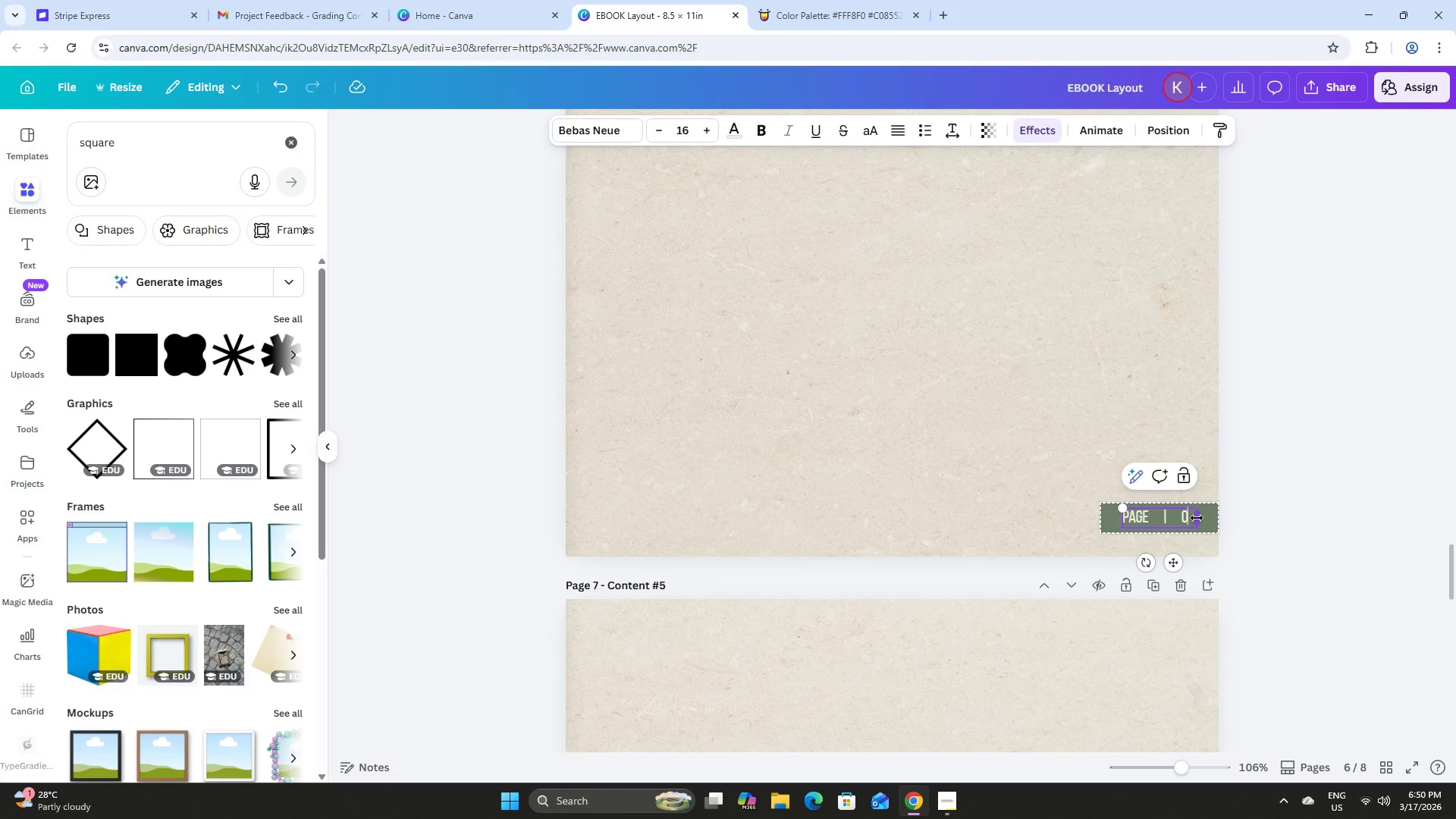 
key(Backspace)
 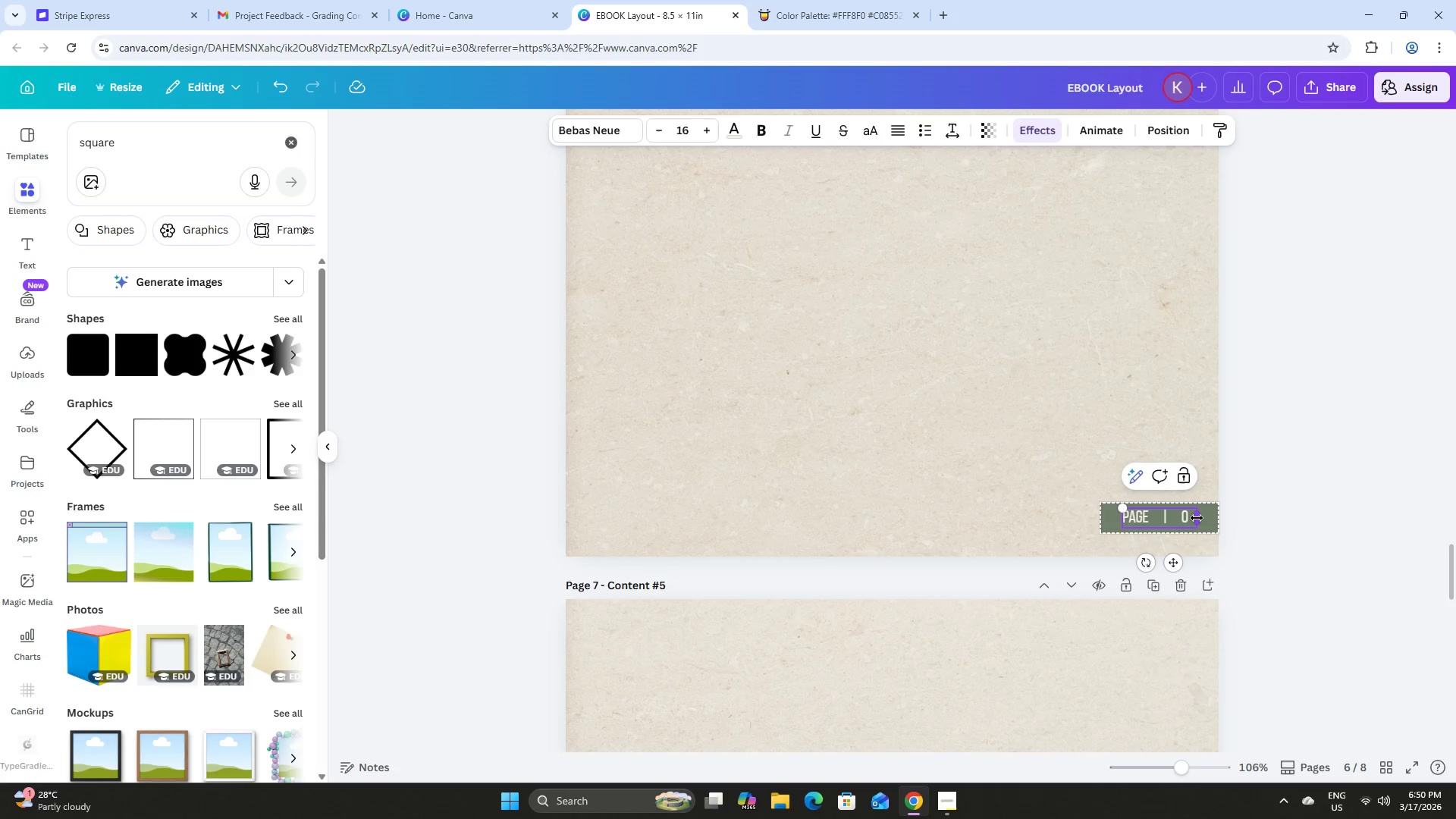 
key(Numpad4)
 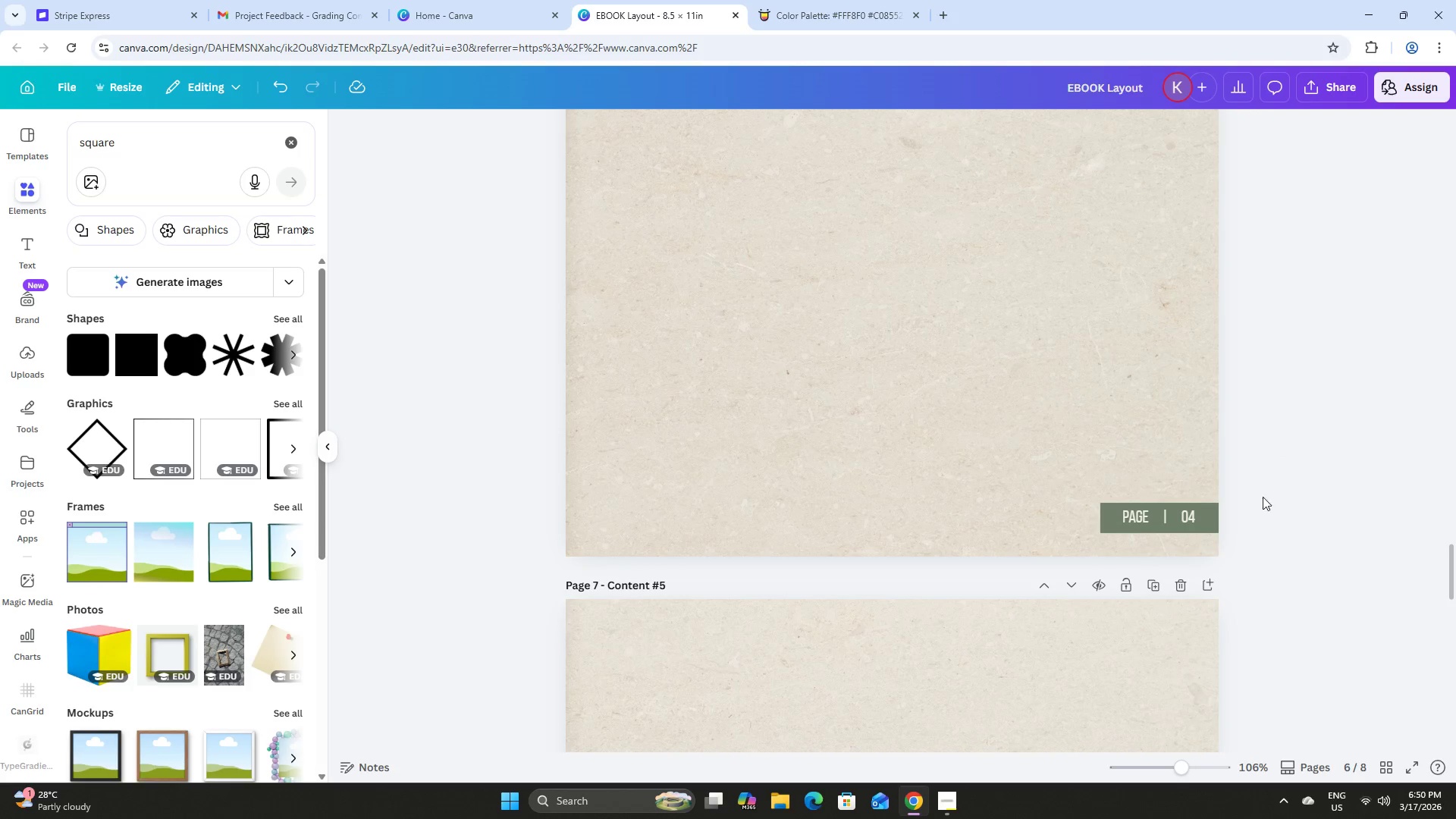 
scroll: coordinate [1237, 450], scroll_direction: down, amount: 3.0
 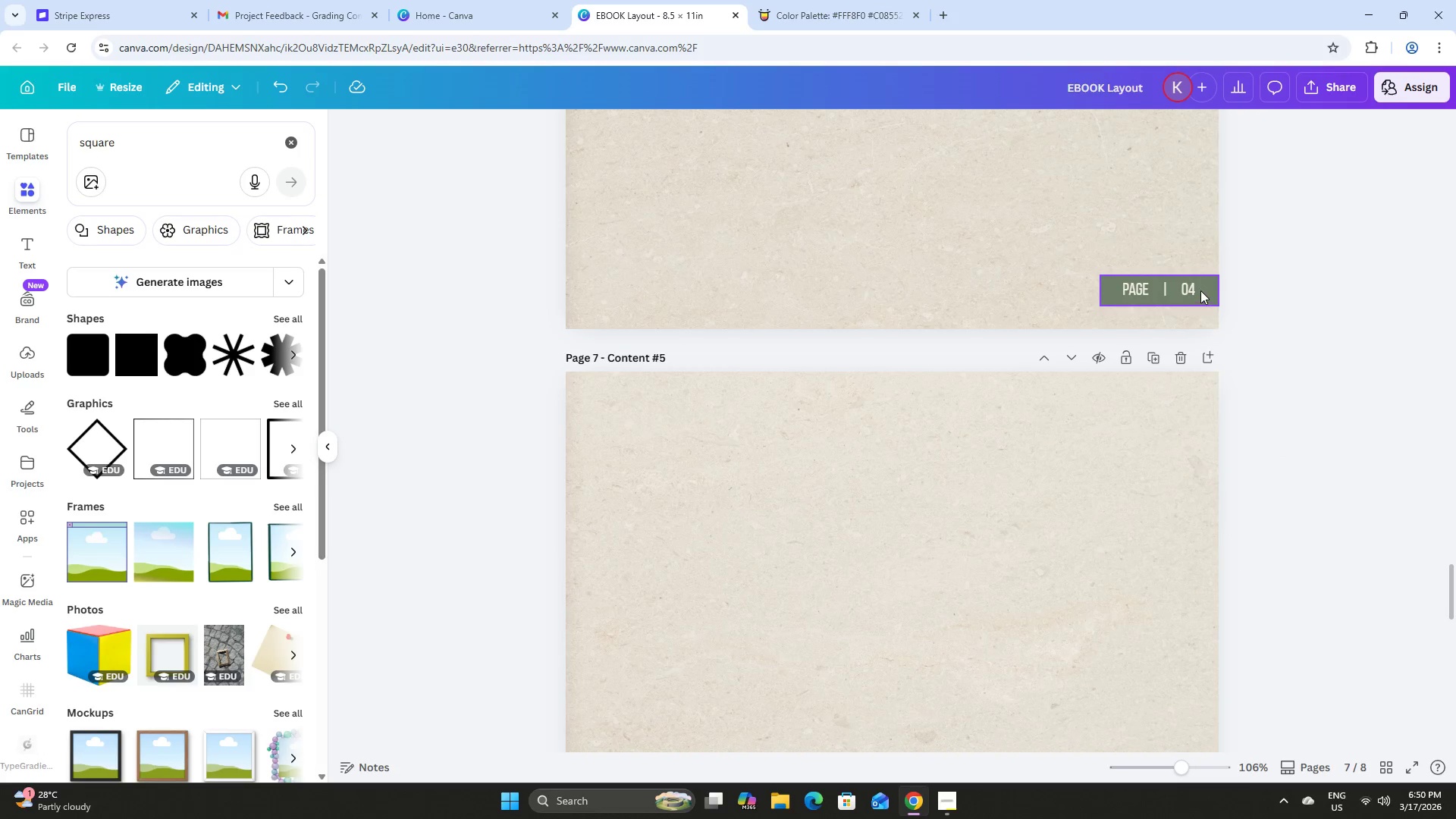 
left_click([1203, 289])
 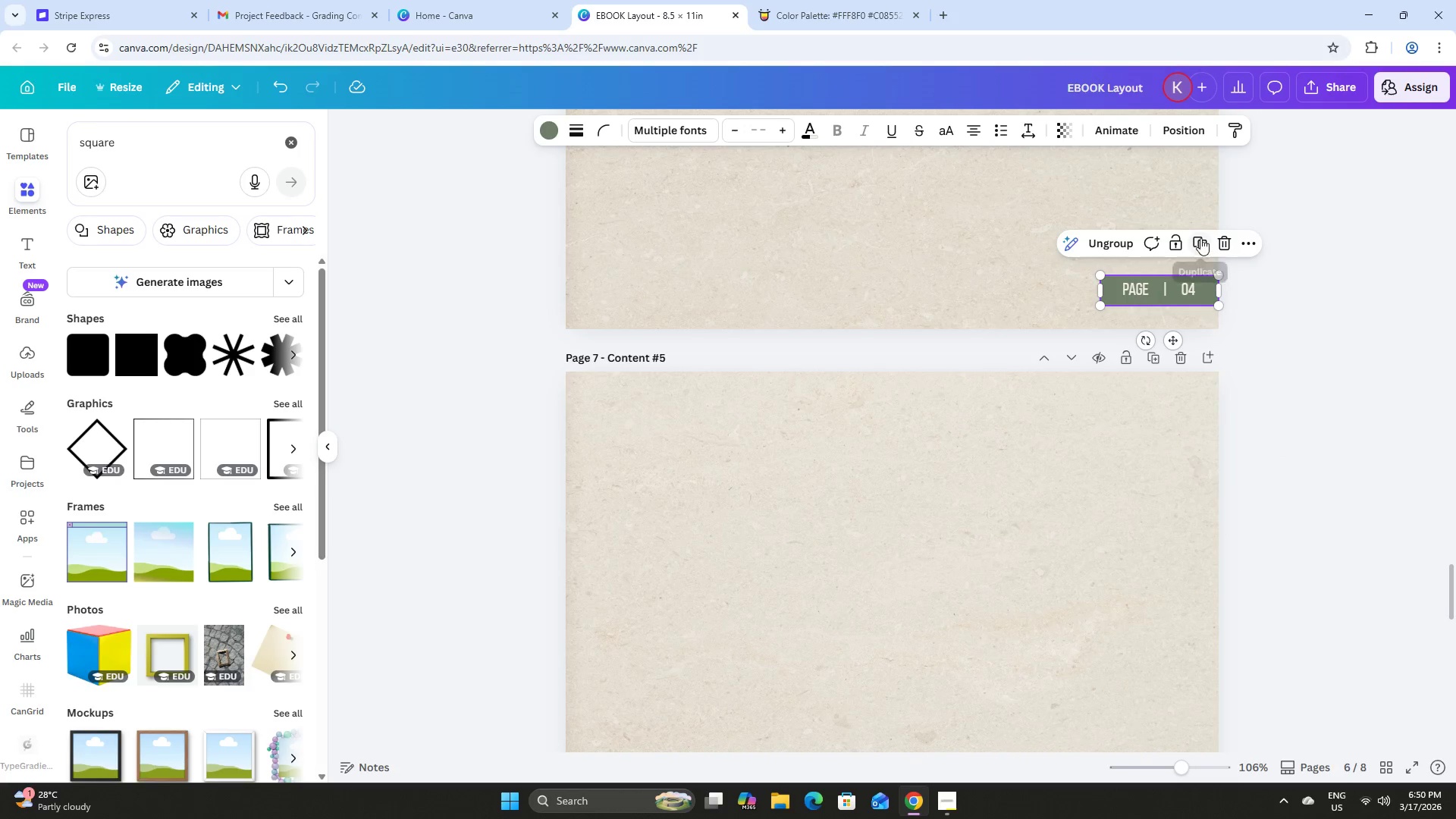 
left_click([1200, 238])
 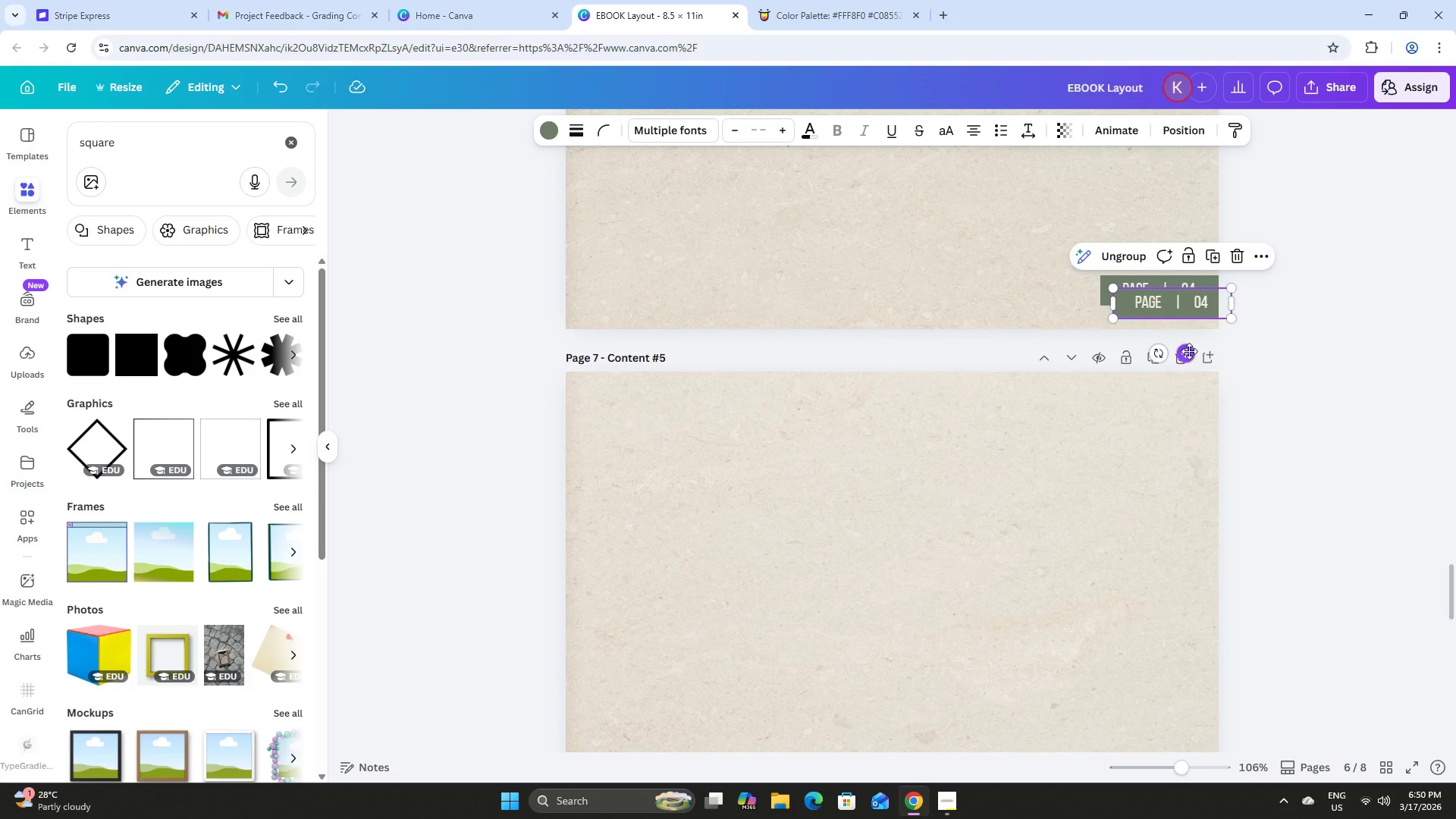 
left_click_drag(start_coordinate=[1185, 354], to_coordinate=[1145, 612])
 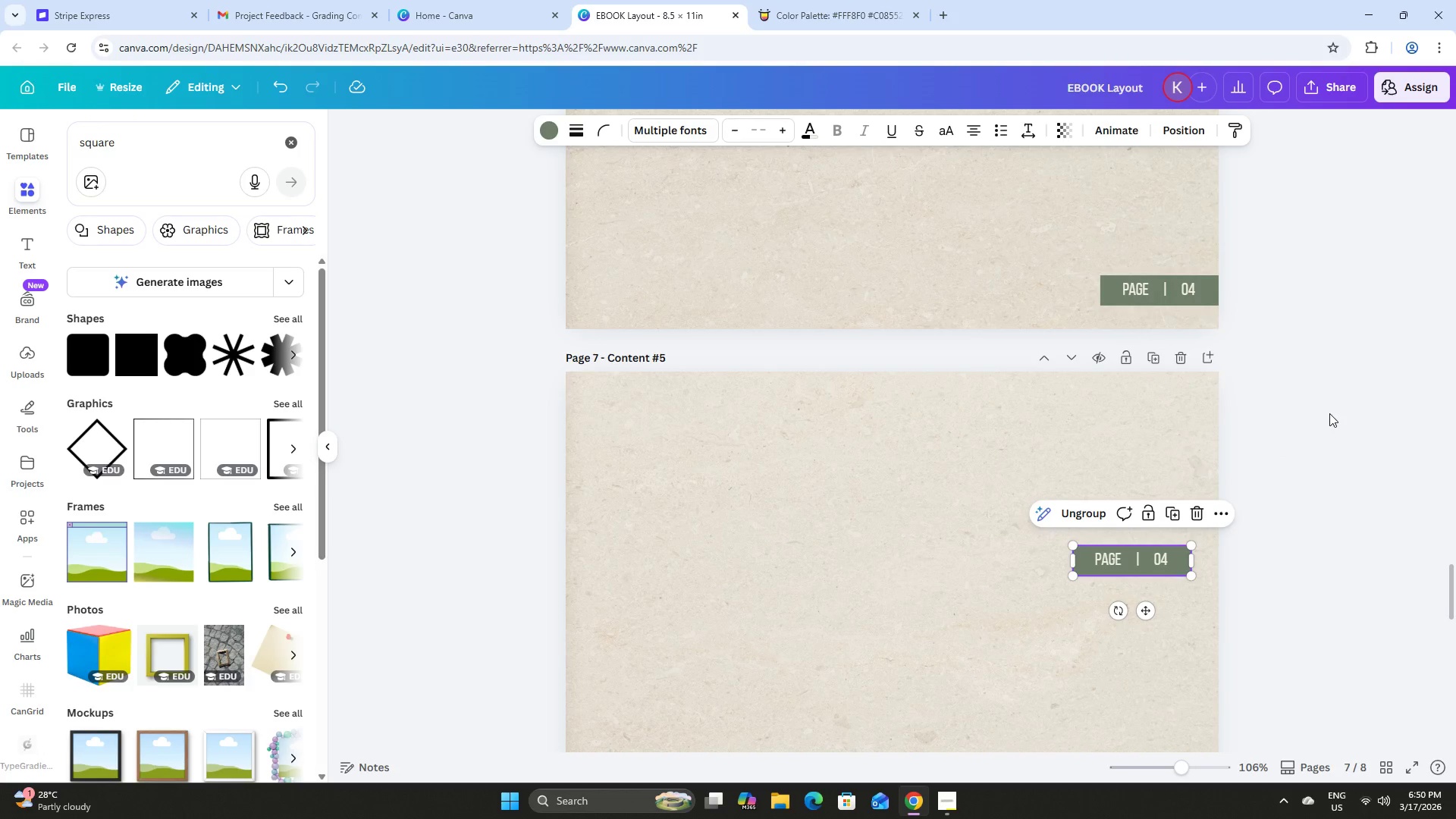 
scroll: coordinate [1329, 408], scroll_direction: down, amount: 5.0
 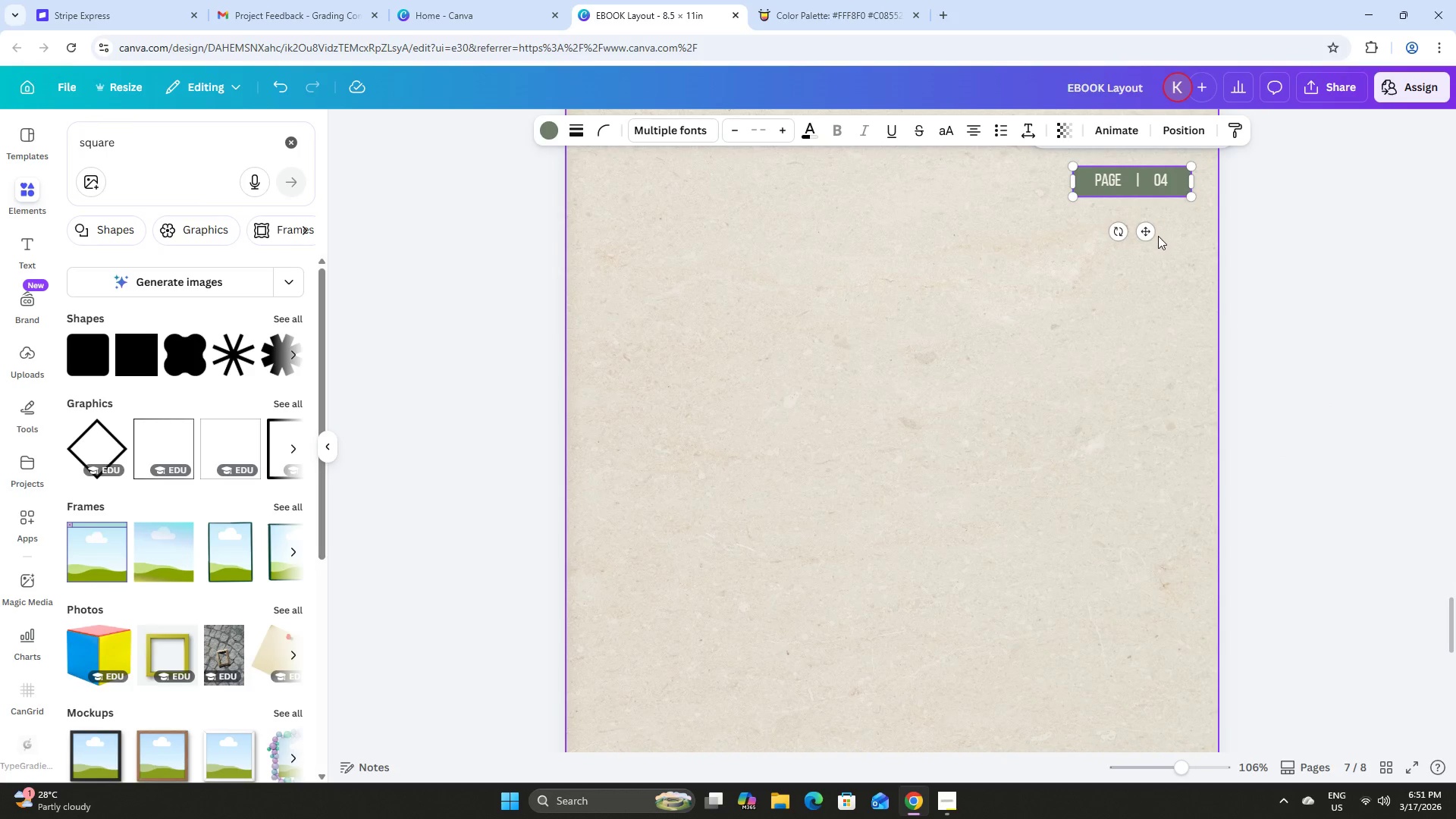 
left_click_drag(start_coordinate=[1147, 235], to_coordinate=[1150, 547])
 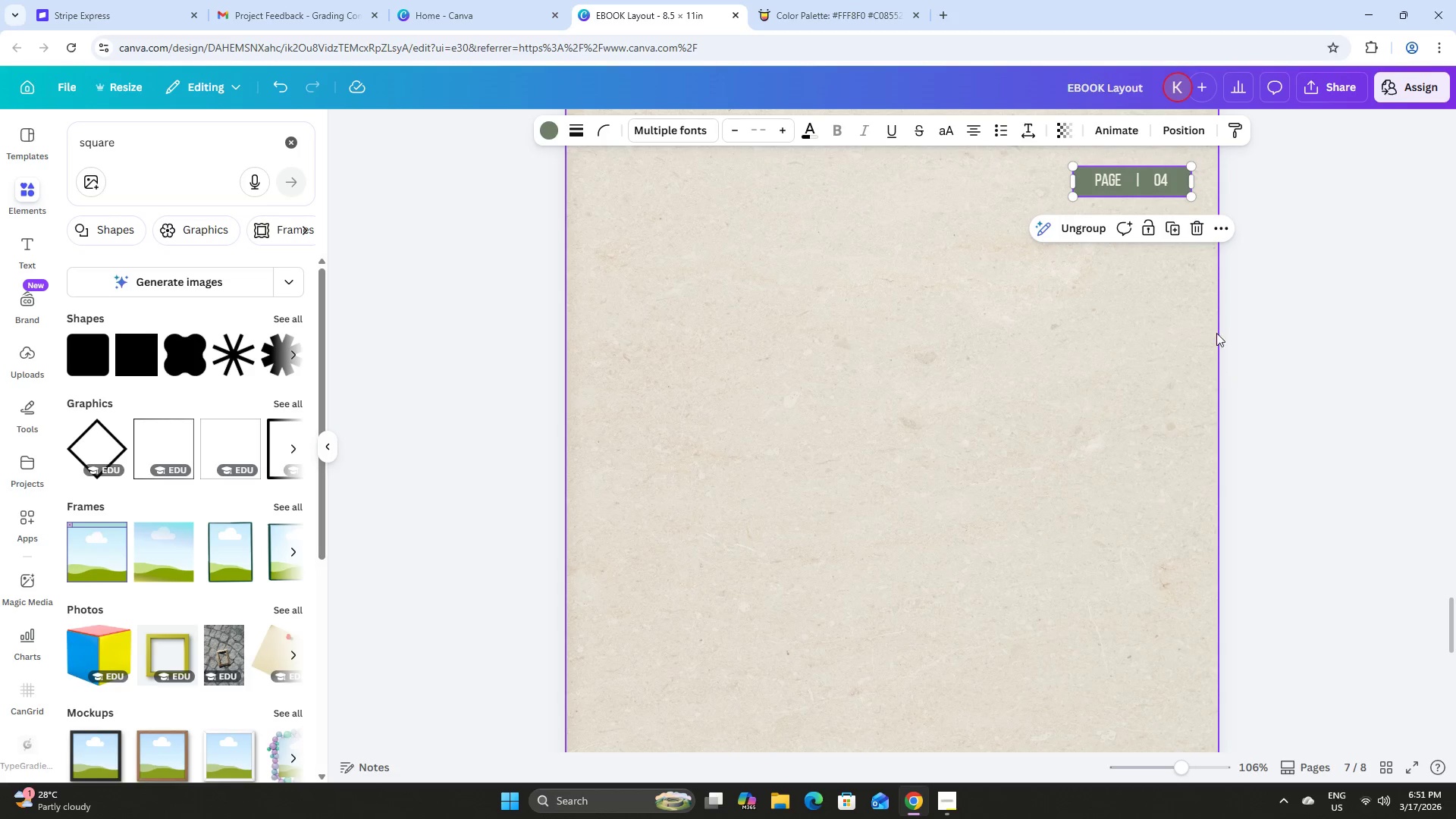 
left_click([1216, 330])
 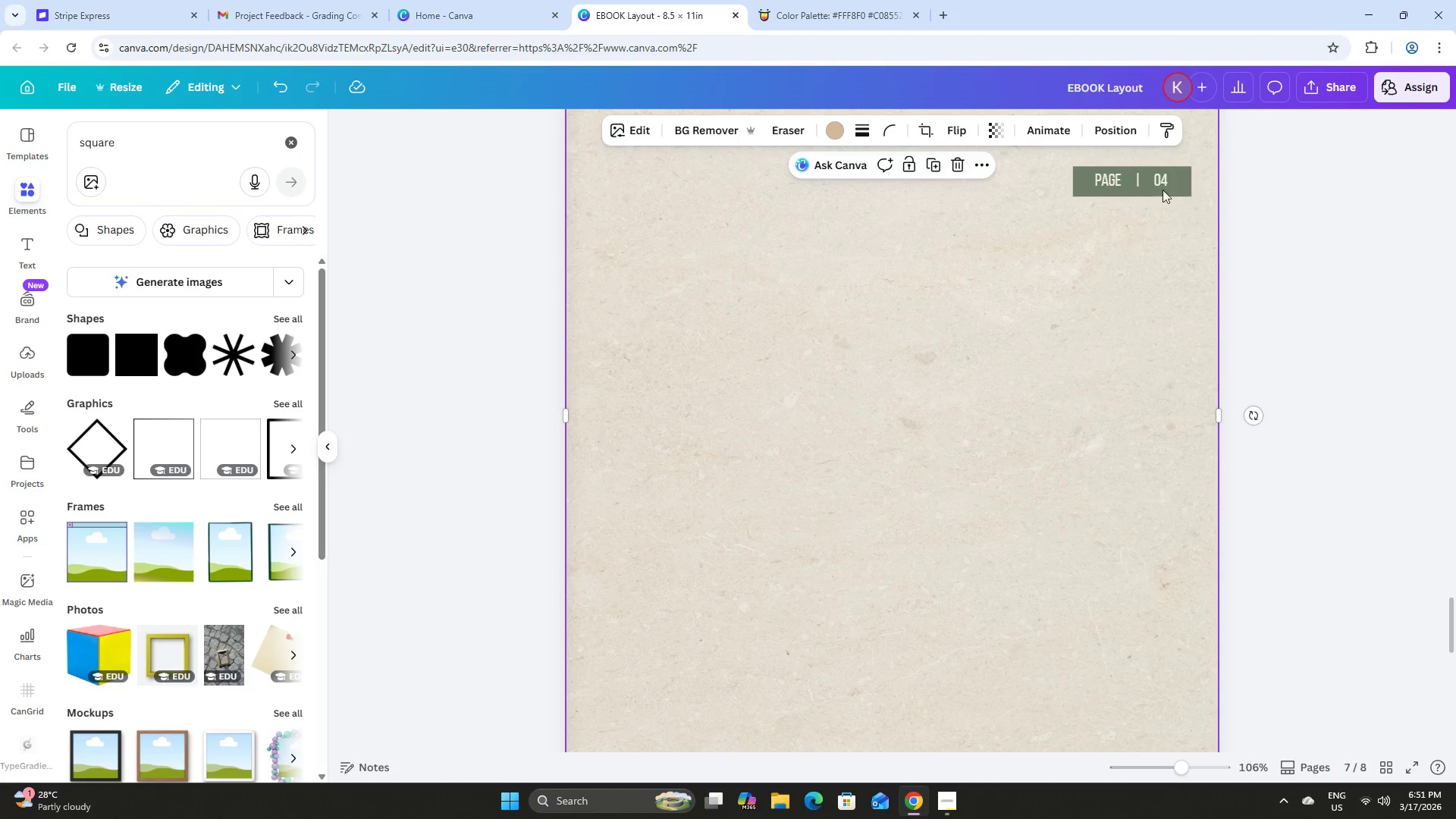 
left_click([1156, 184])
 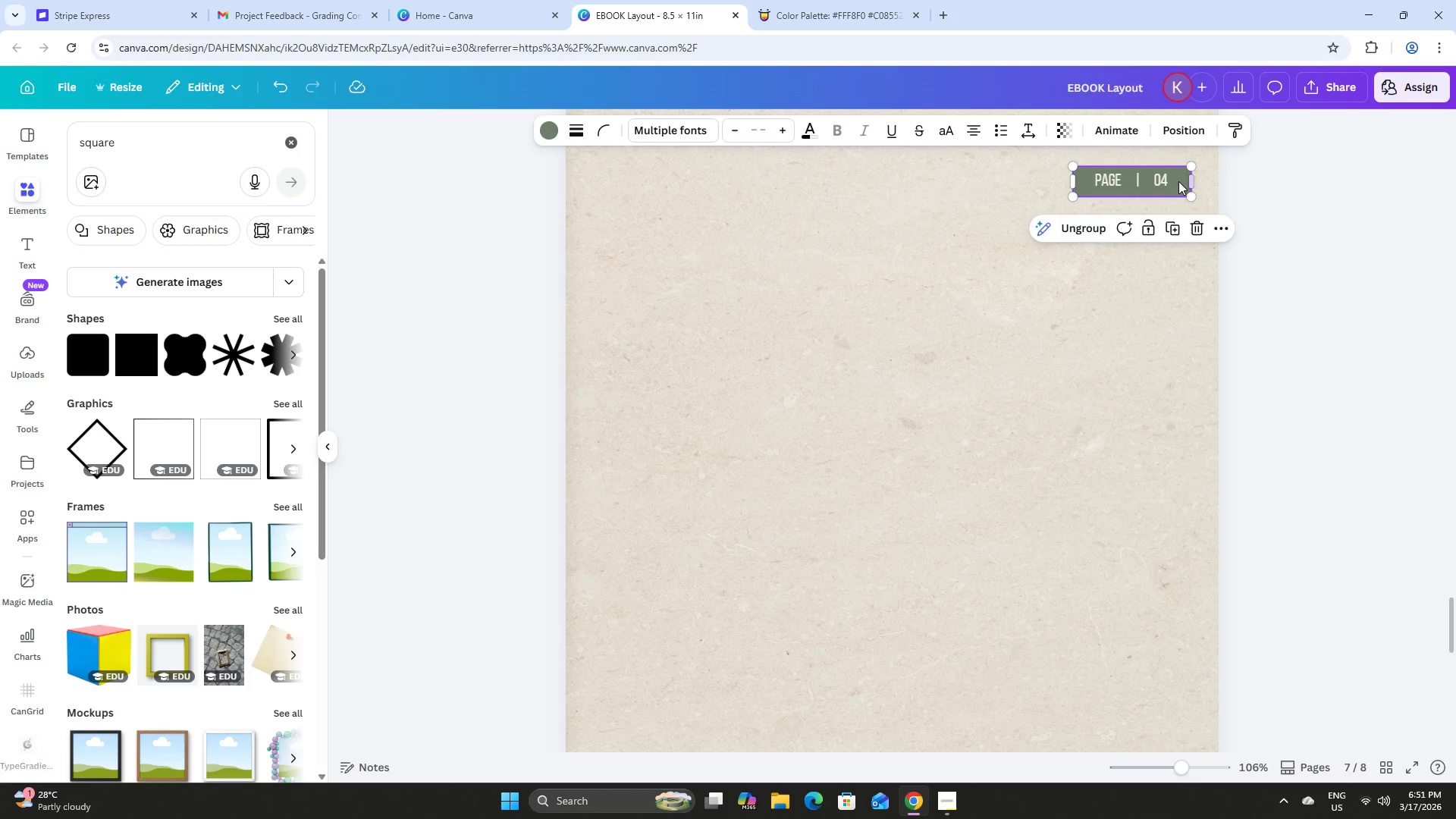 
scroll: coordinate [1269, 318], scroll_direction: up, amount: 2.0
 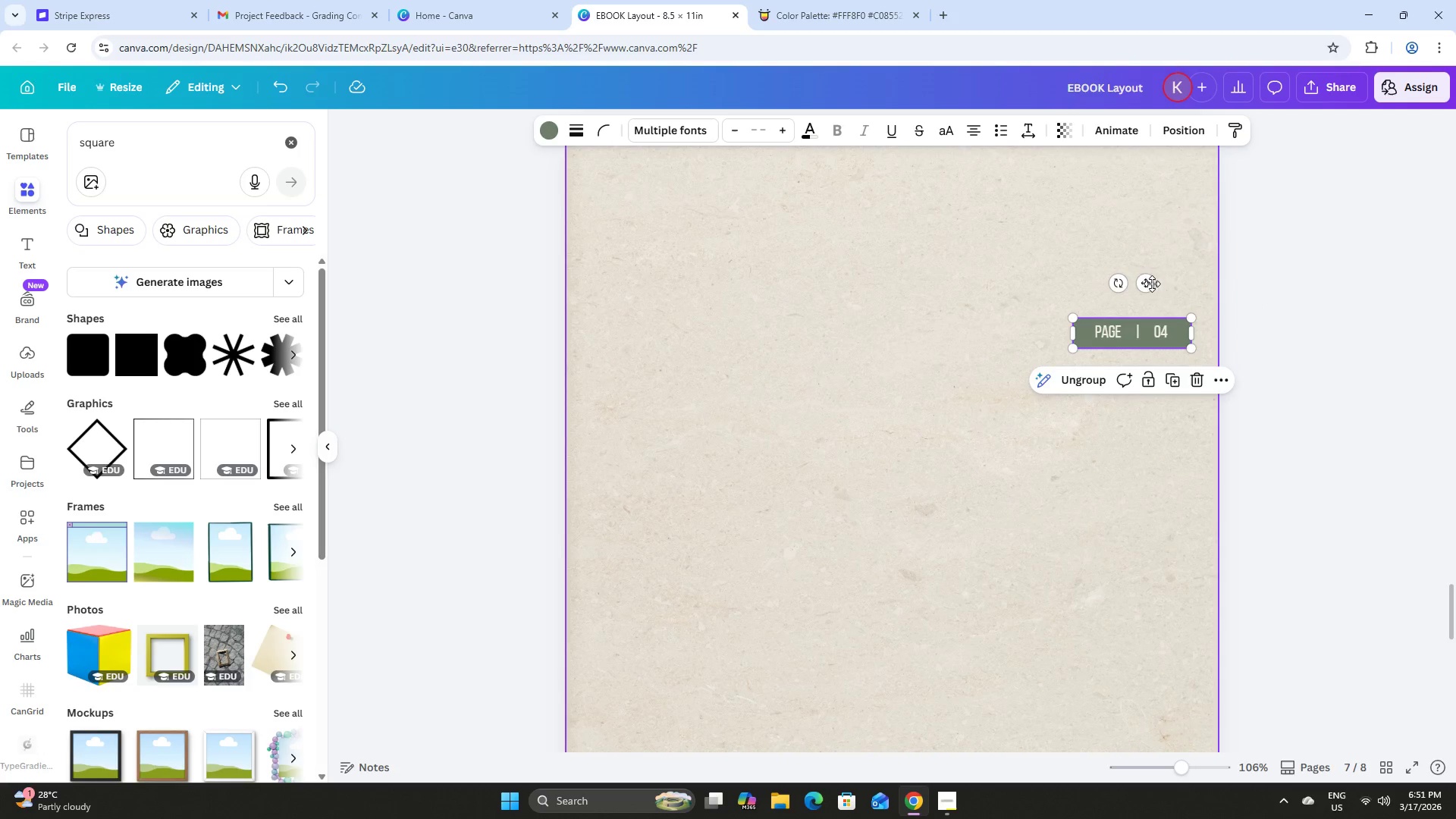 
left_click_drag(start_coordinate=[1145, 286], to_coordinate=[1141, 483])
 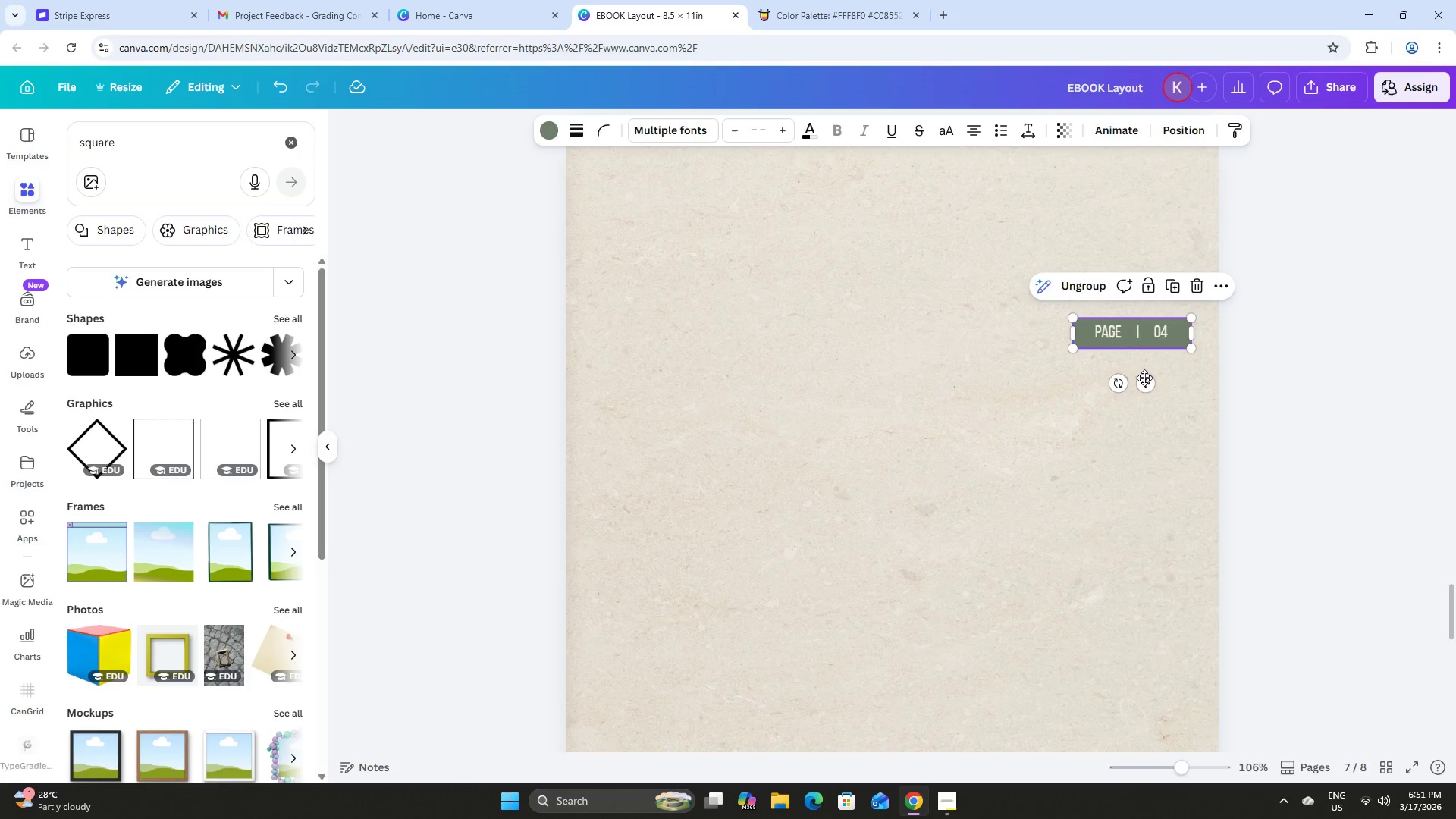 
left_click_drag(start_coordinate=[1144, 381], to_coordinate=[1149, 634])
 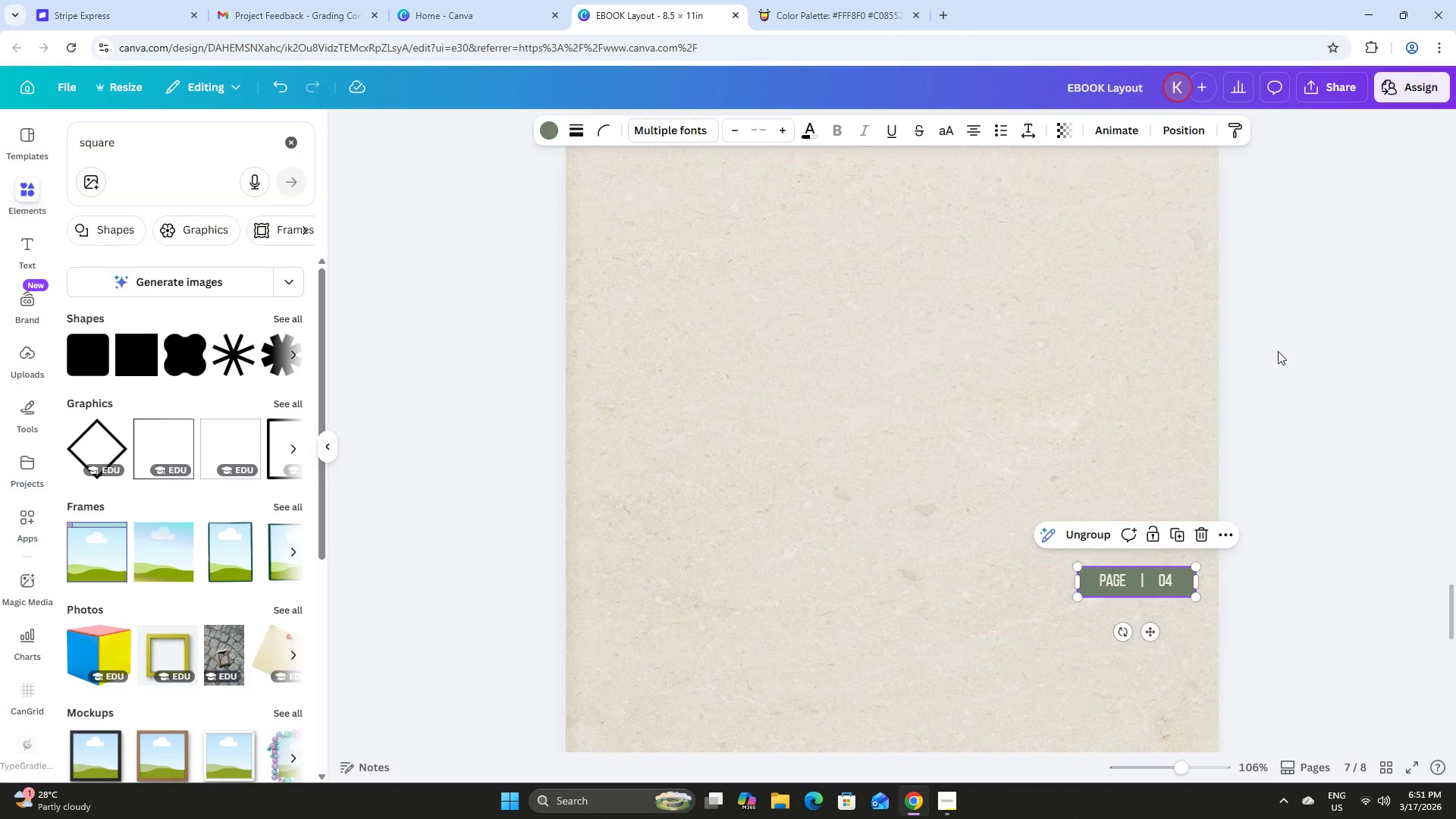 
scroll: coordinate [1279, 344], scroll_direction: down, amount: 5.0
 